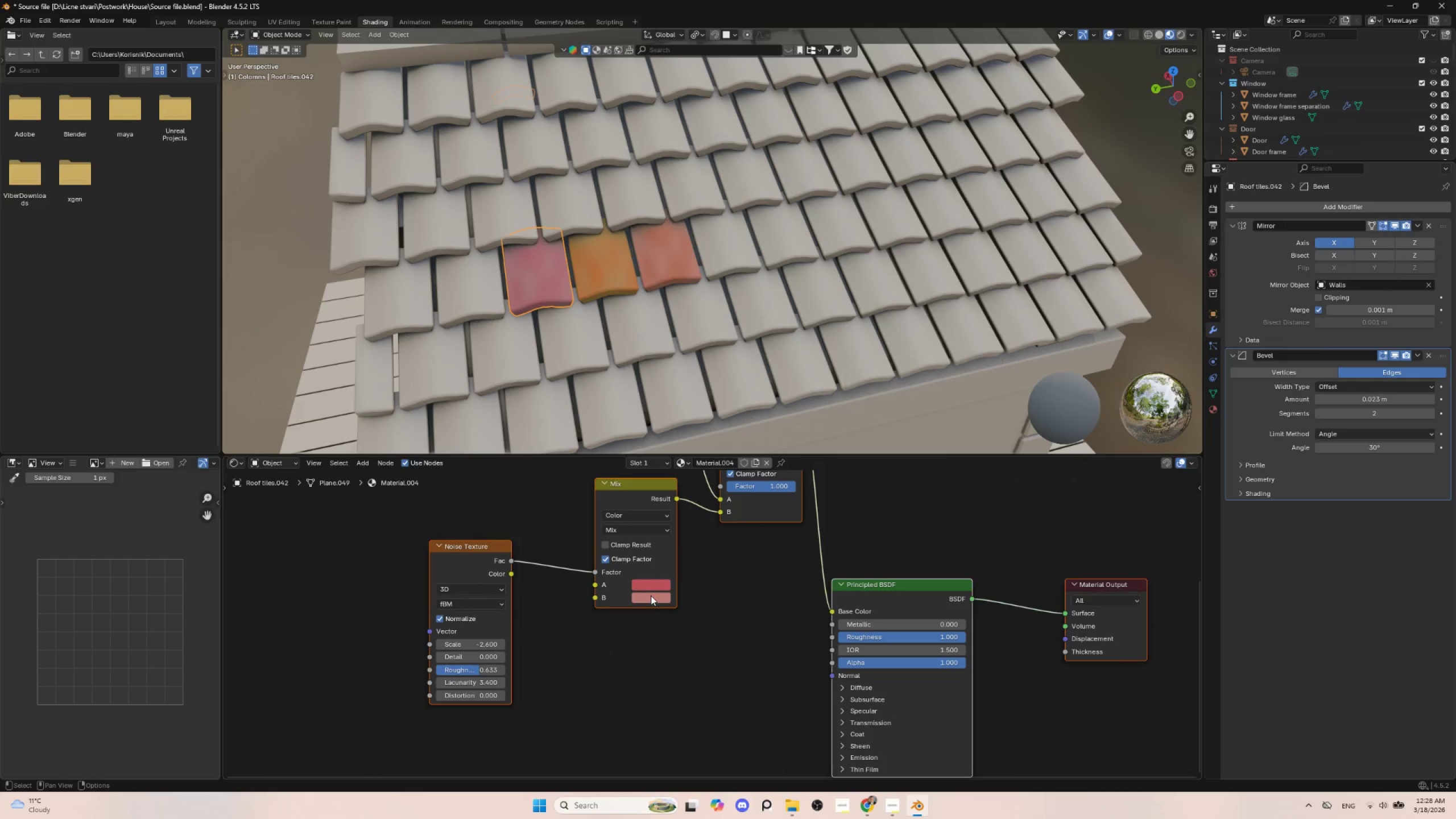 
left_click([650, 597])
 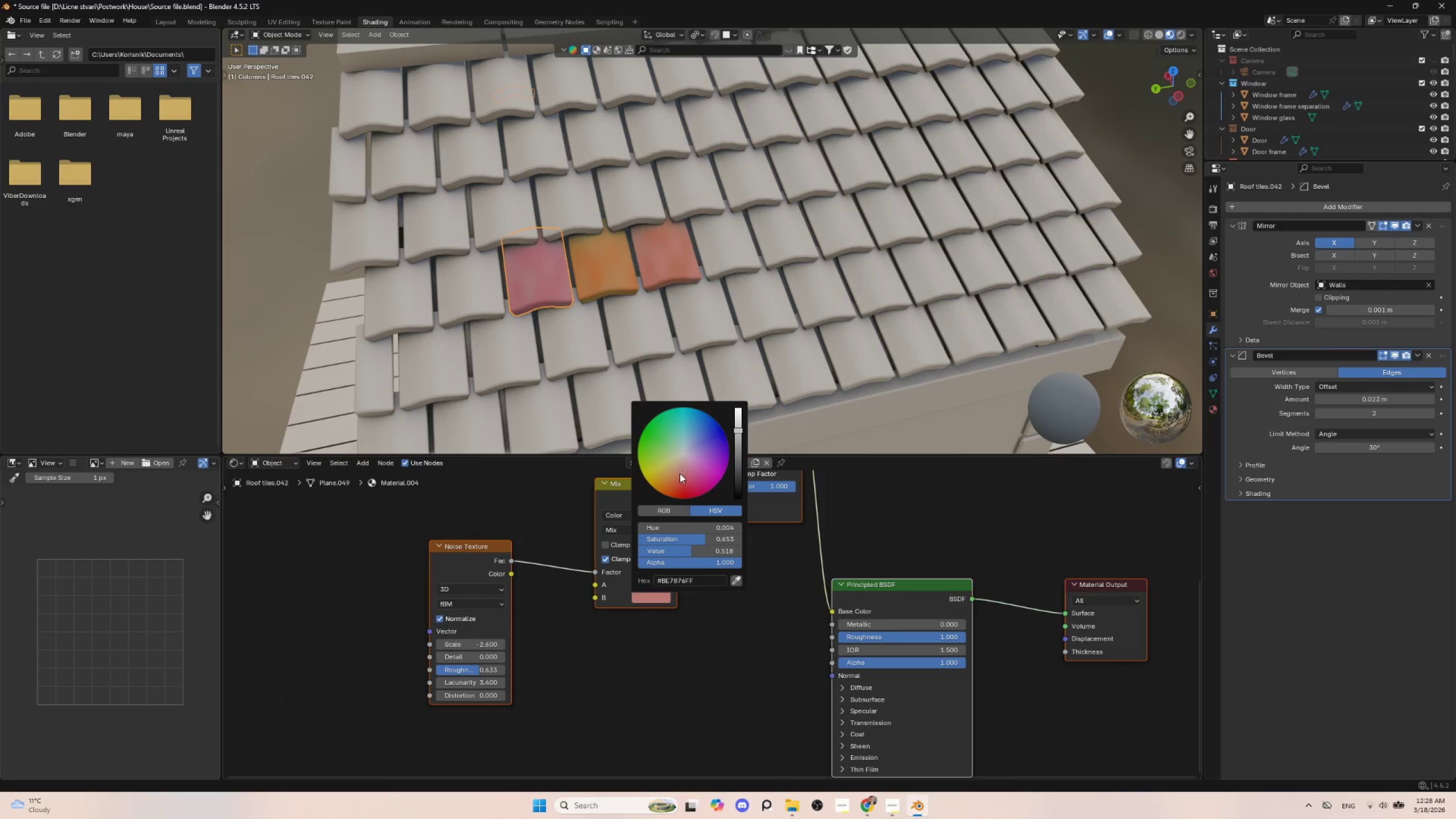 
left_click([676, 476])
 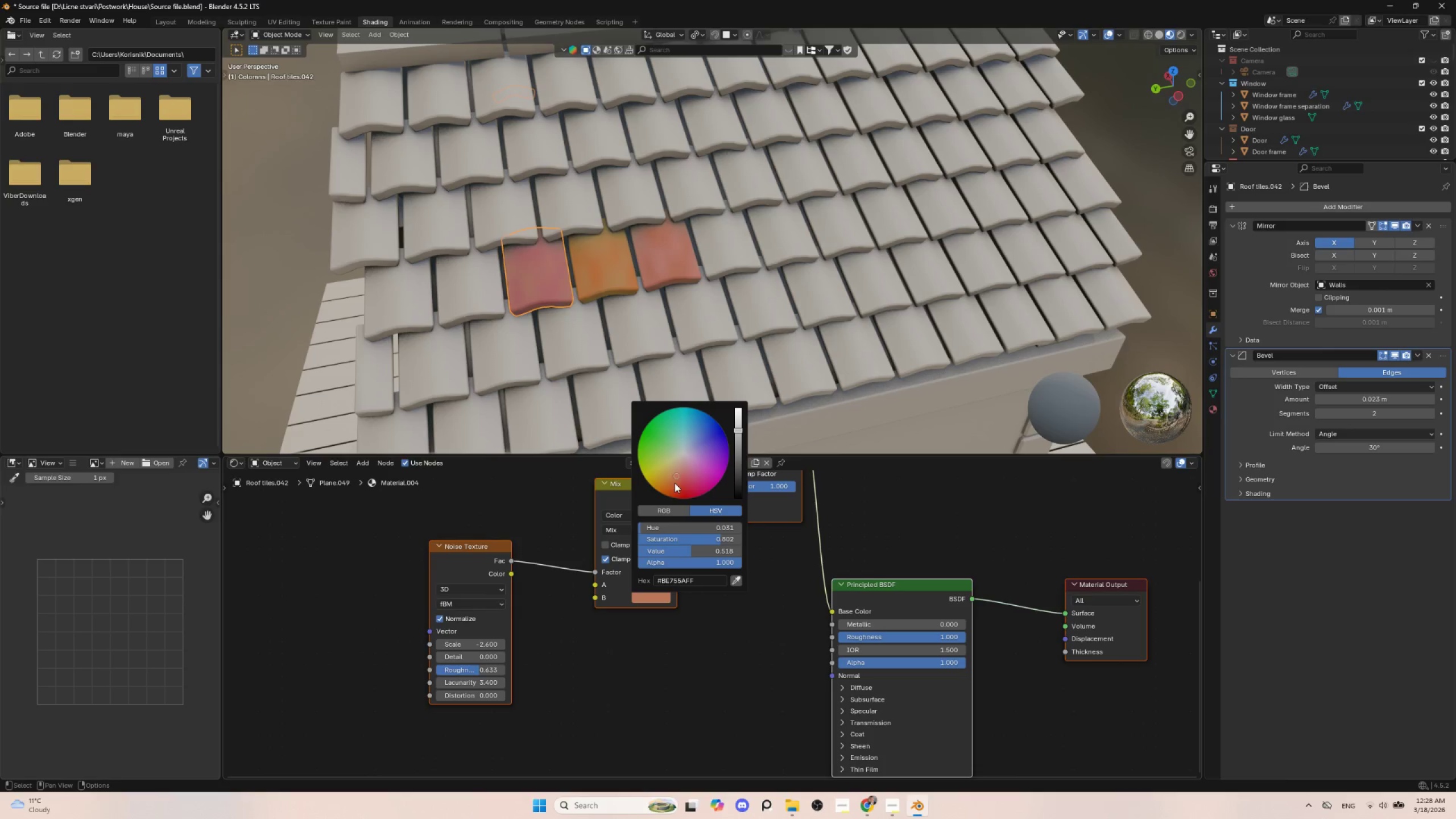 
left_click([674, 483])
 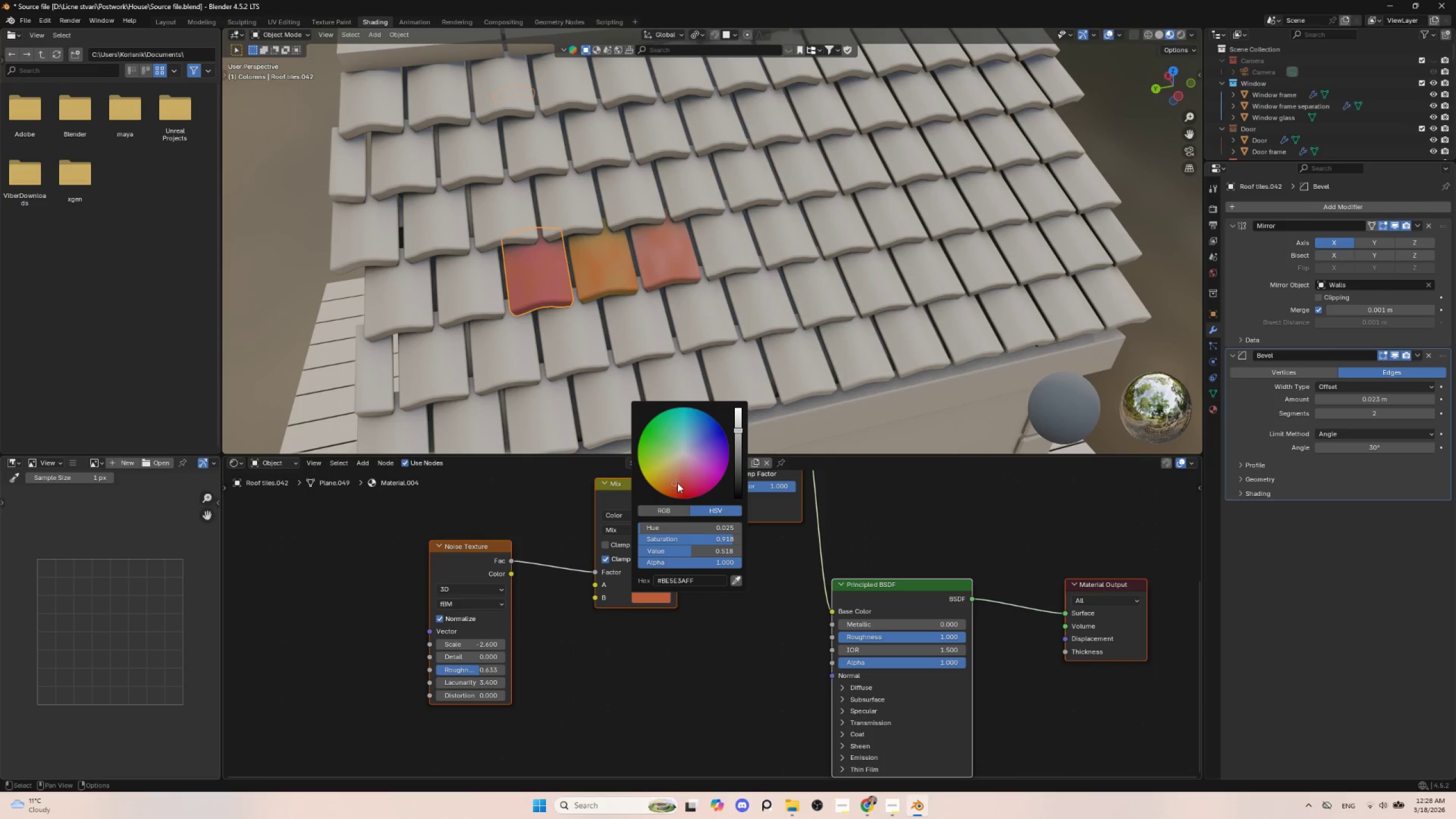 
left_click([677, 483])
 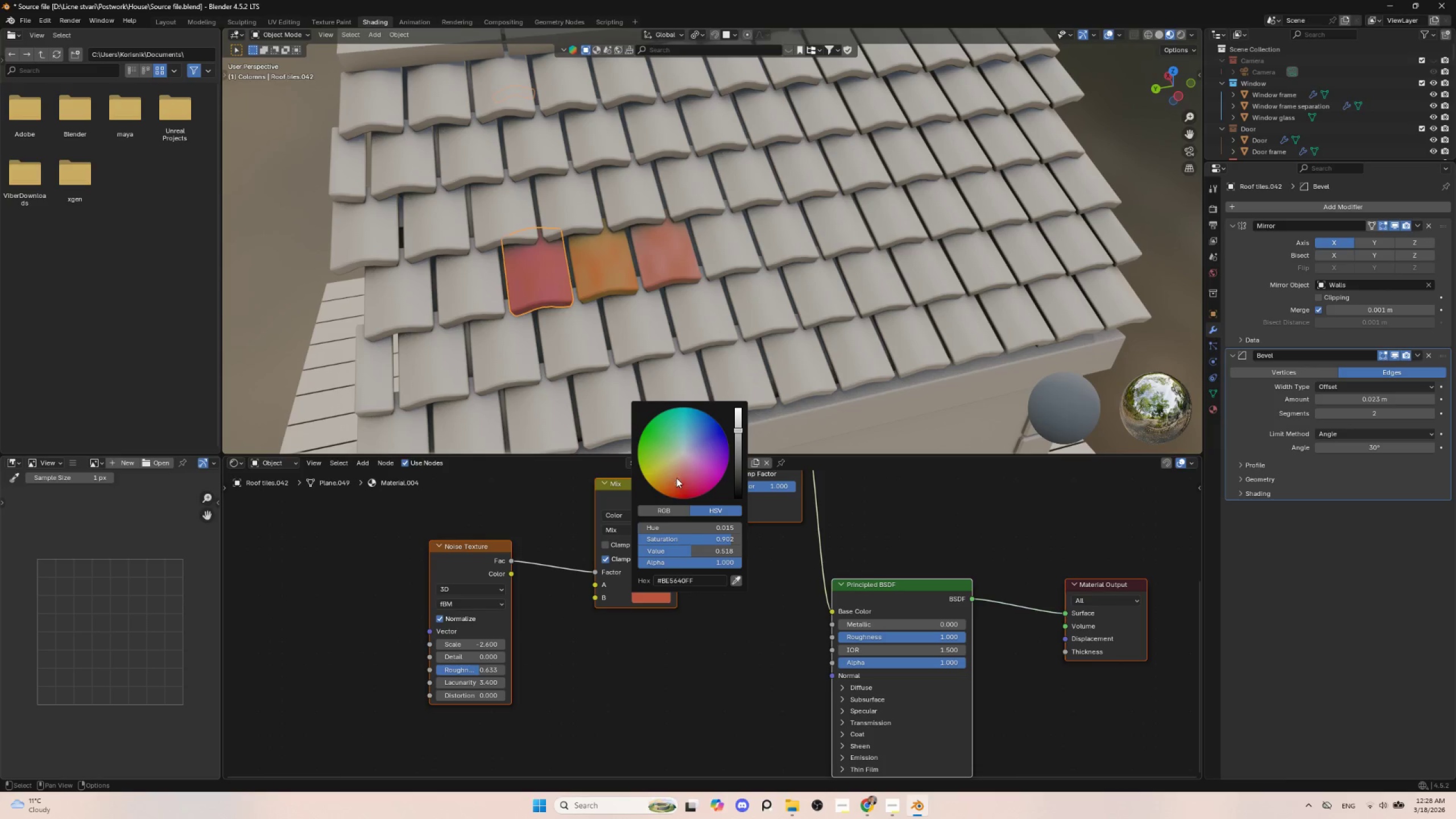 
left_click([676, 474])
 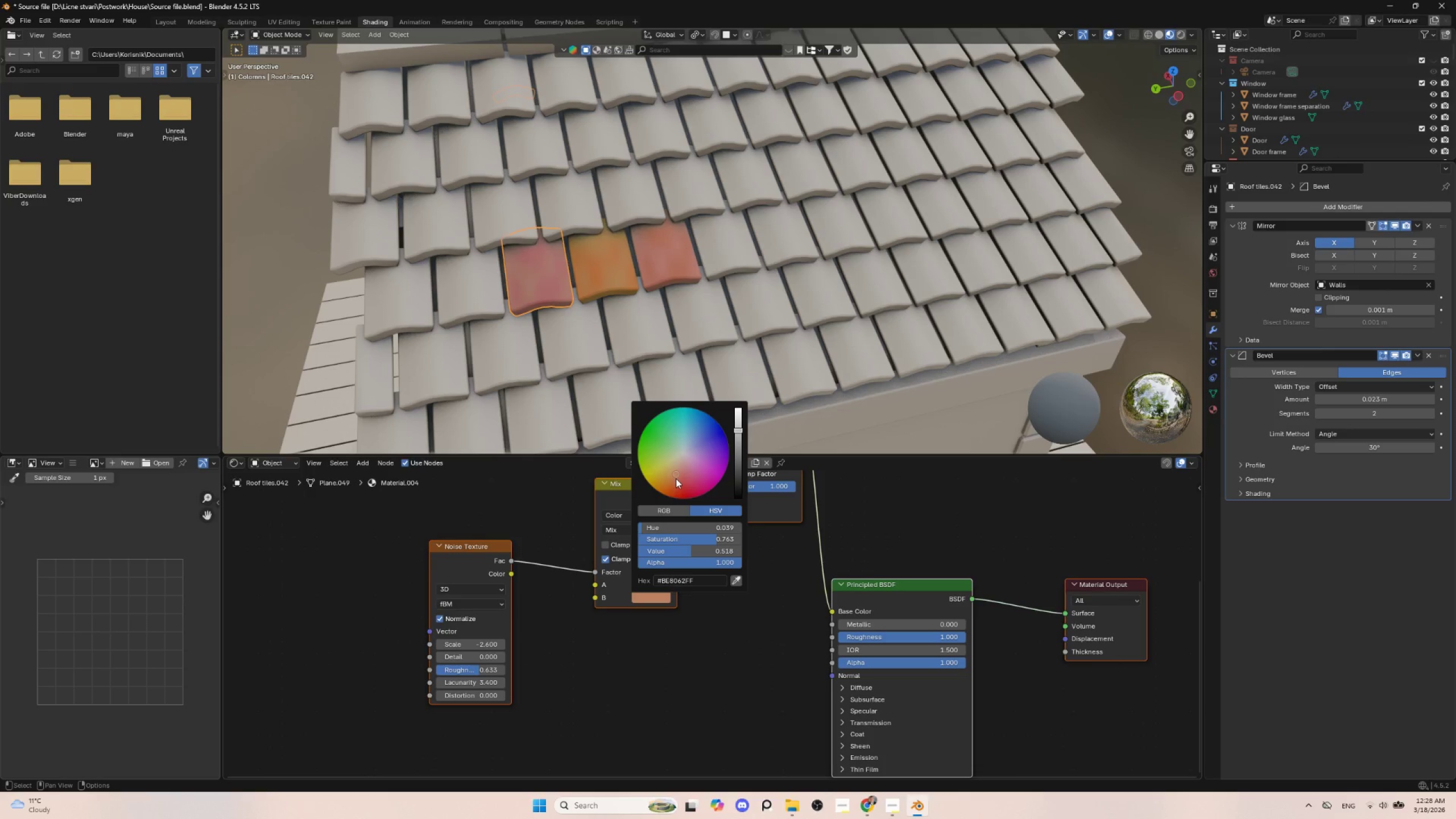 
left_click([676, 478])
 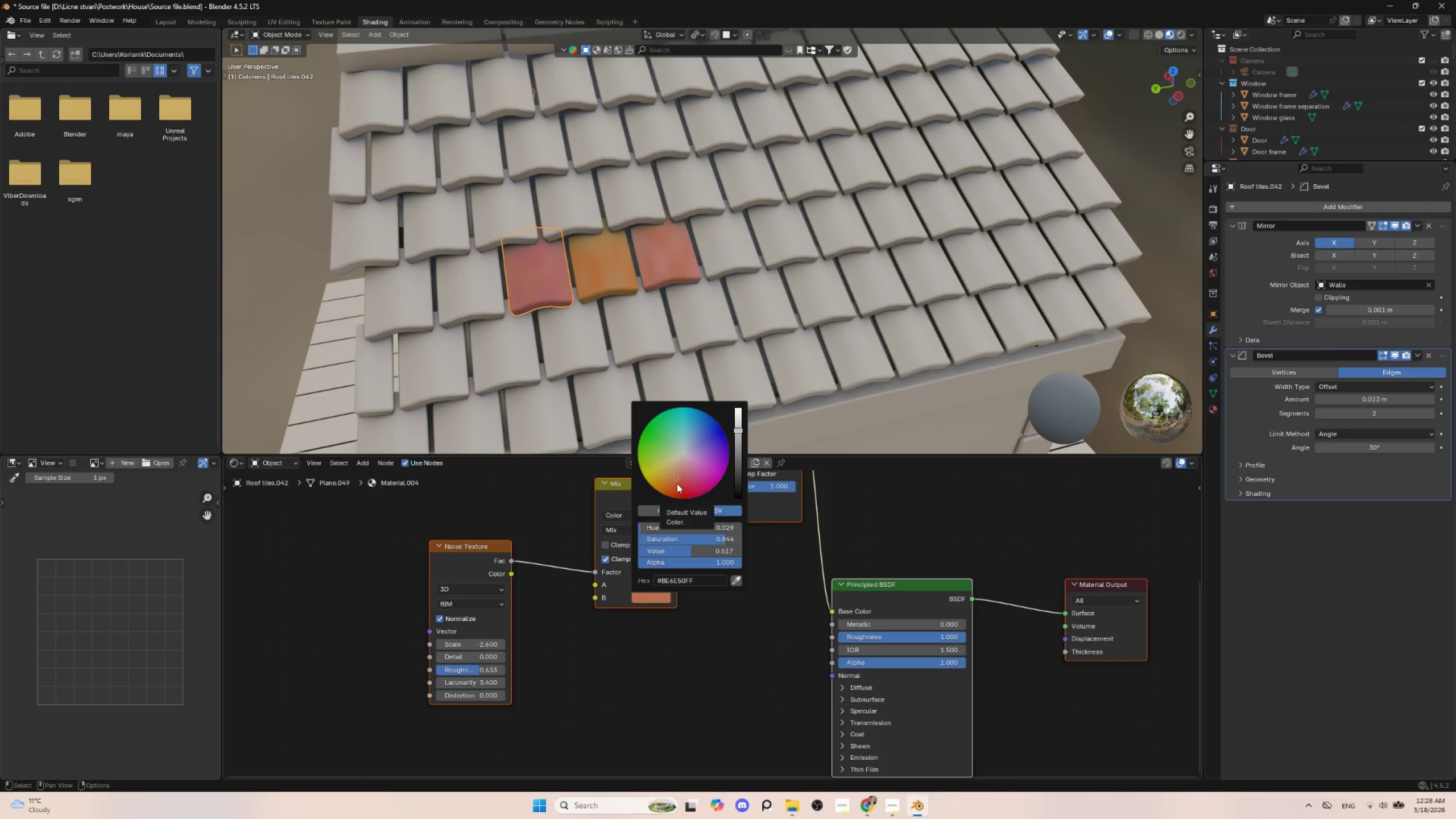 
left_click([677, 484])
 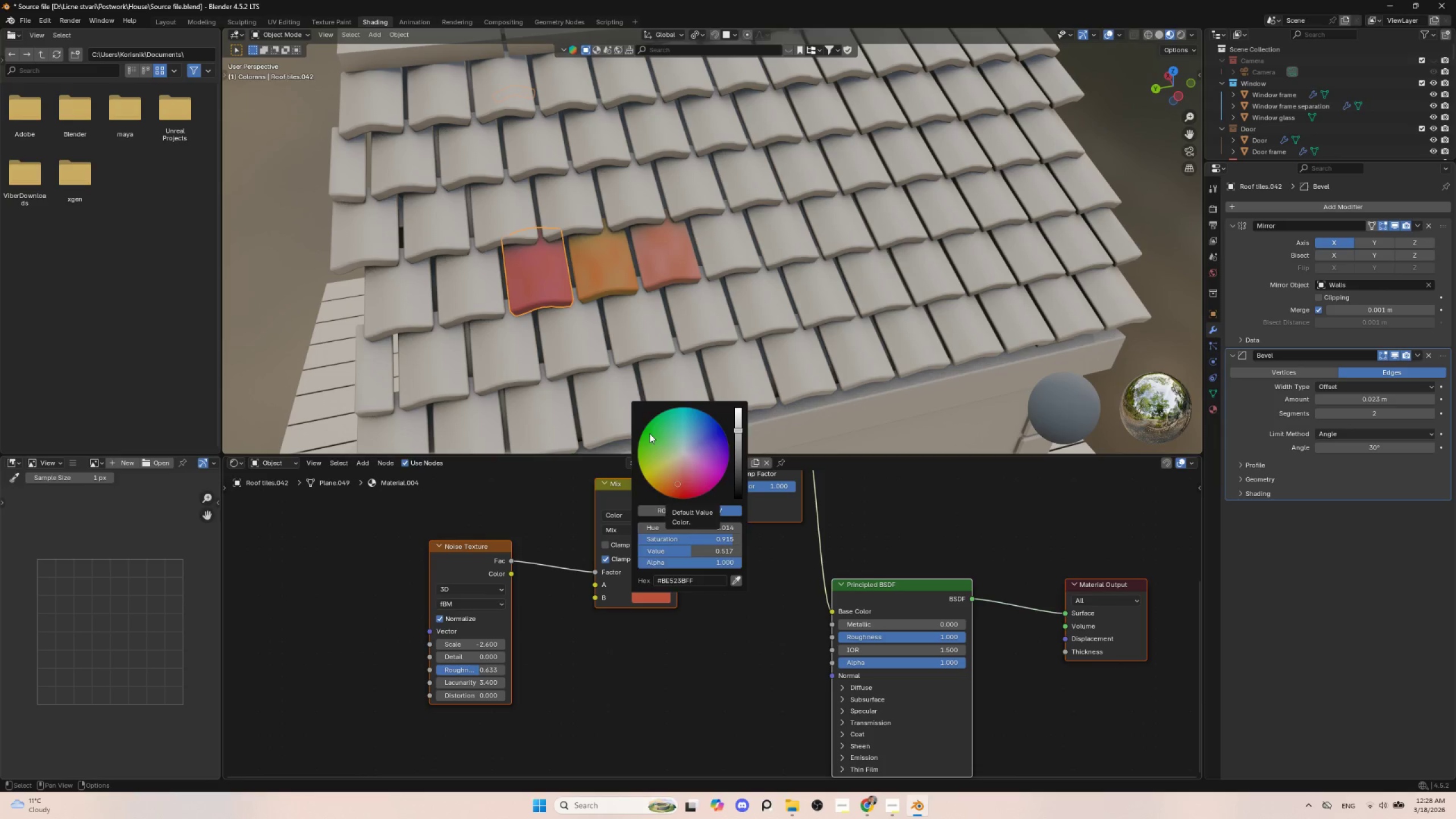 
scroll: coordinate [731, 289], scroll_direction: down, amount: 6.0
 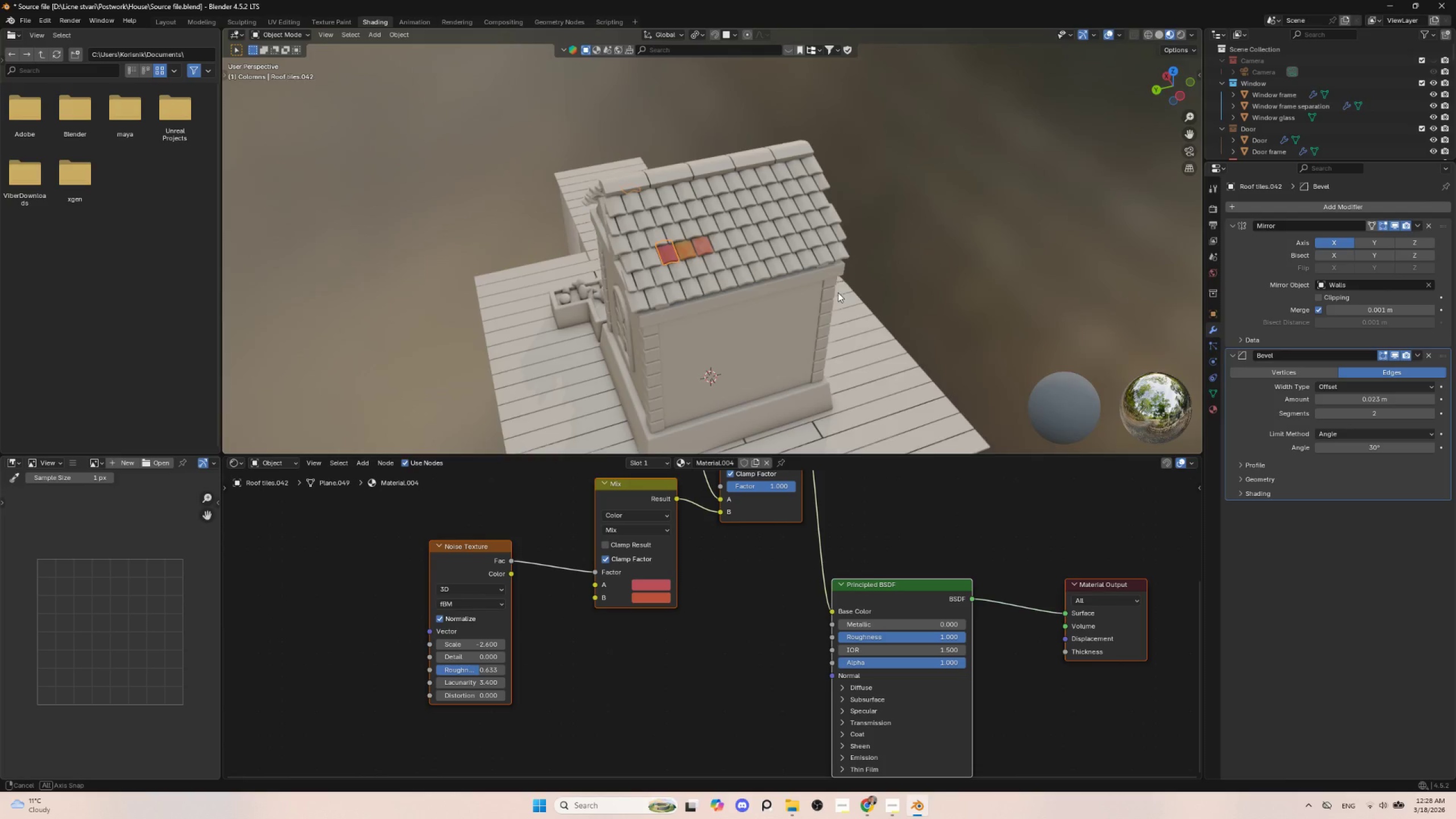 
scroll: coordinate [809, 319], scroll_direction: up, amount: 4.0
 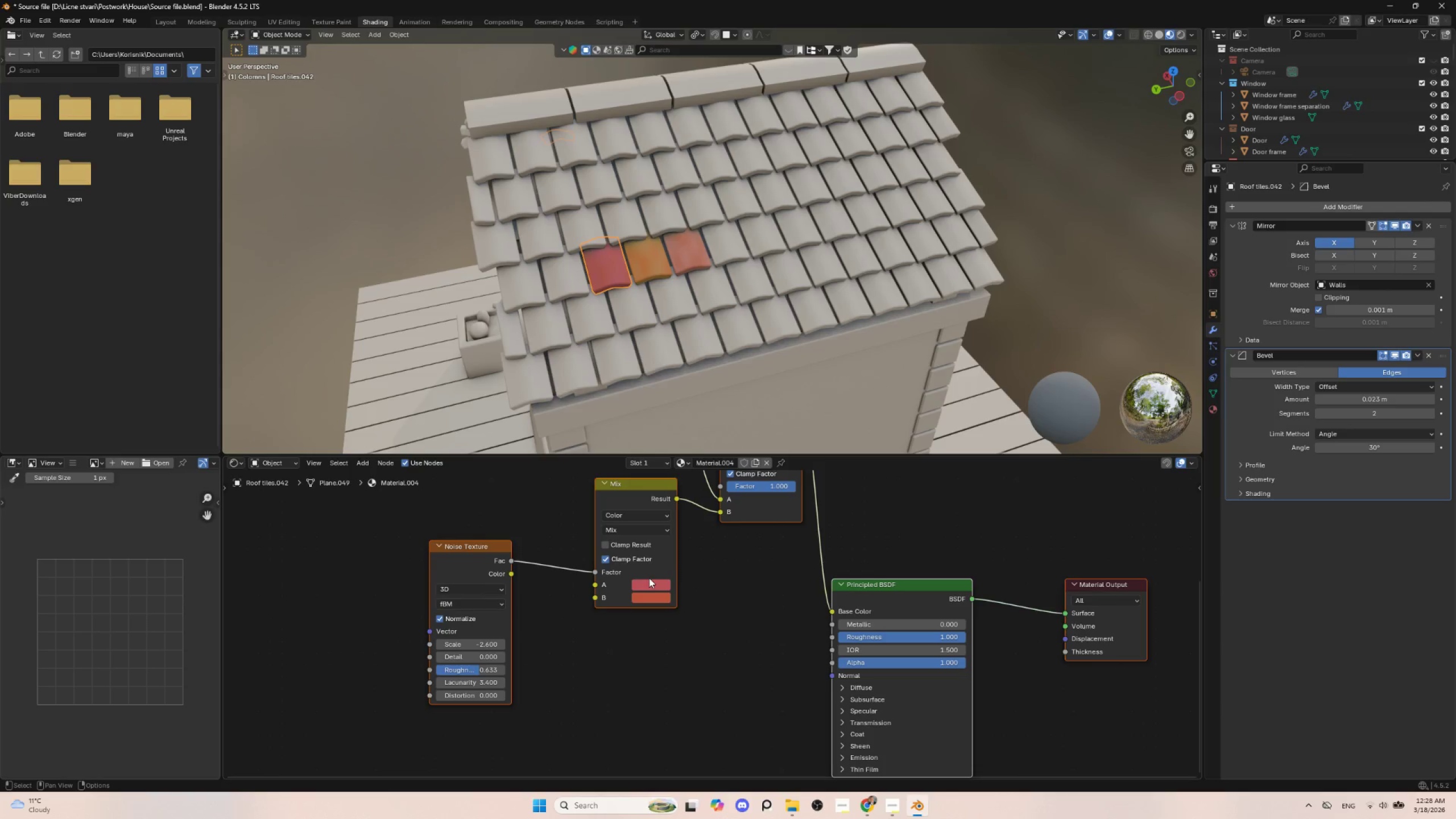 
left_click([650, 583])
 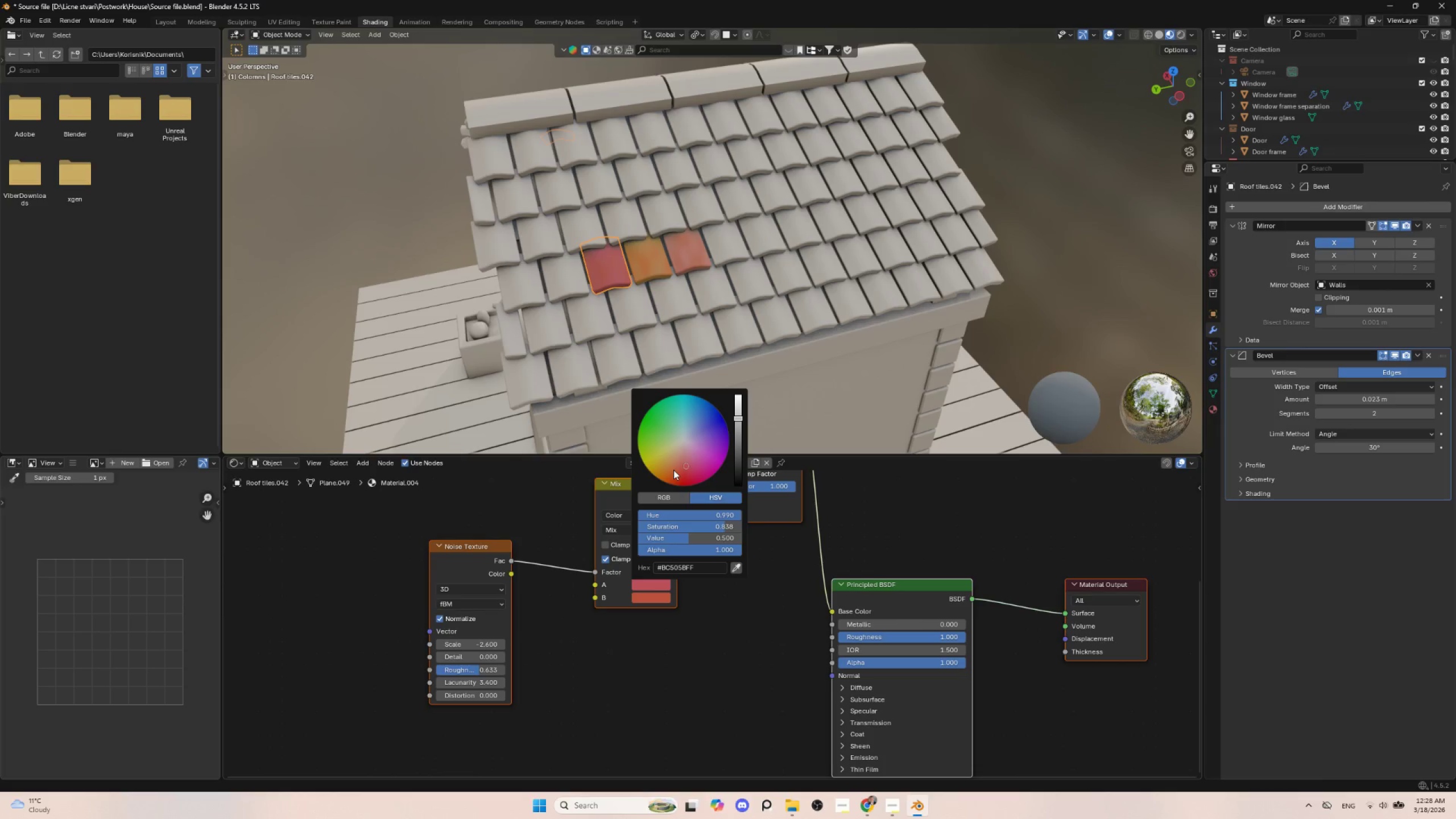 
left_click([676, 470])
 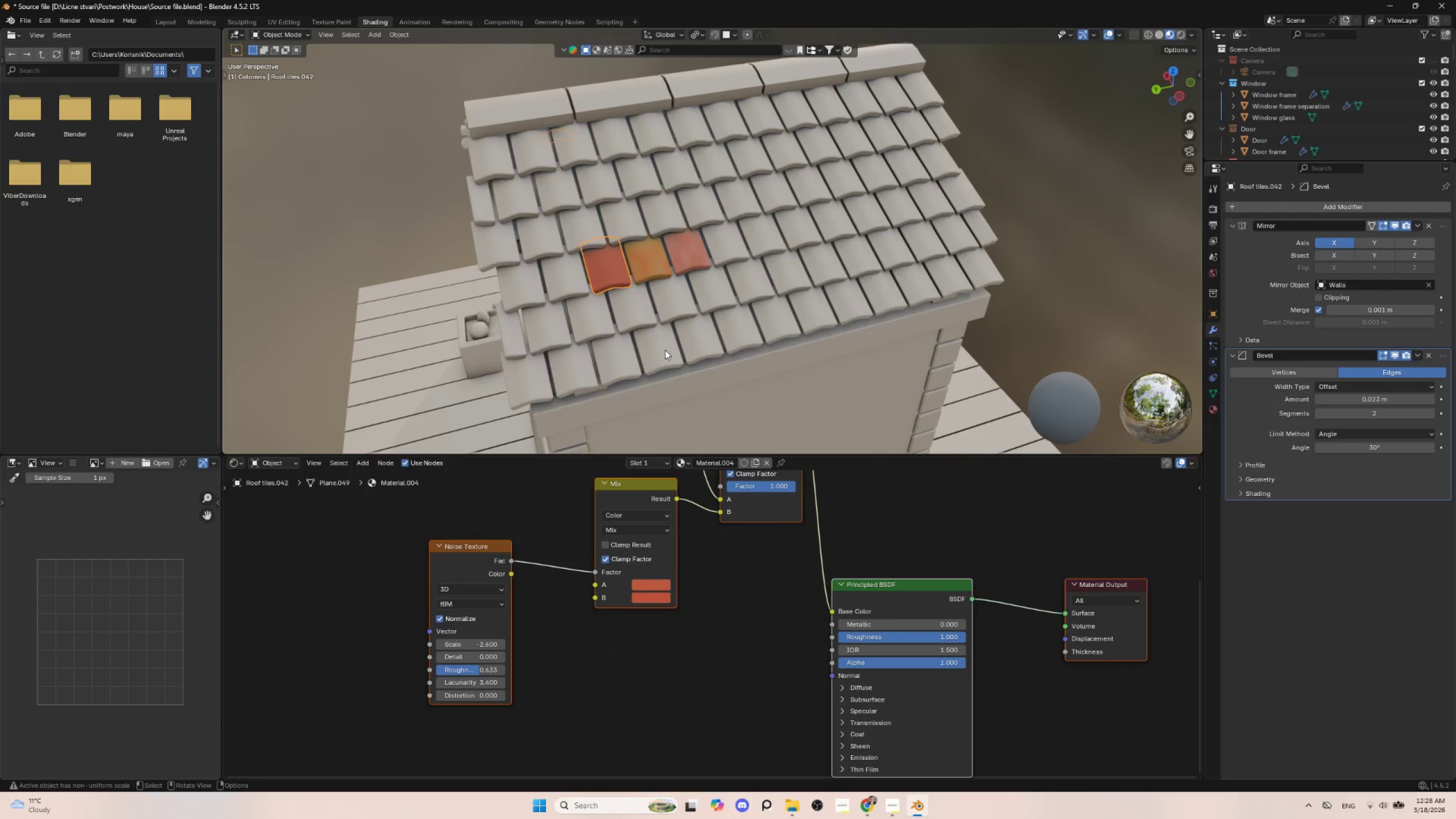 
scroll: coordinate [665, 350], scroll_direction: up, amount: 3.0
 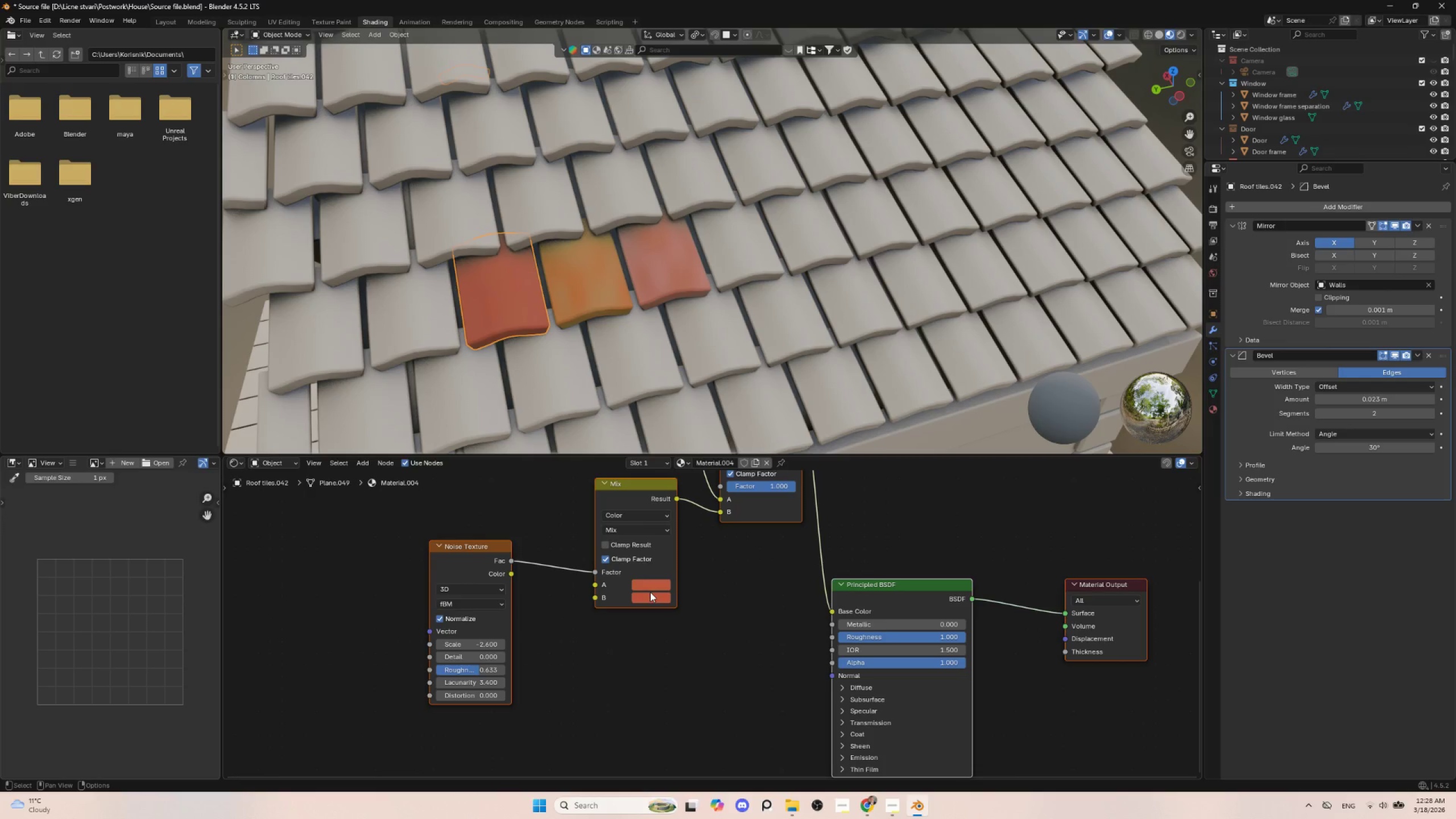 
left_click([650, 598])
 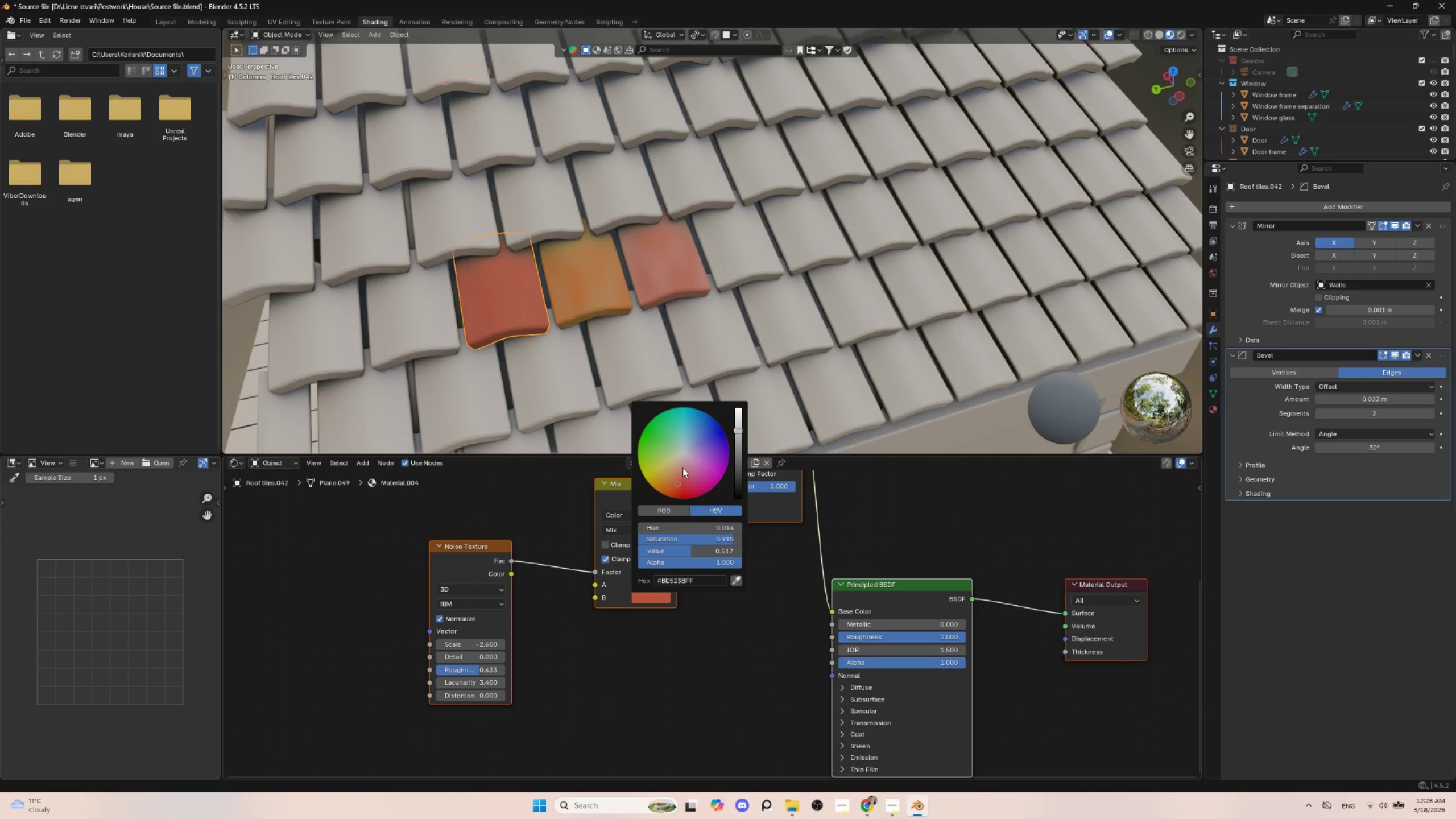 
left_click([679, 470])
 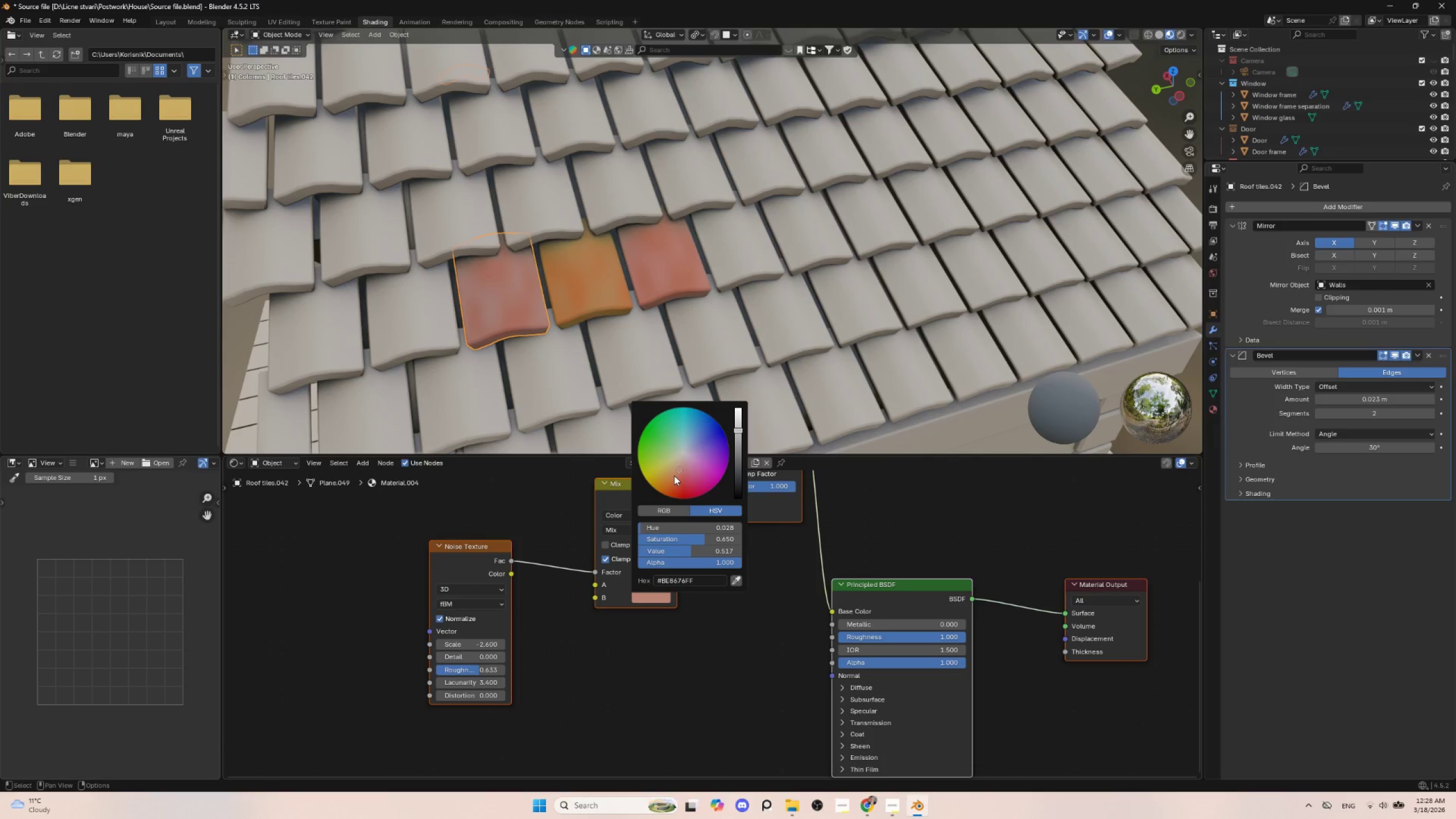 
left_click([674, 475])
 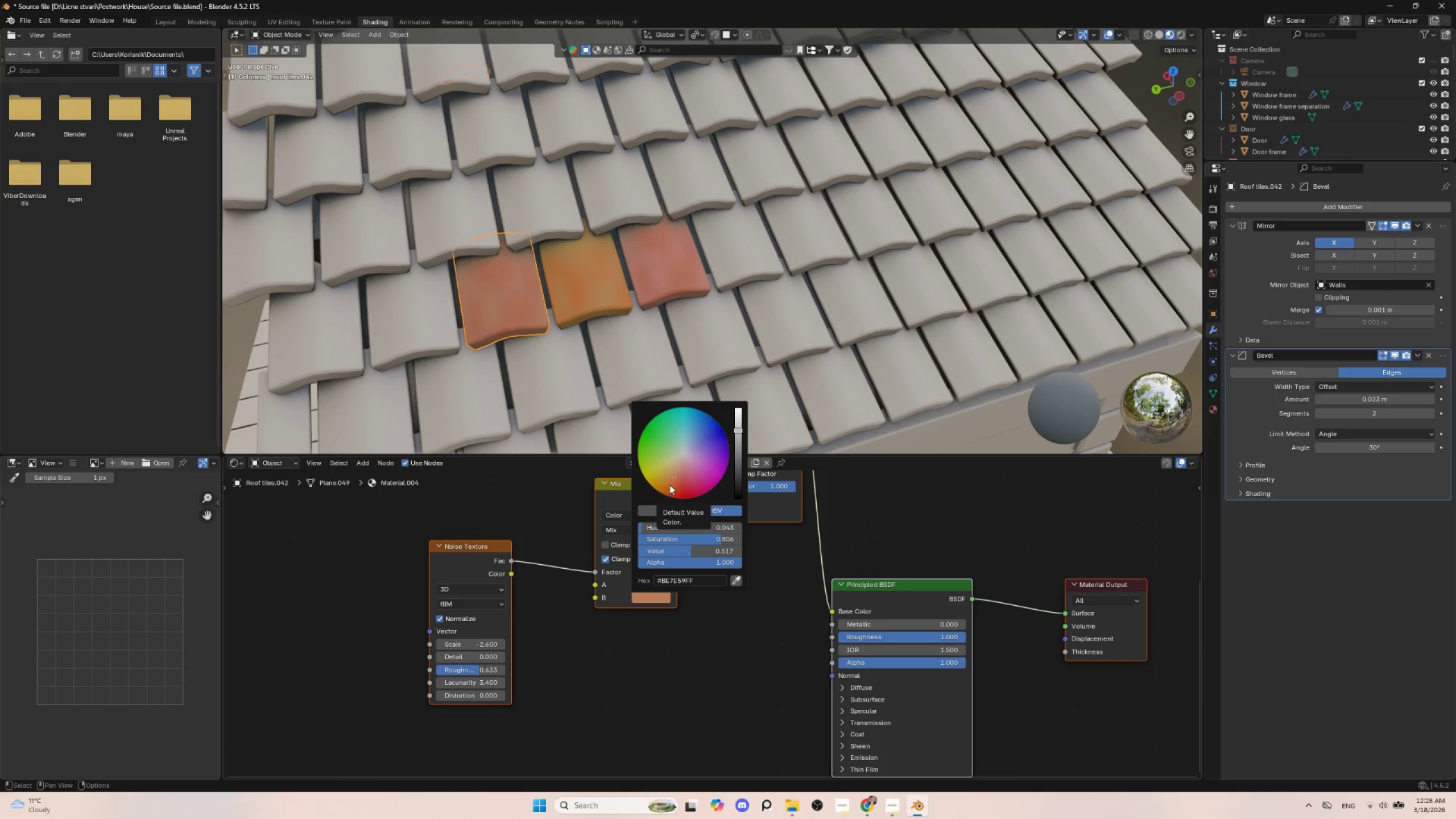 
left_click([665, 488])
 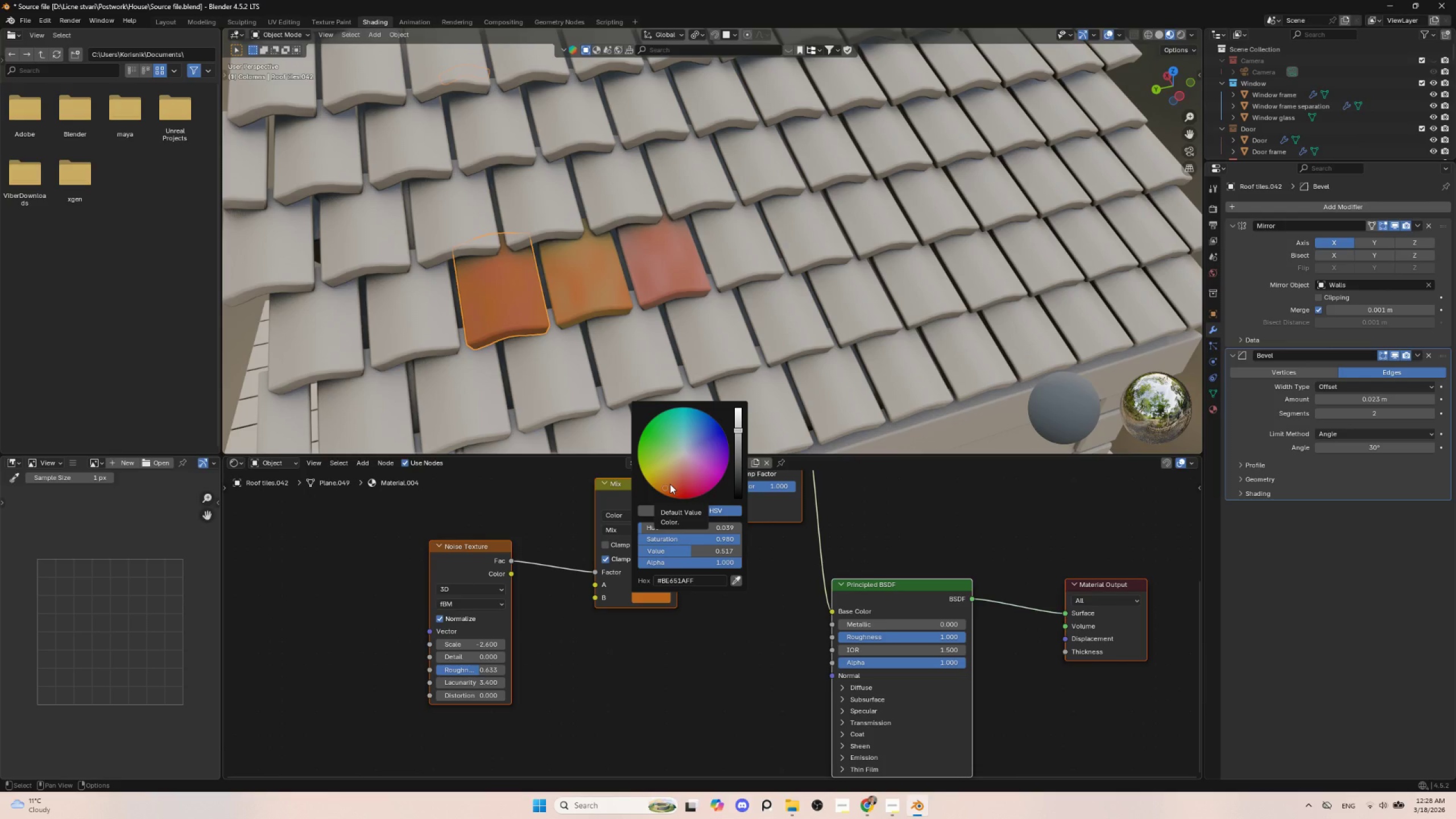 
left_click([670, 484])
 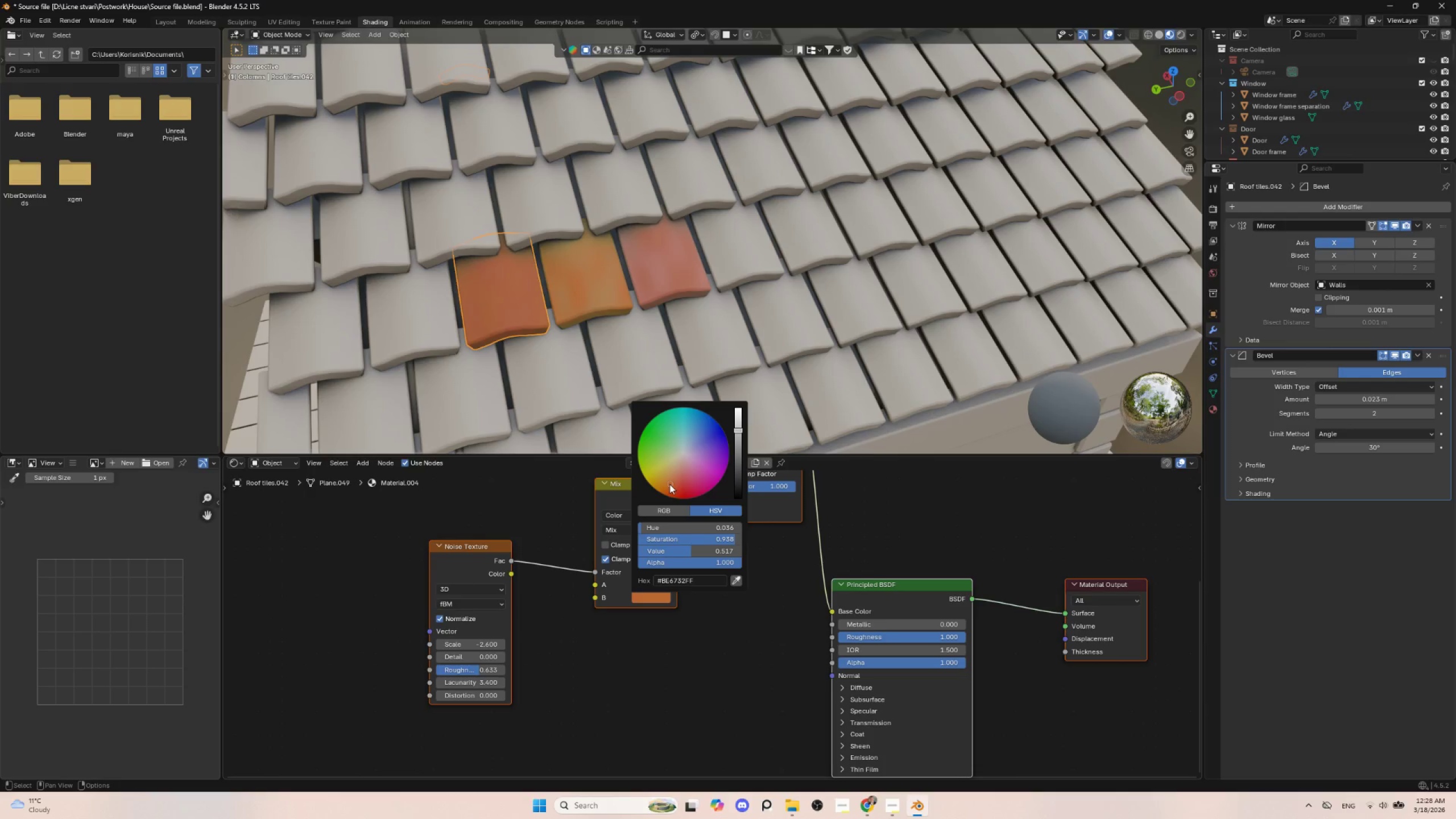 
left_click([669, 484])
 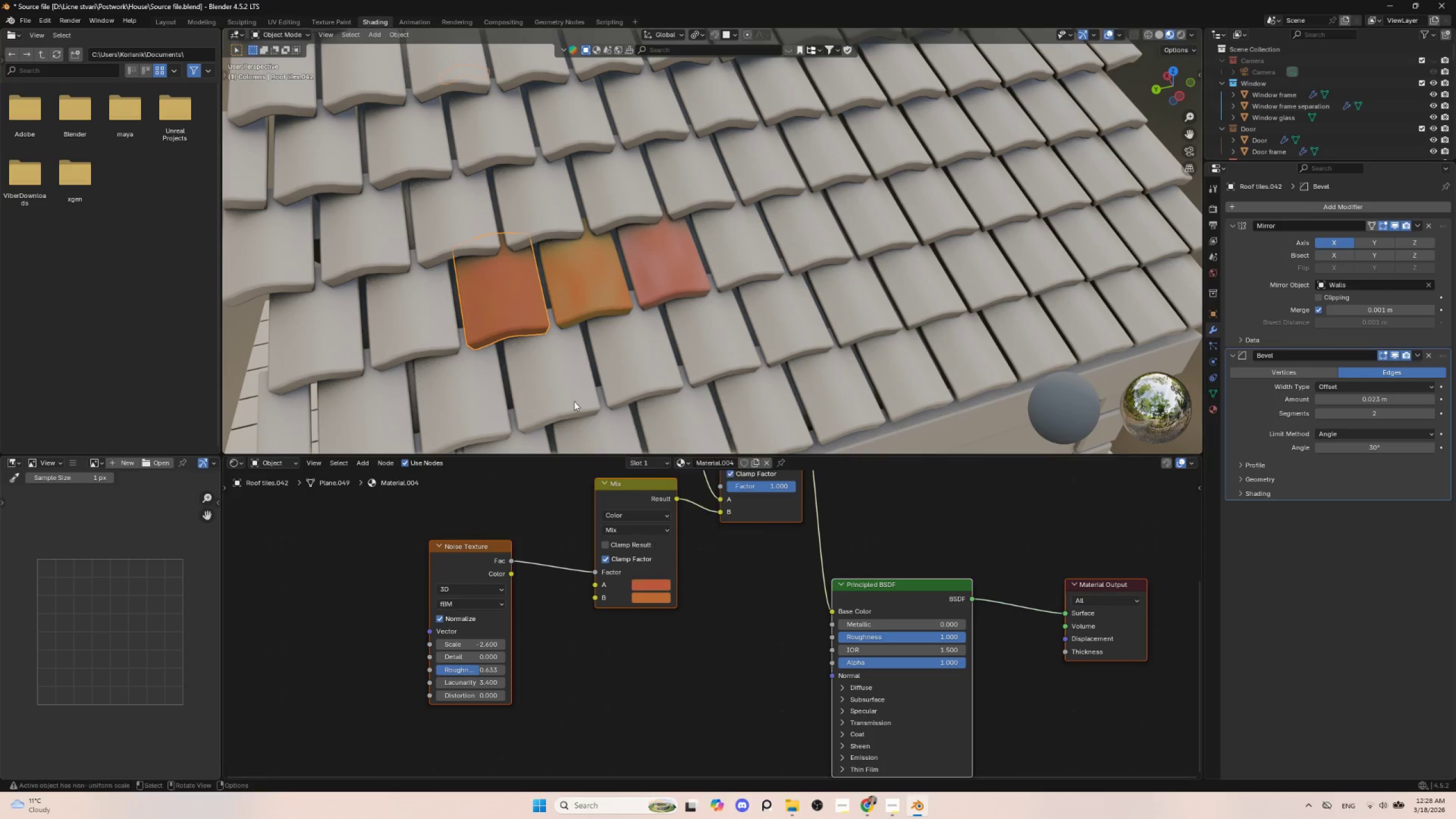 
scroll: coordinate [558, 350], scroll_direction: down, amount: 6.0
 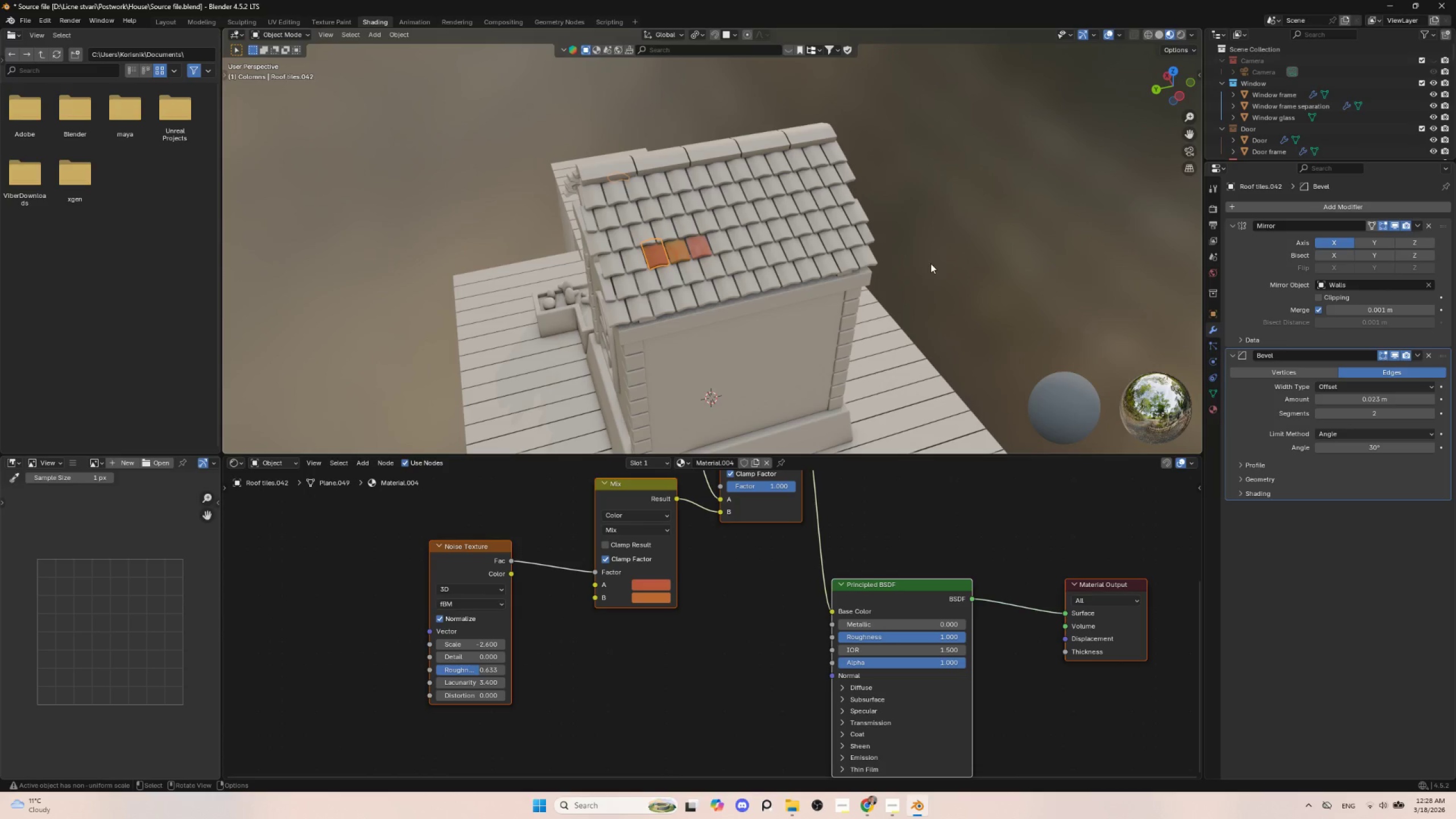 
left_click([934, 254])
 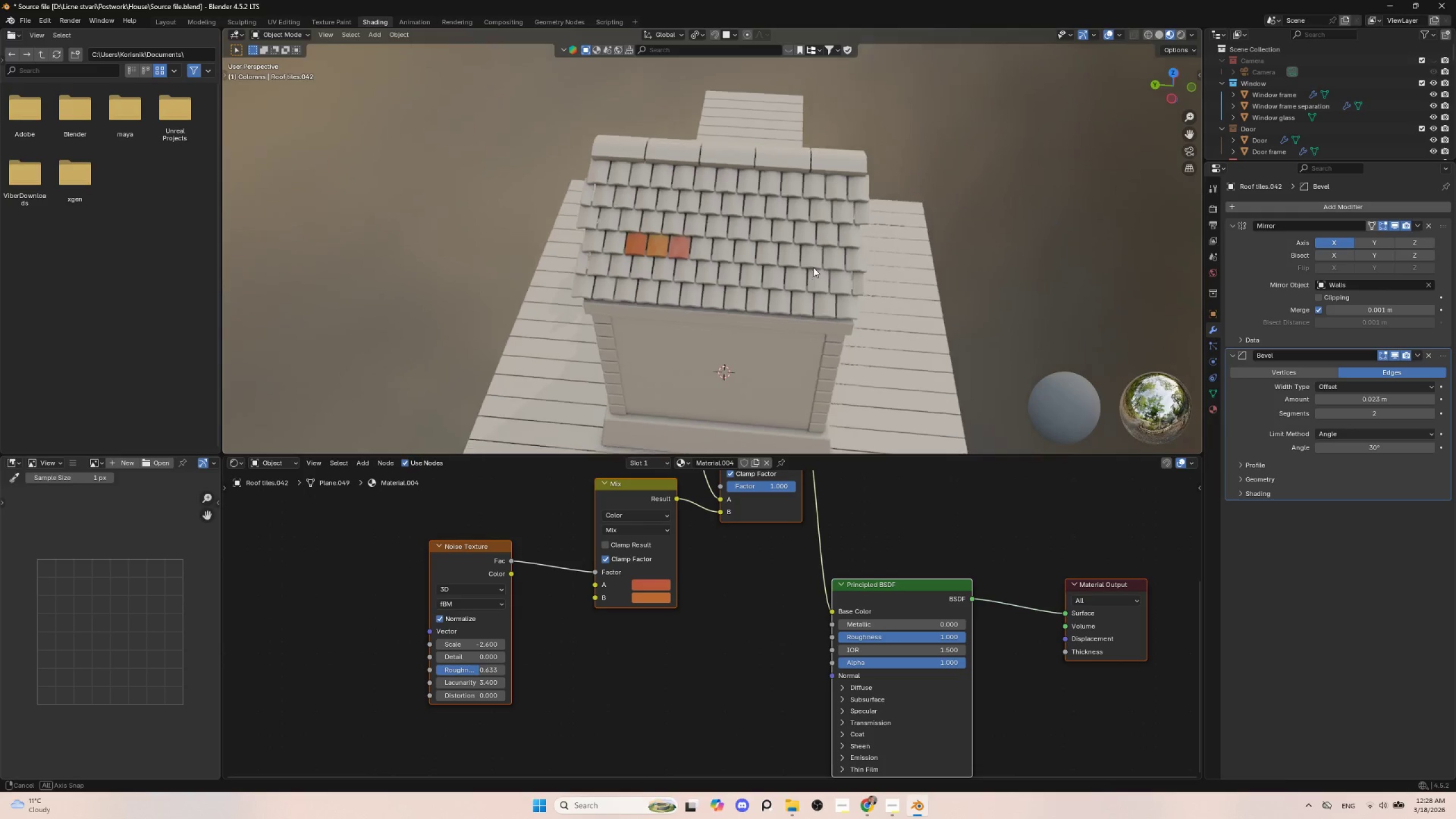 
scroll: coordinate [656, 301], scroll_direction: up, amount: 5.0
 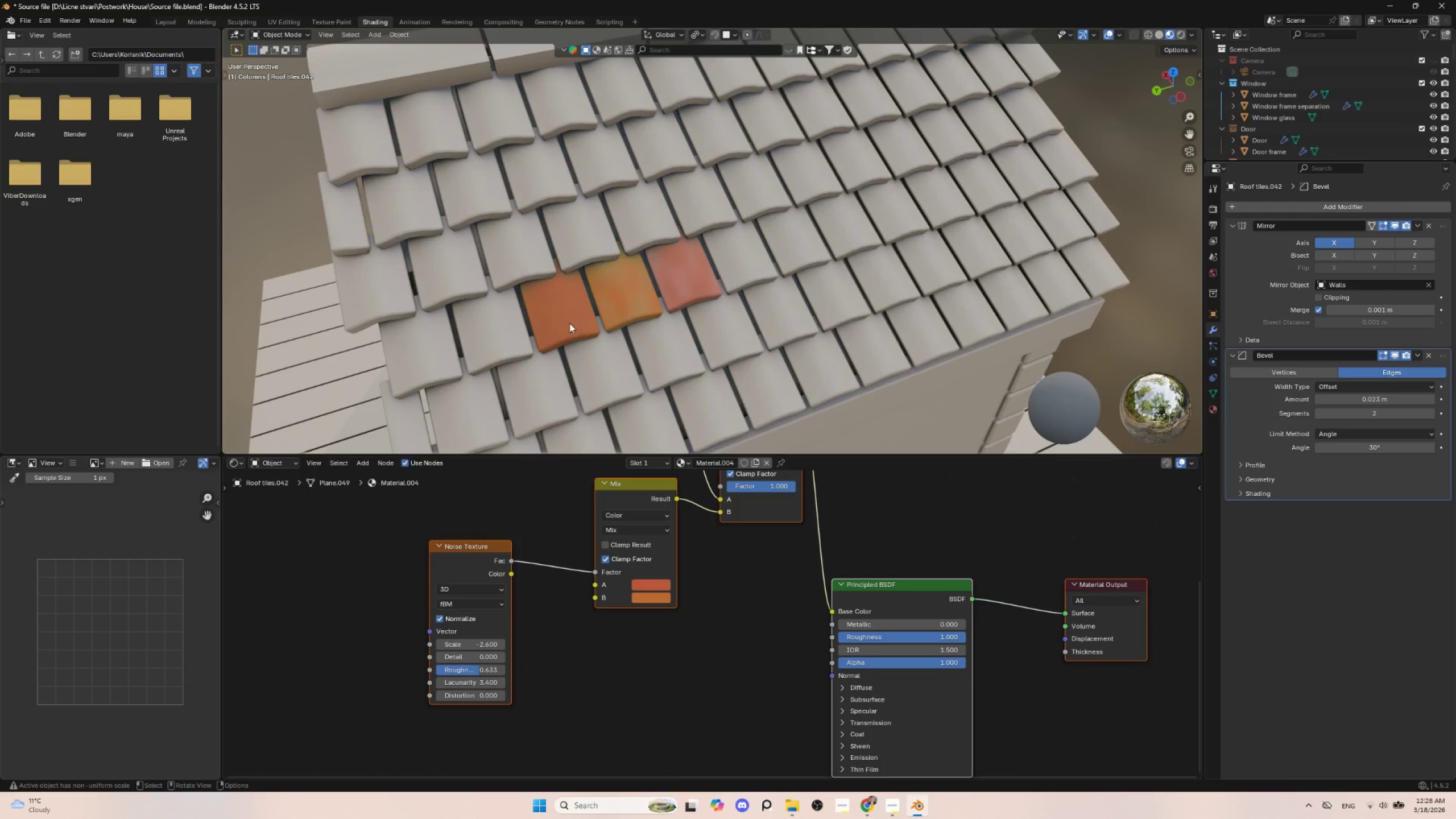 
left_click([566, 323])
 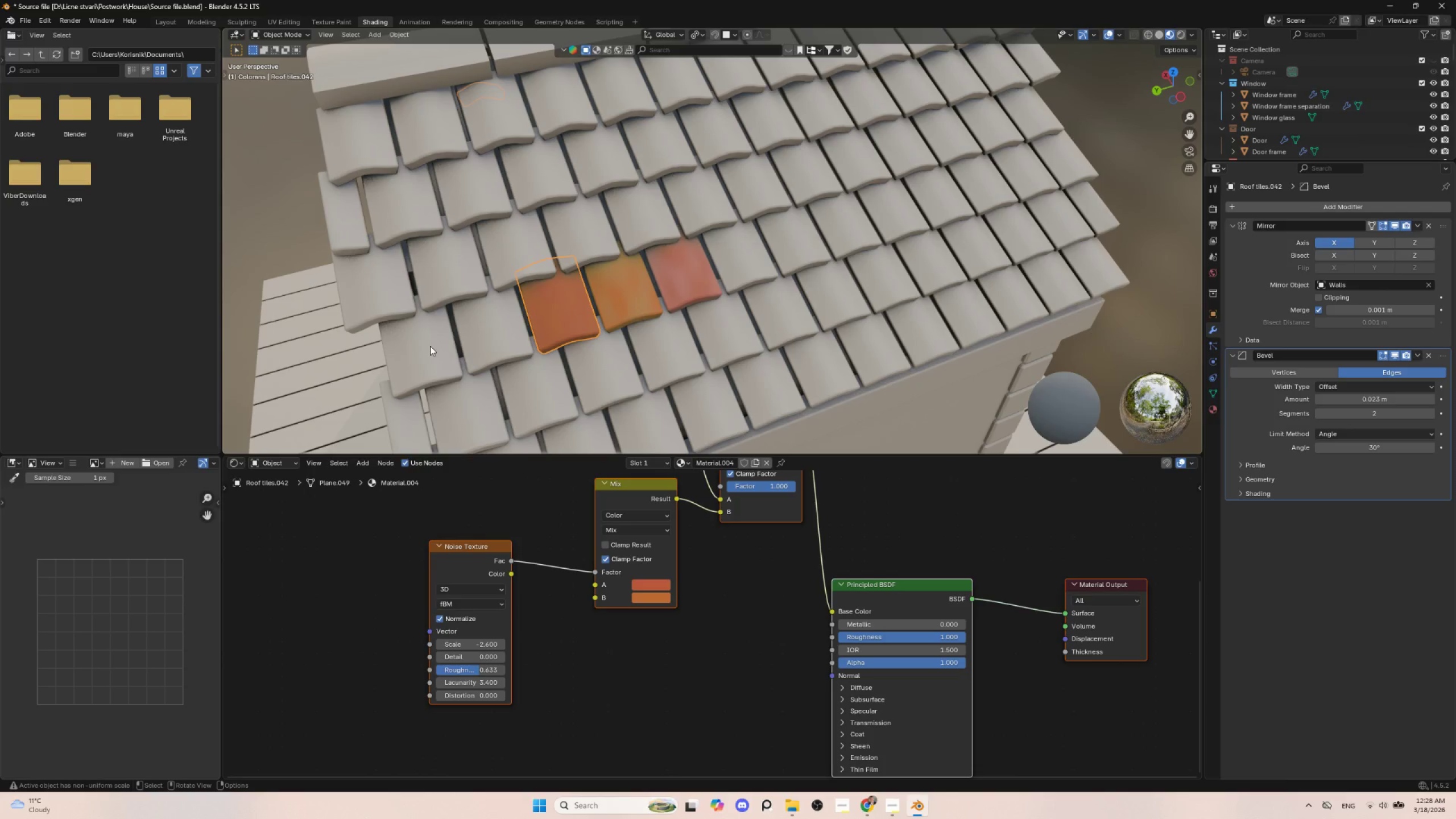 
left_click([430, 346])
 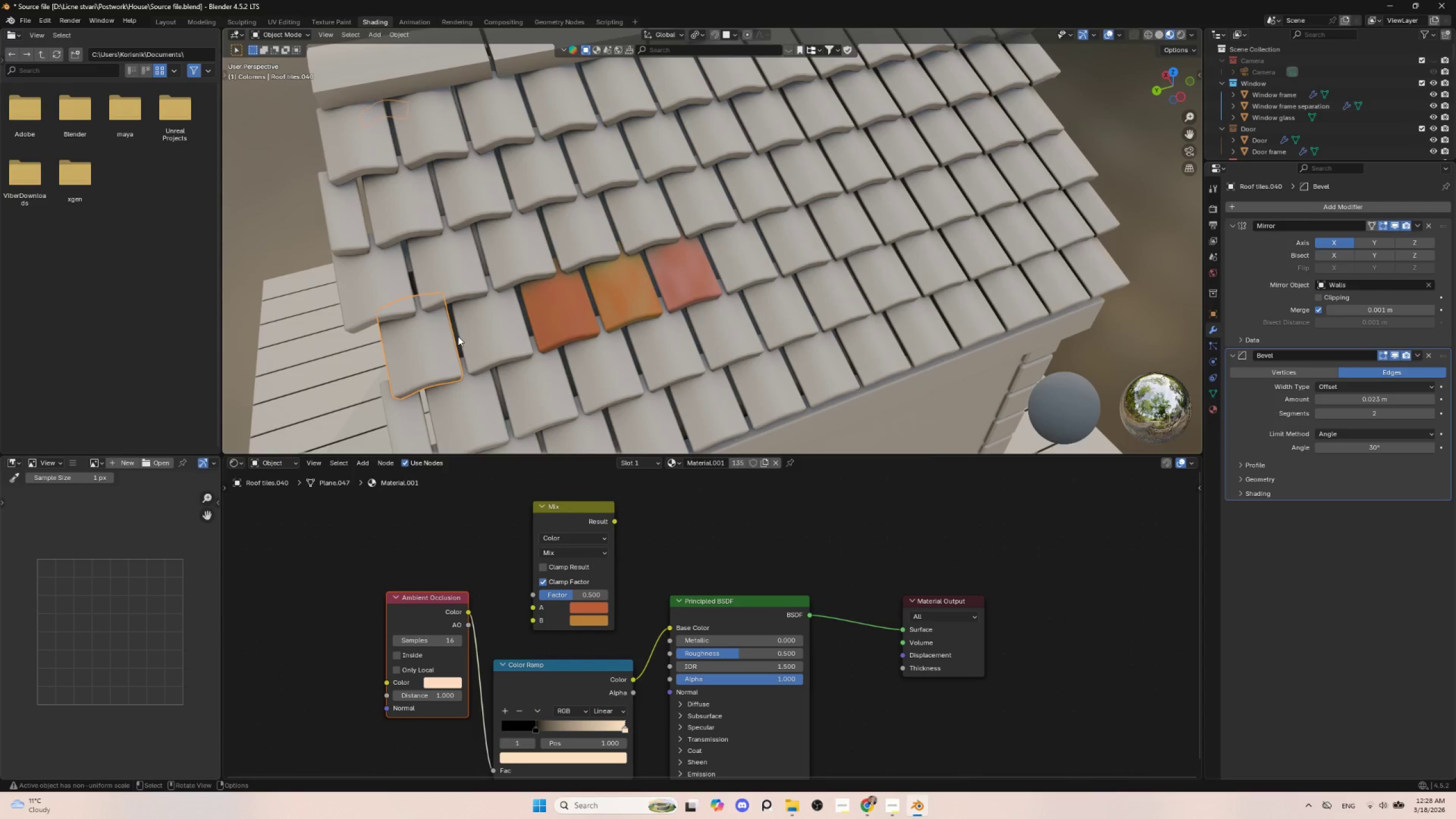 
hold_key(key=ShiftLeft, duration=1.5)
 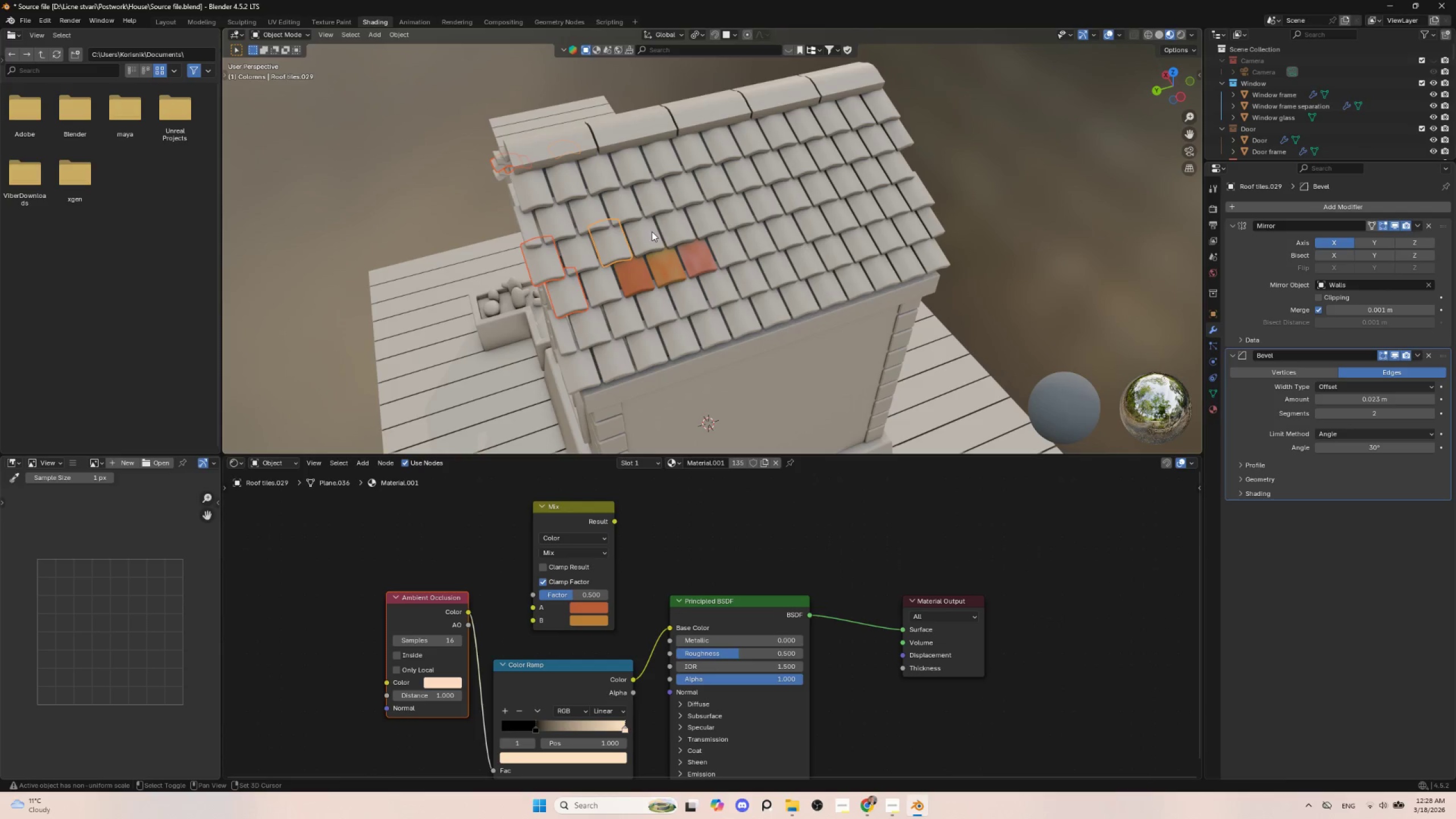 
scroll: coordinate [460, 336], scroll_direction: down, amount: 3.0
 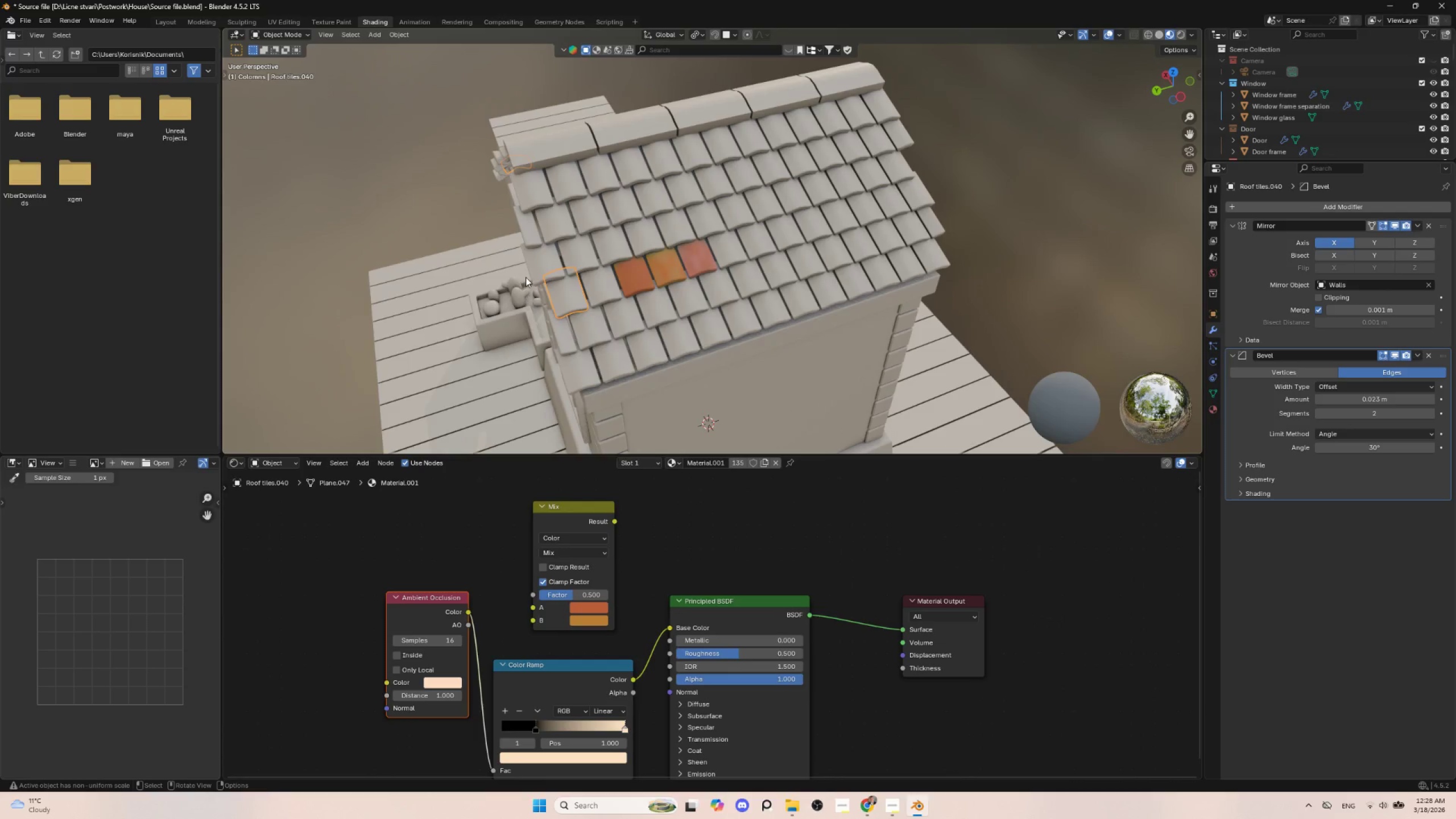 
left_click([545, 261])
 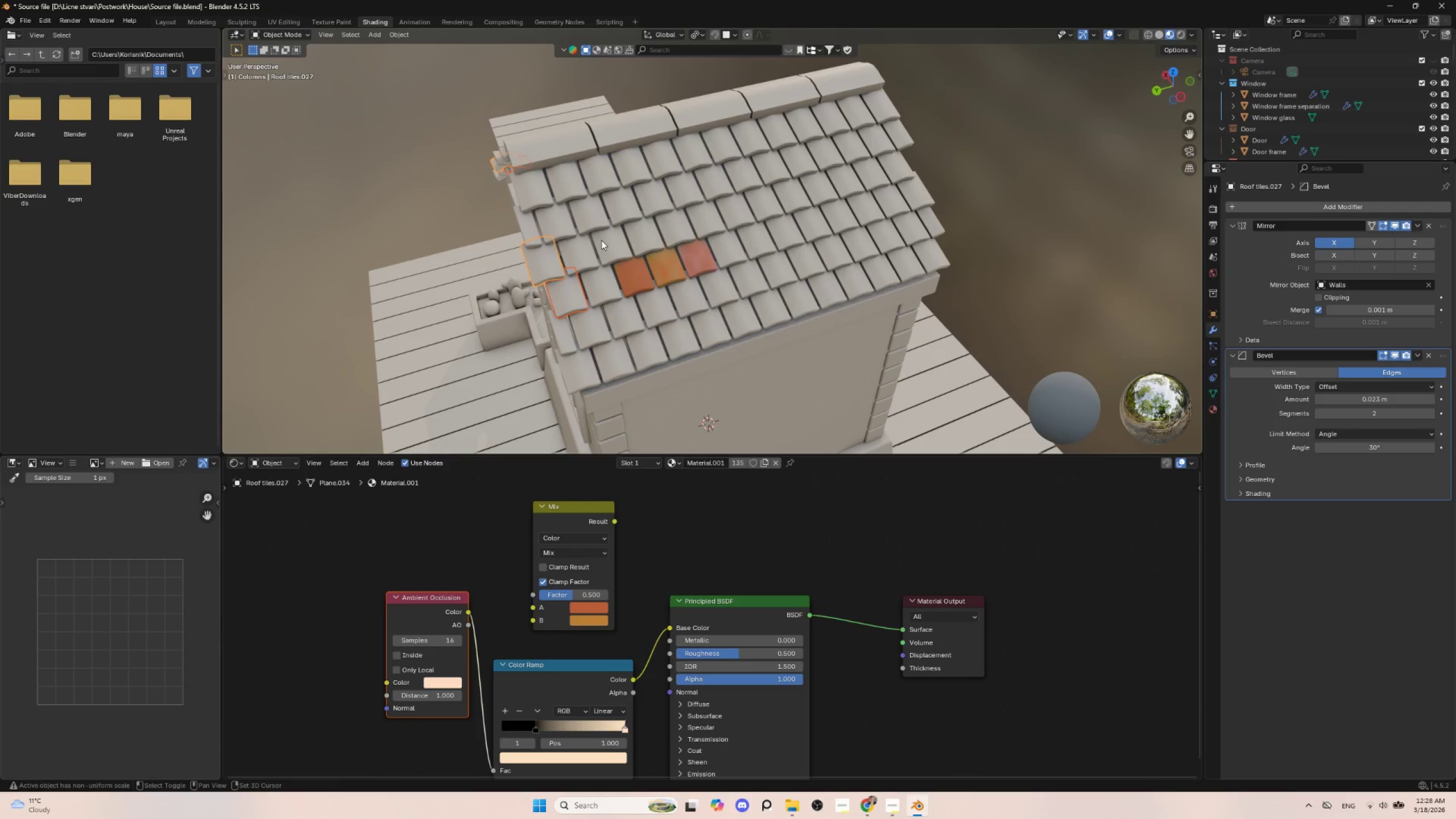 
left_click([601, 240])
 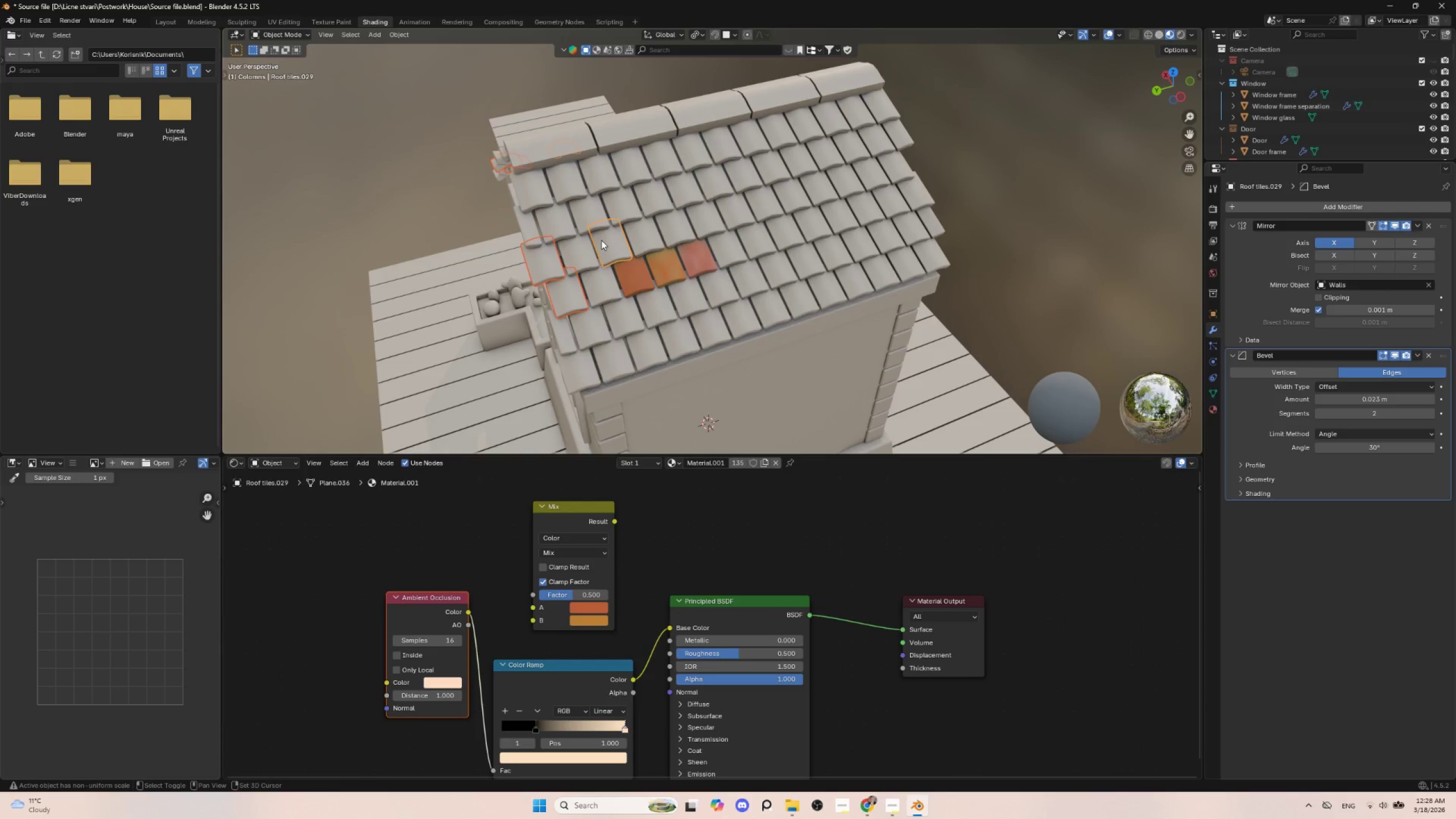 
hold_key(key=ShiftLeft, duration=1.51)
left_click([660, 191])
 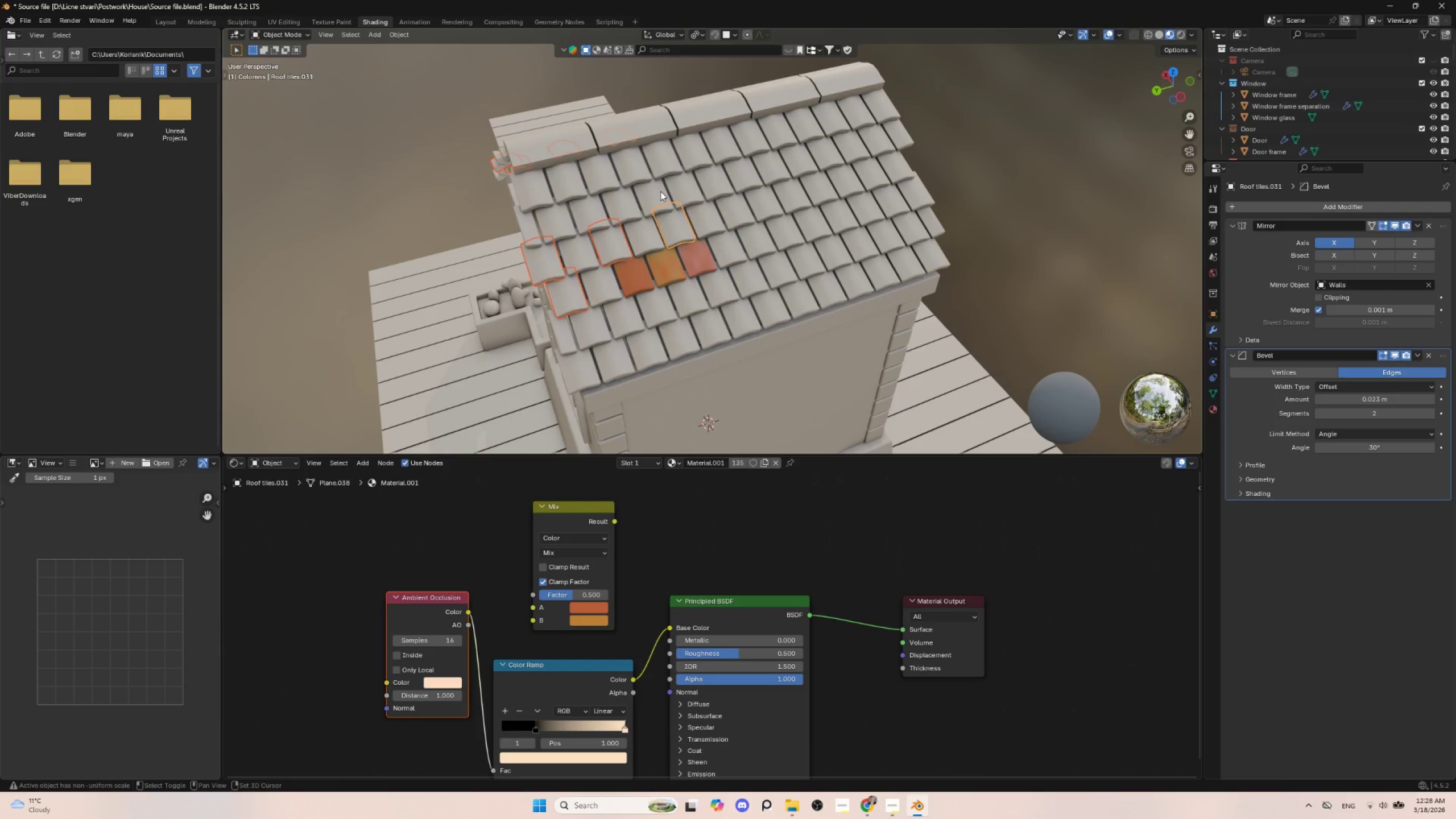 
hold_key(key=ShiftLeft, duration=1.52)
double_click([684, 181])
 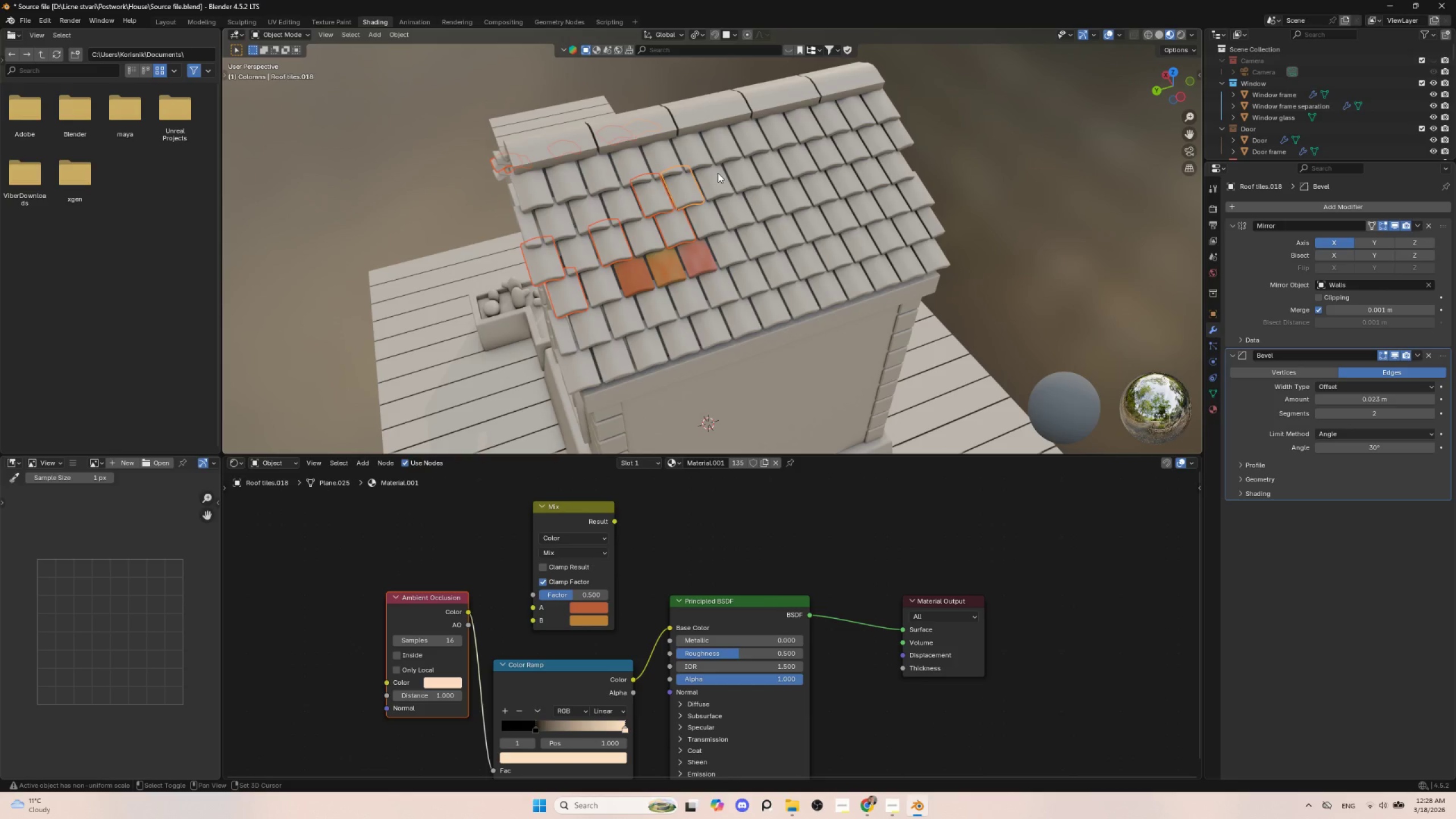 
left_click([718, 173])
 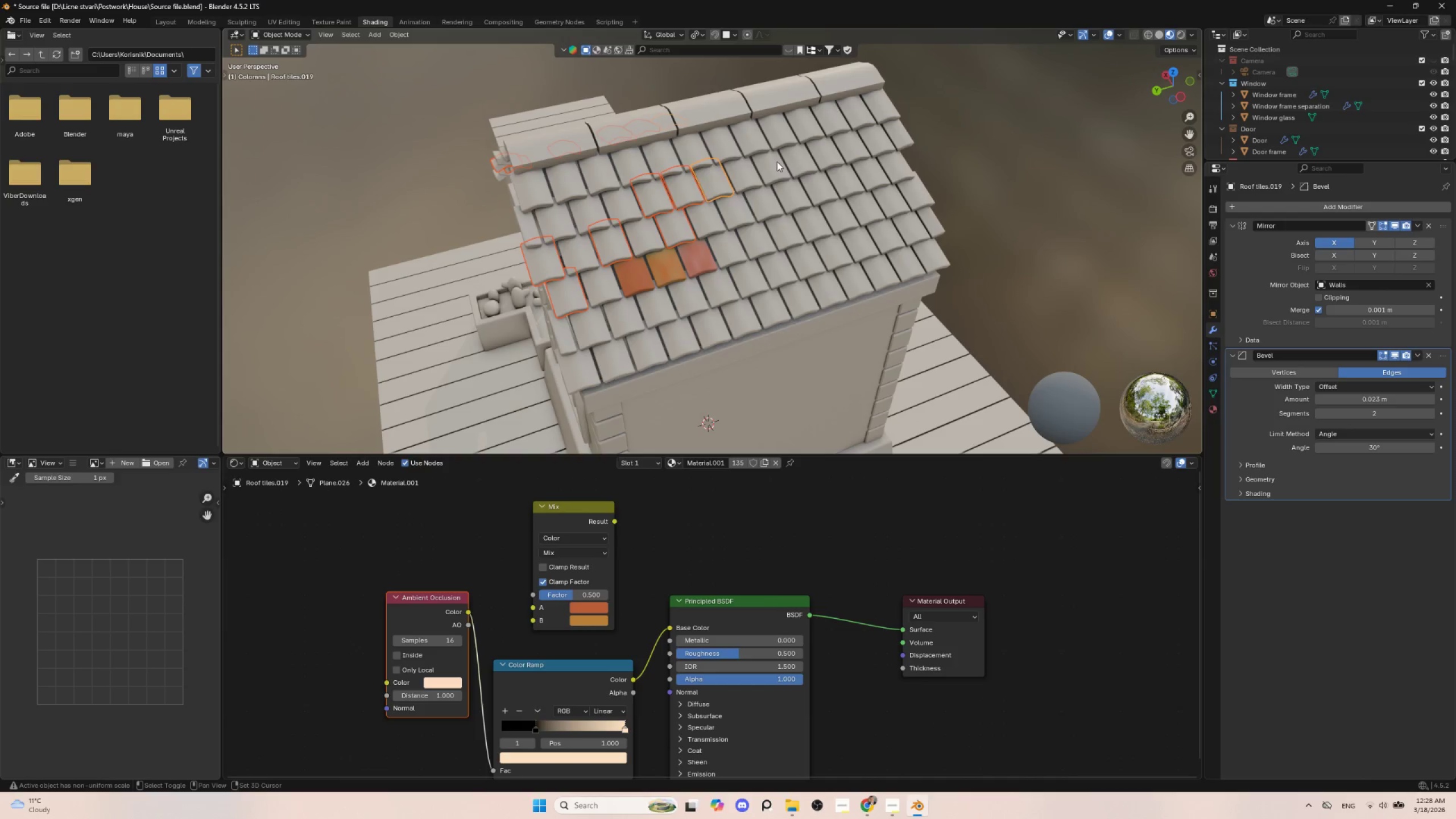 
hold_key(key=ShiftLeft, duration=1.53)
left_click([777, 160])
 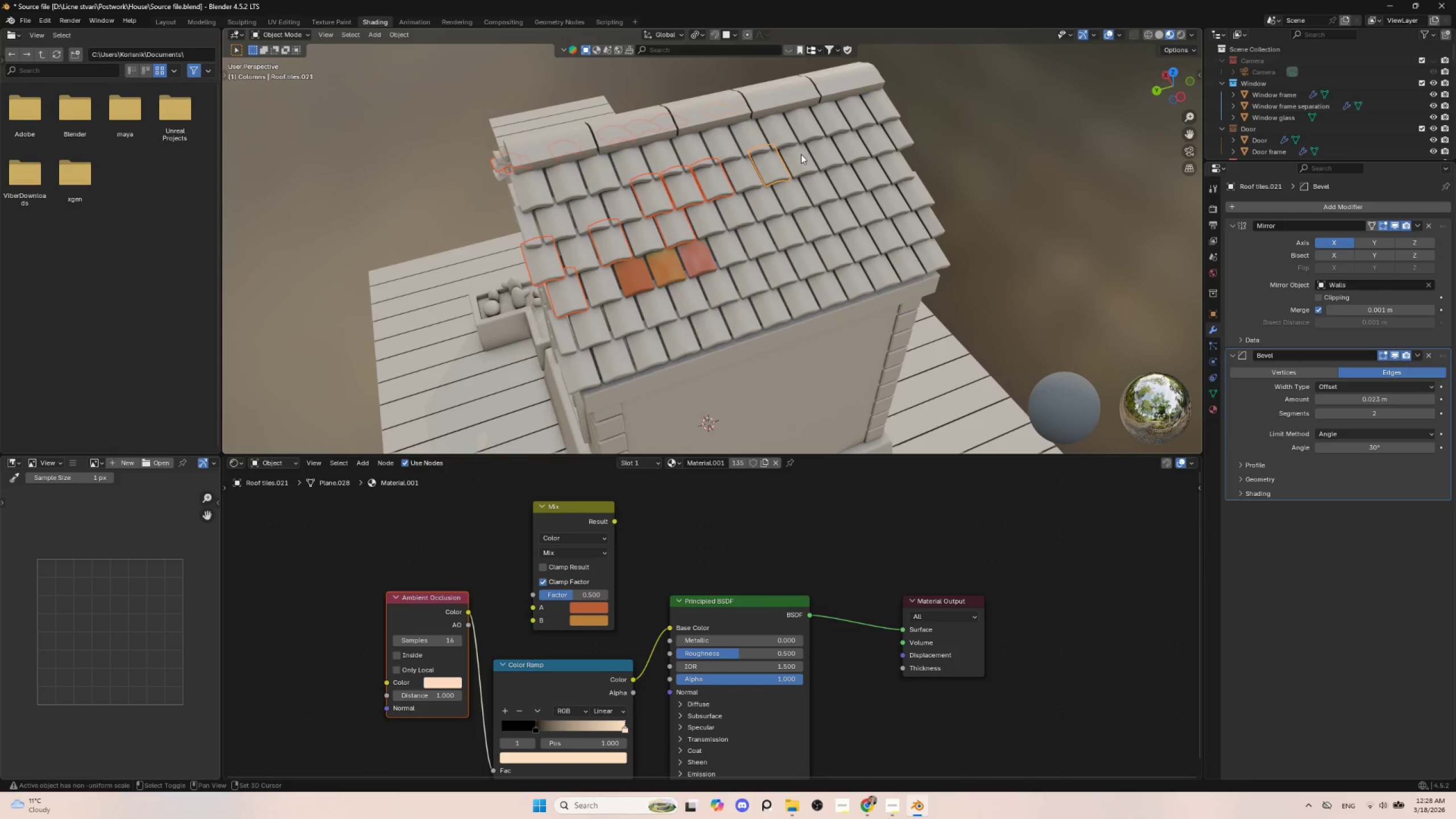 
double_click([801, 154])
 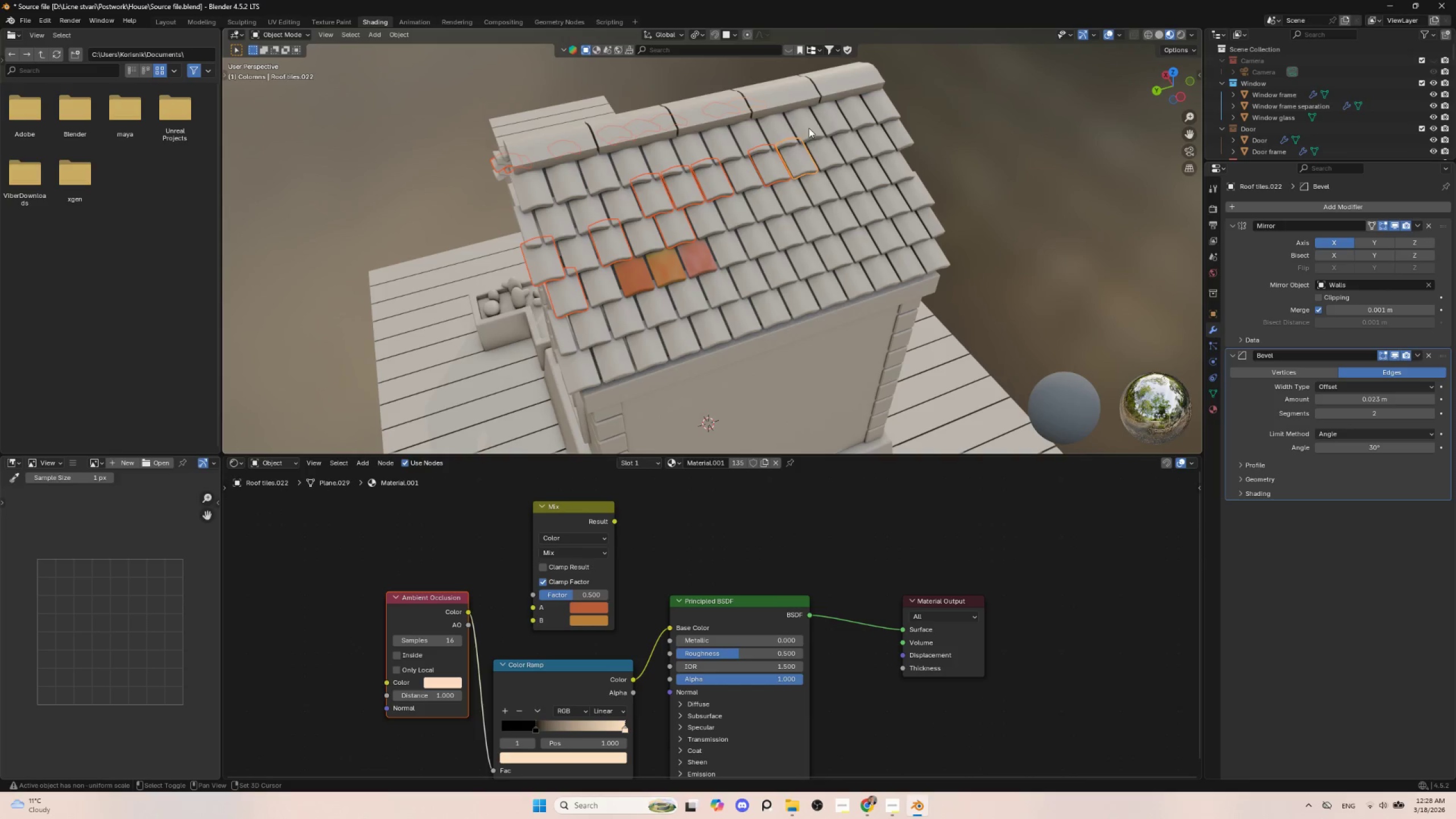 
left_click([809, 123])
 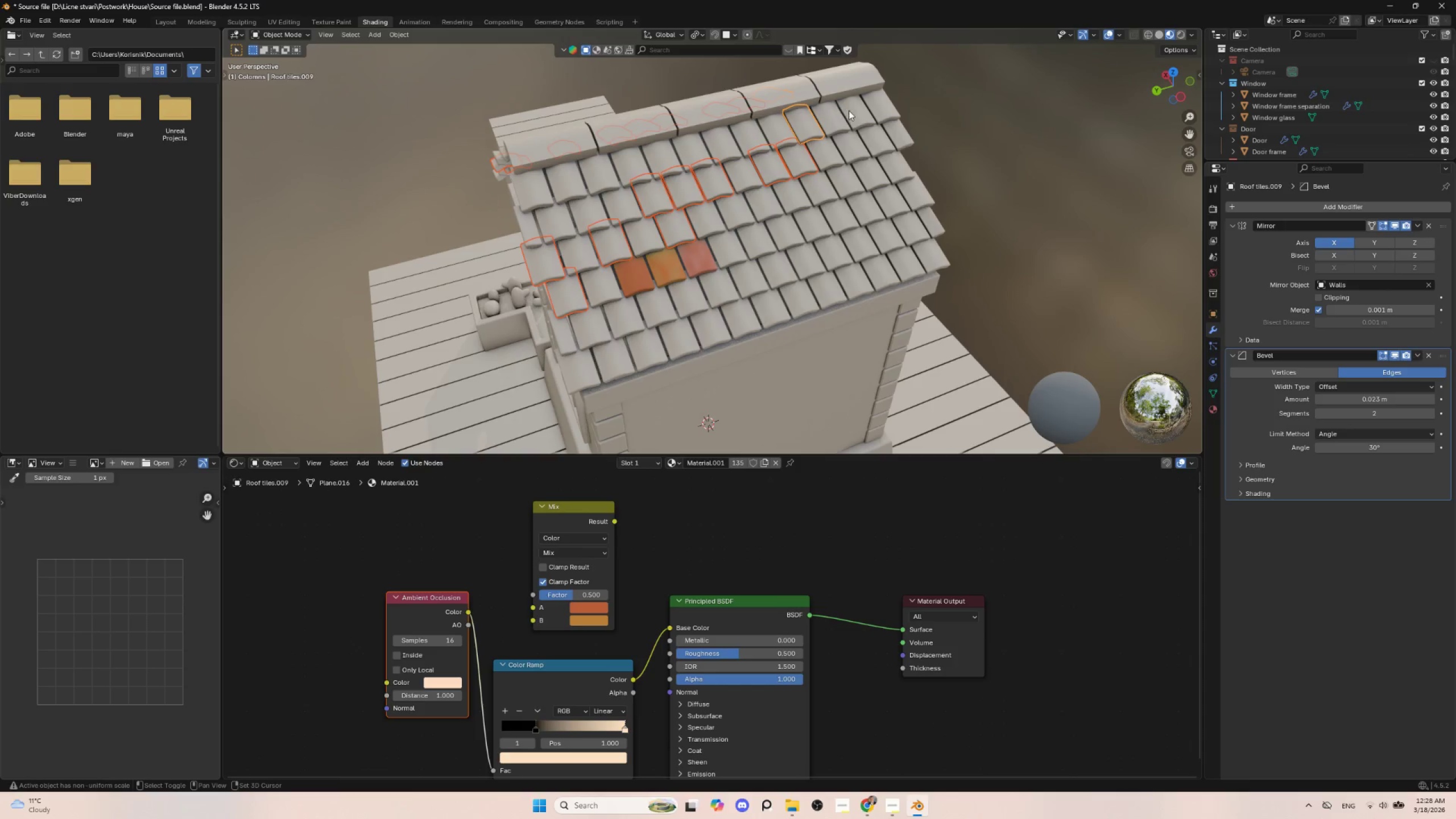 
hold_key(key=ShiftLeft, duration=1.52)
left_click([851, 111])
 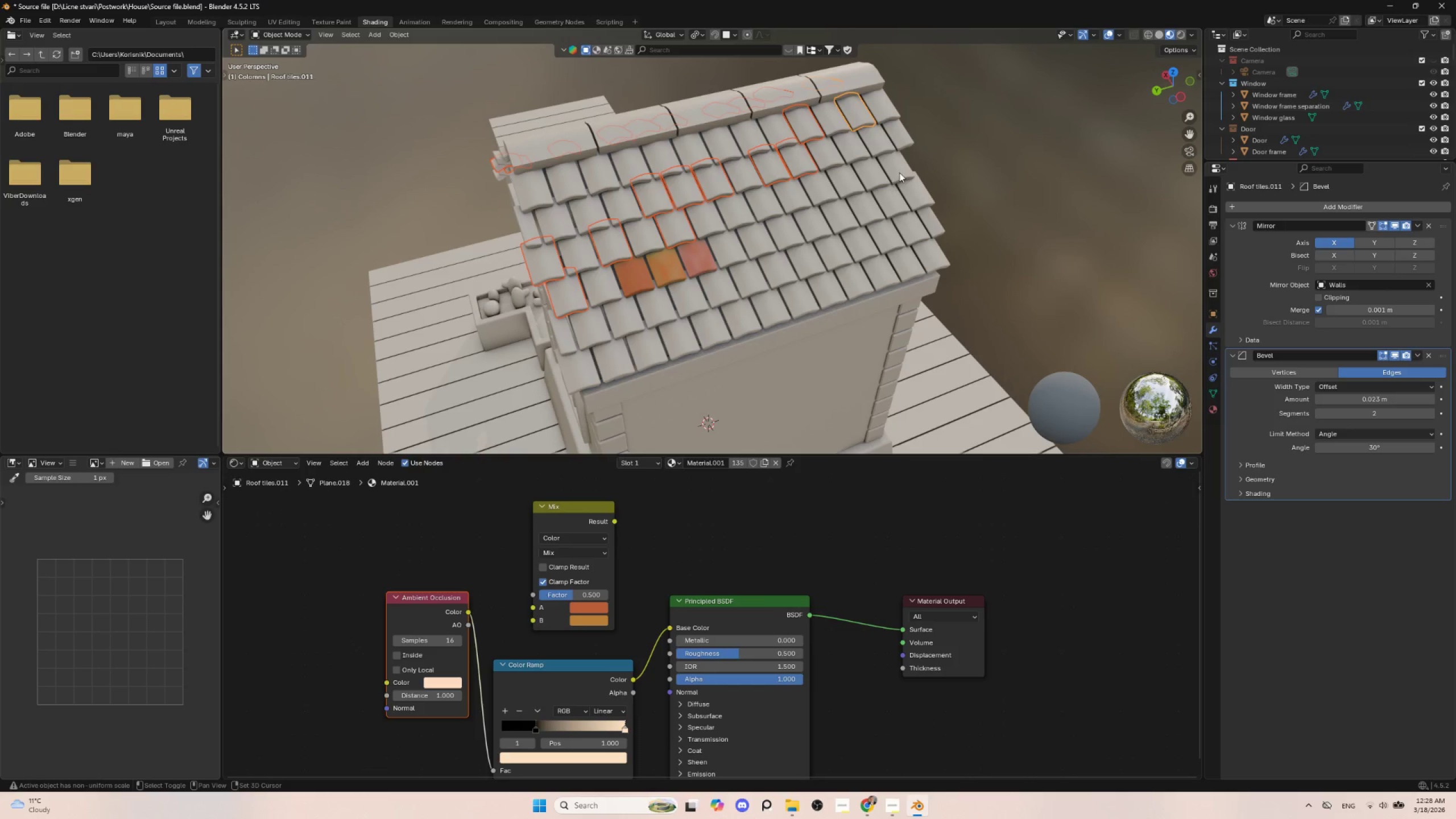 
left_click([900, 171])
 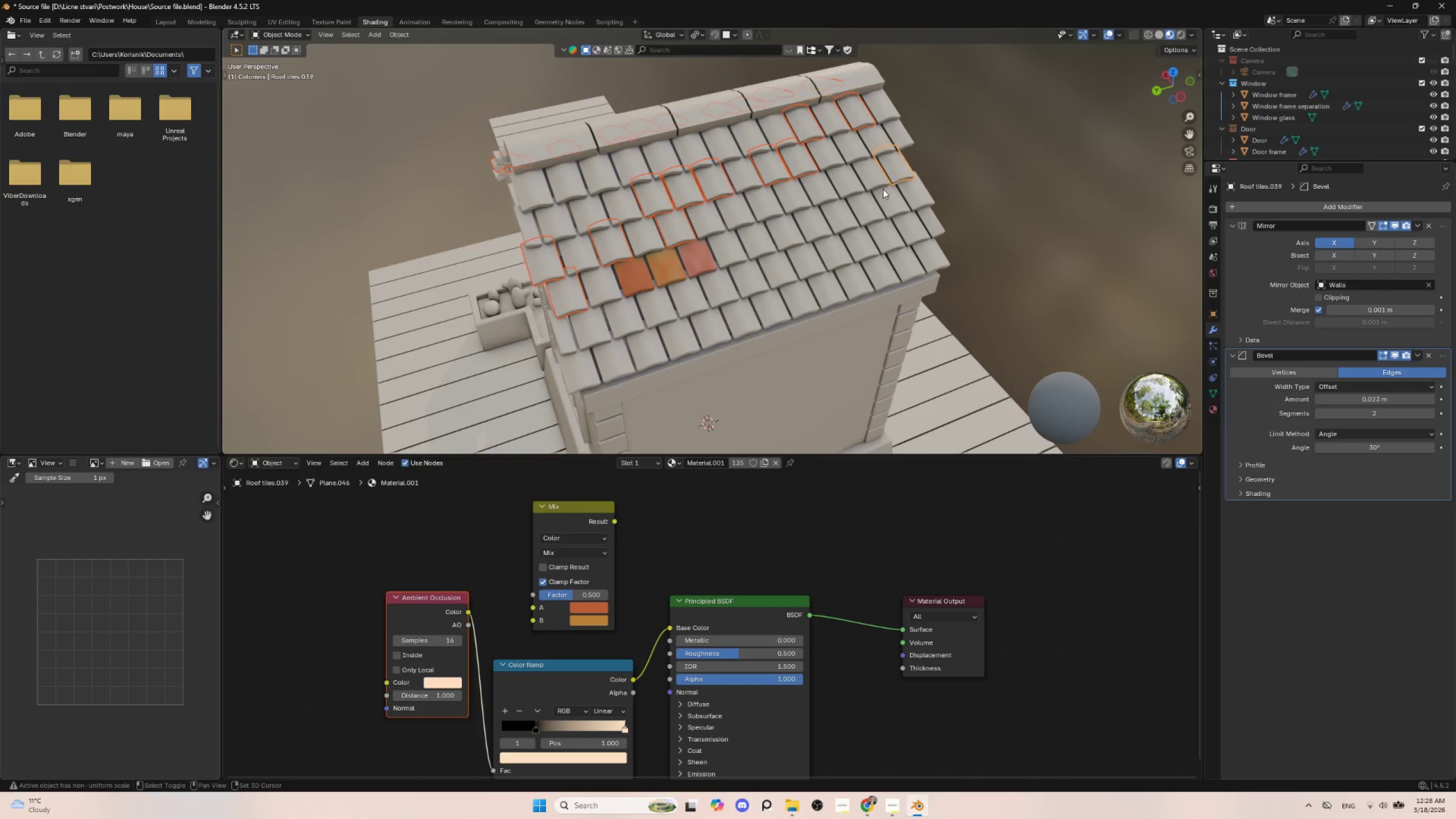 
hold_key(key=ShiftLeft, duration=1.52)
left_click([875, 206])
 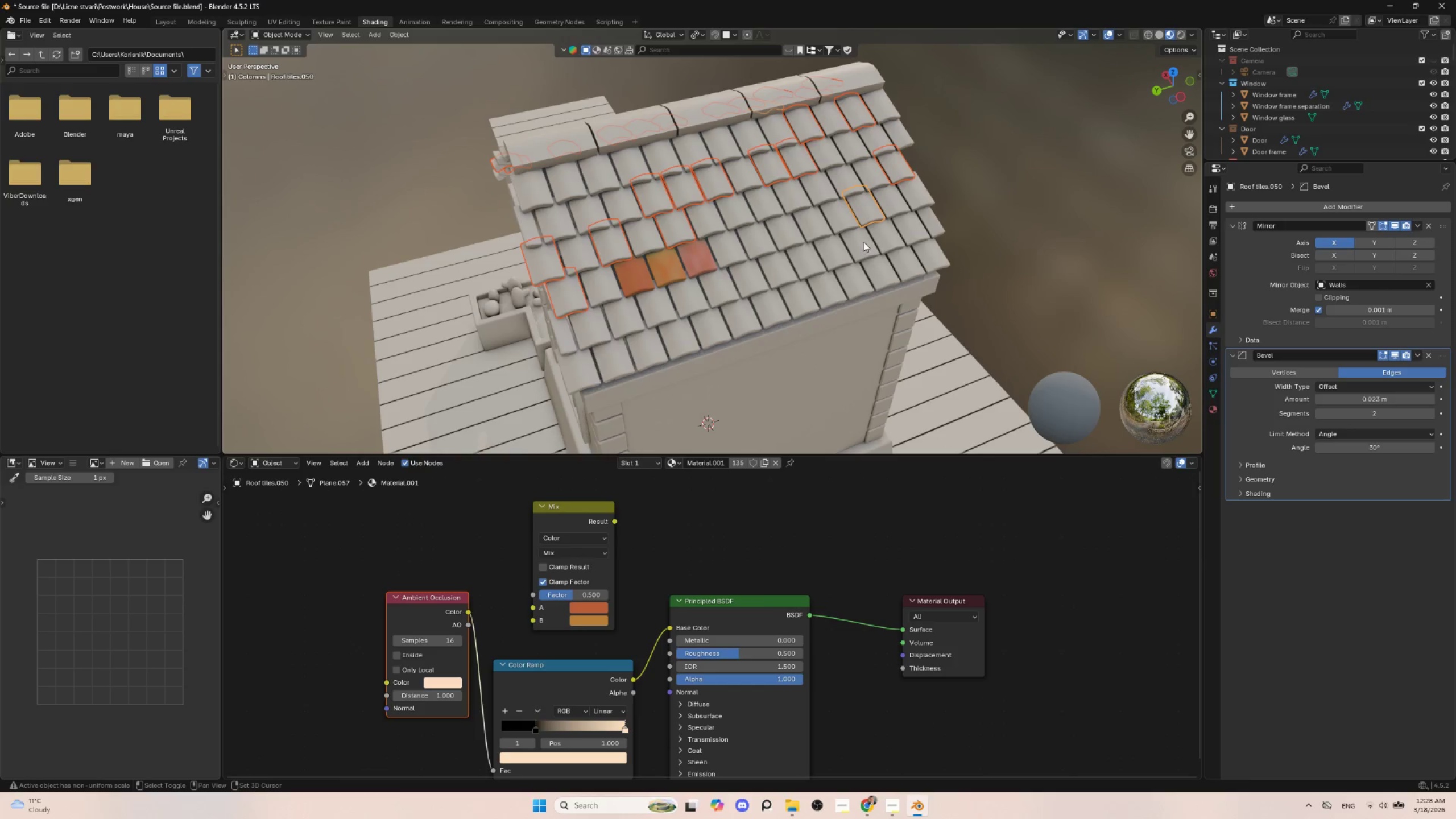 
left_click([858, 247])
 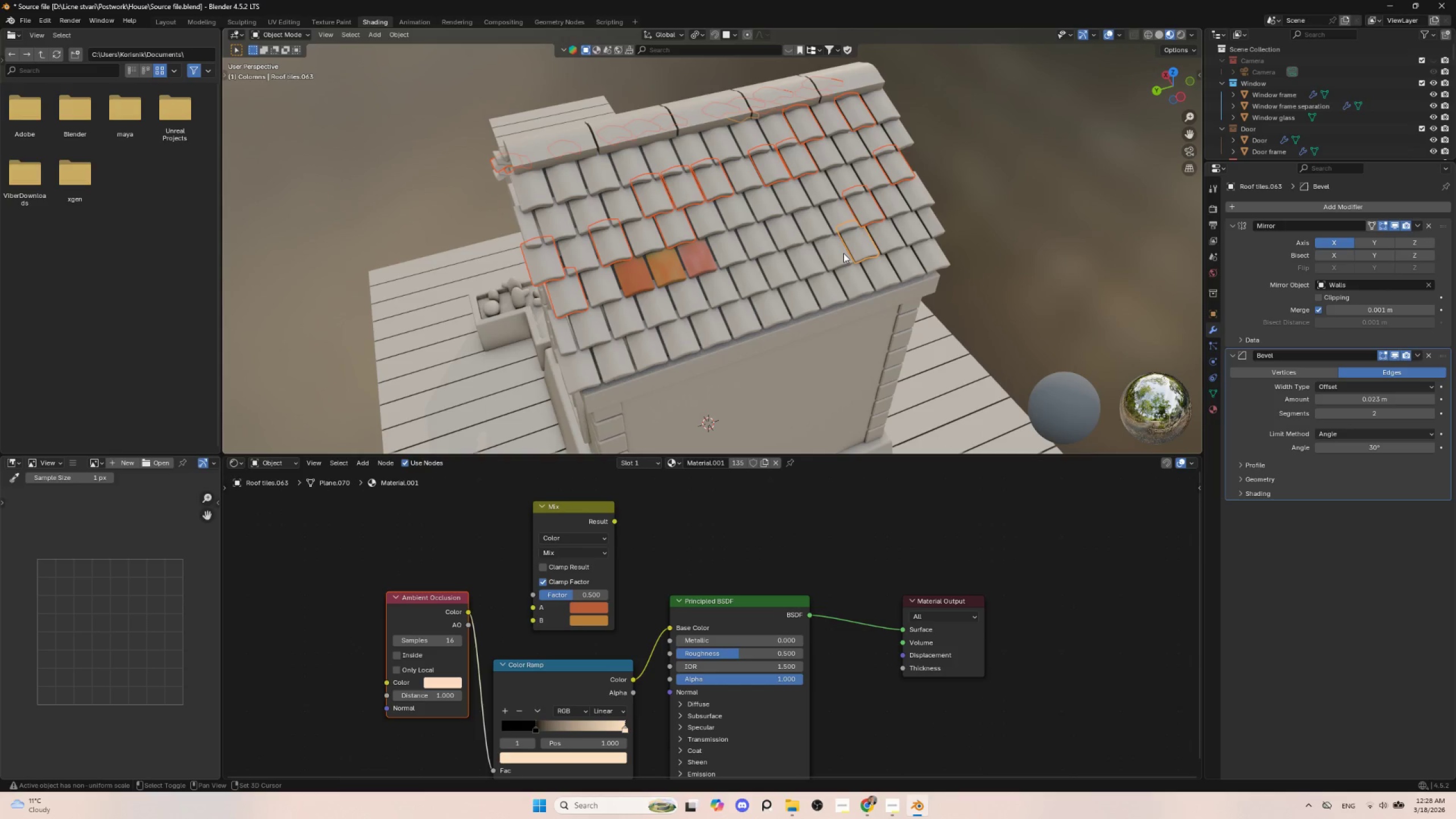 
hold_key(key=ShiftLeft, duration=1.51)
left_click([843, 253])
 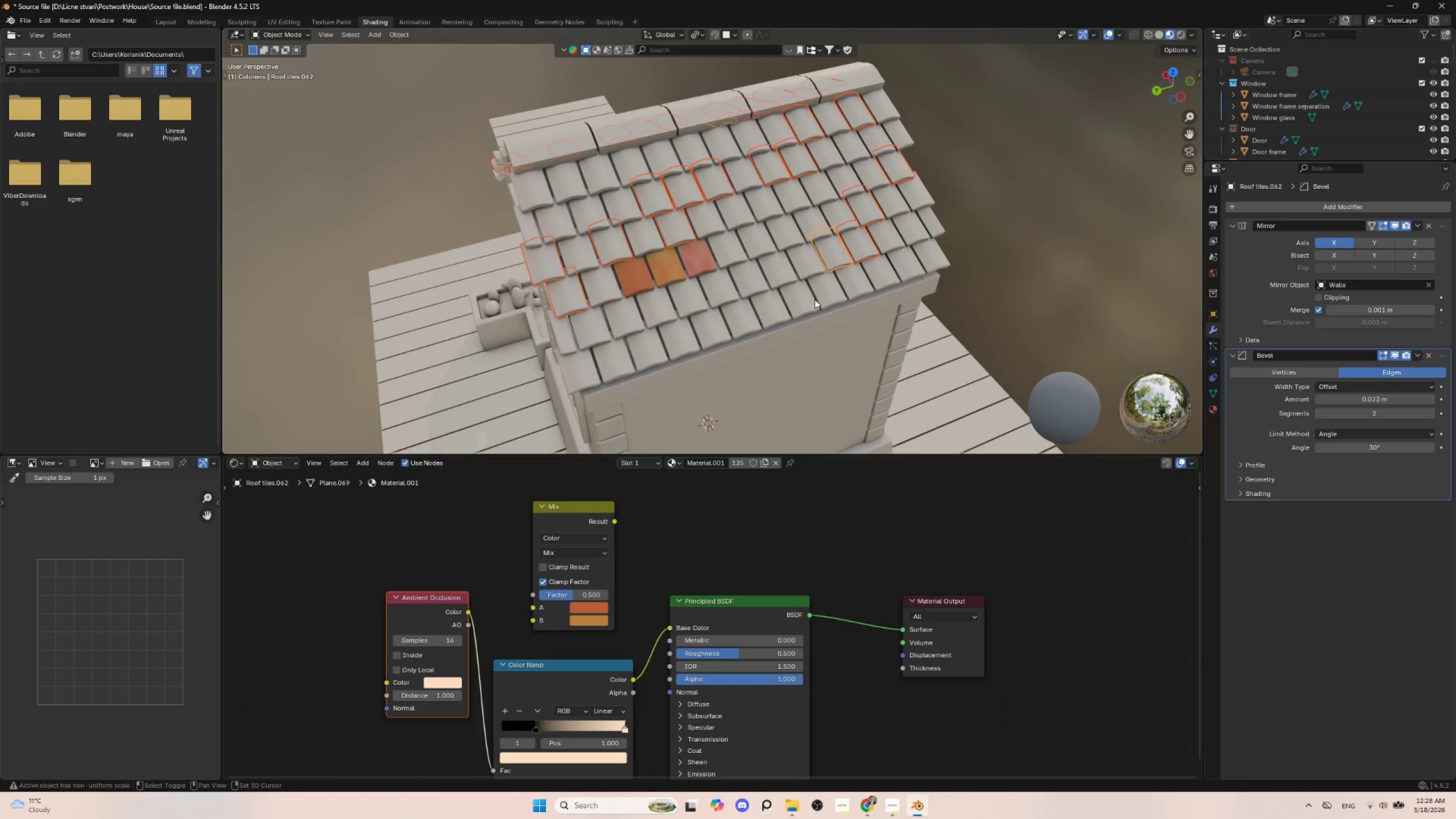 
left_click([825, 295])
 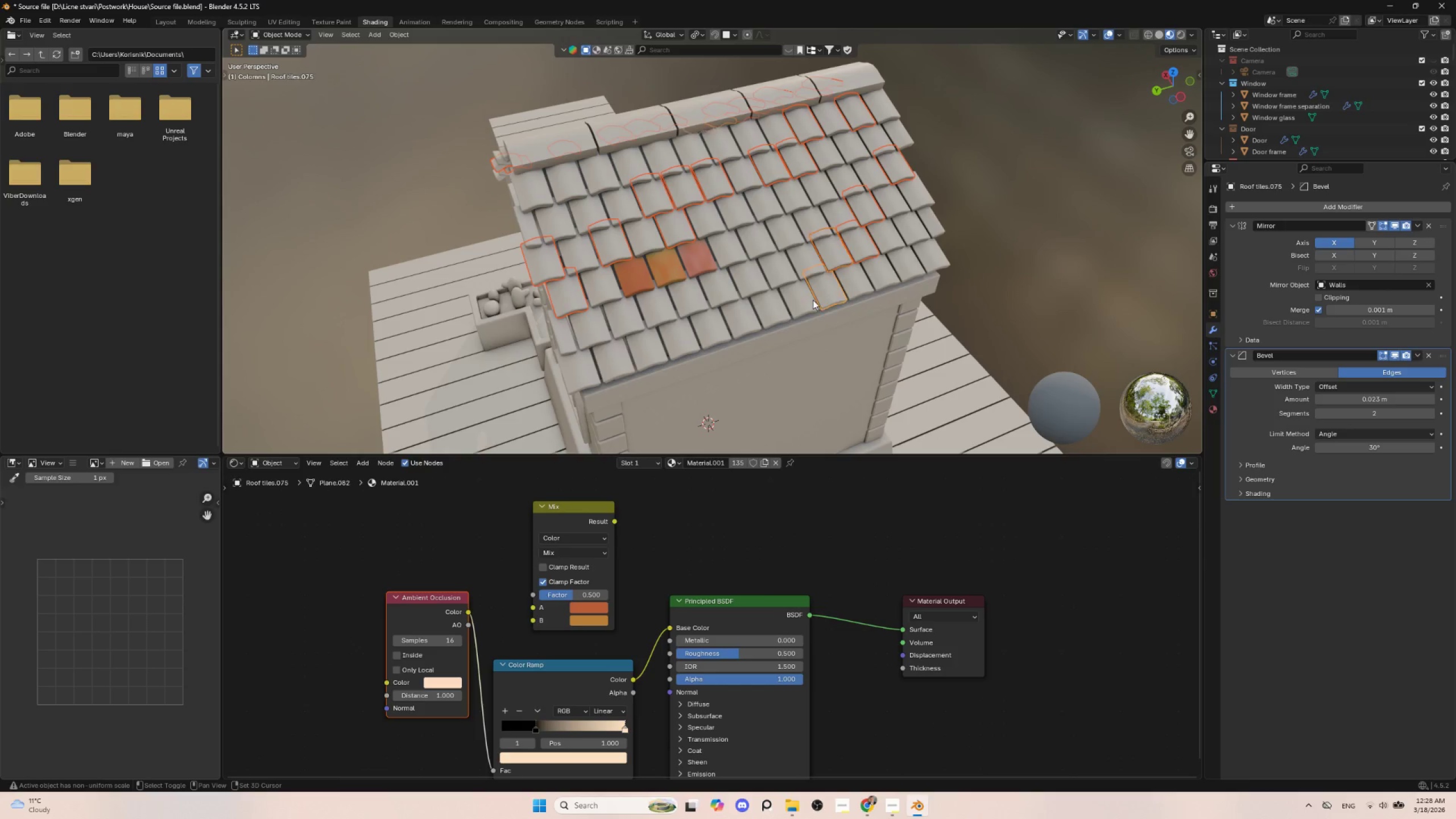 
hold_key(key=ShiftLeft, duration=1.52)
double_click([803, 303])
 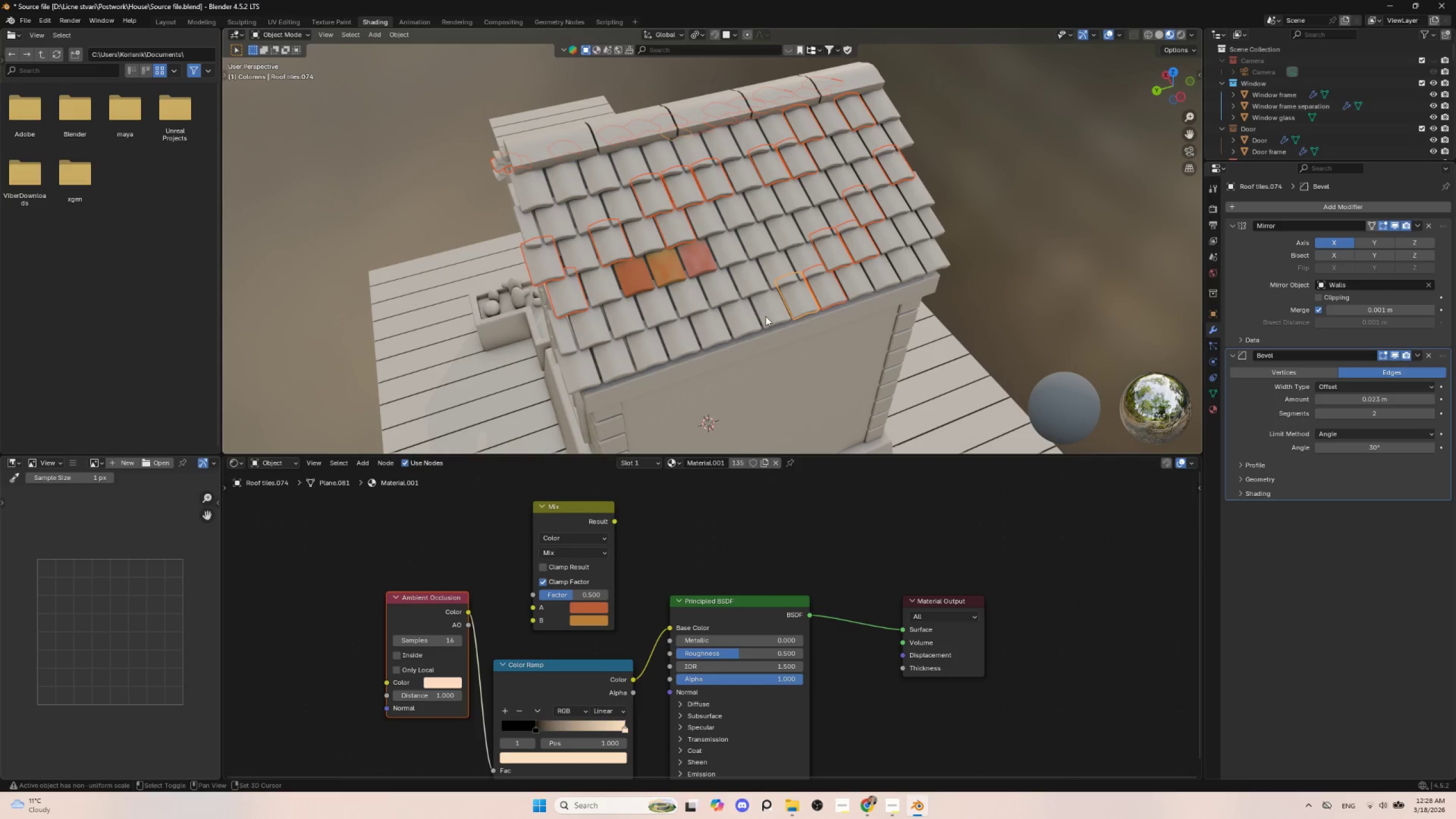 
triple_click([765, 316])
 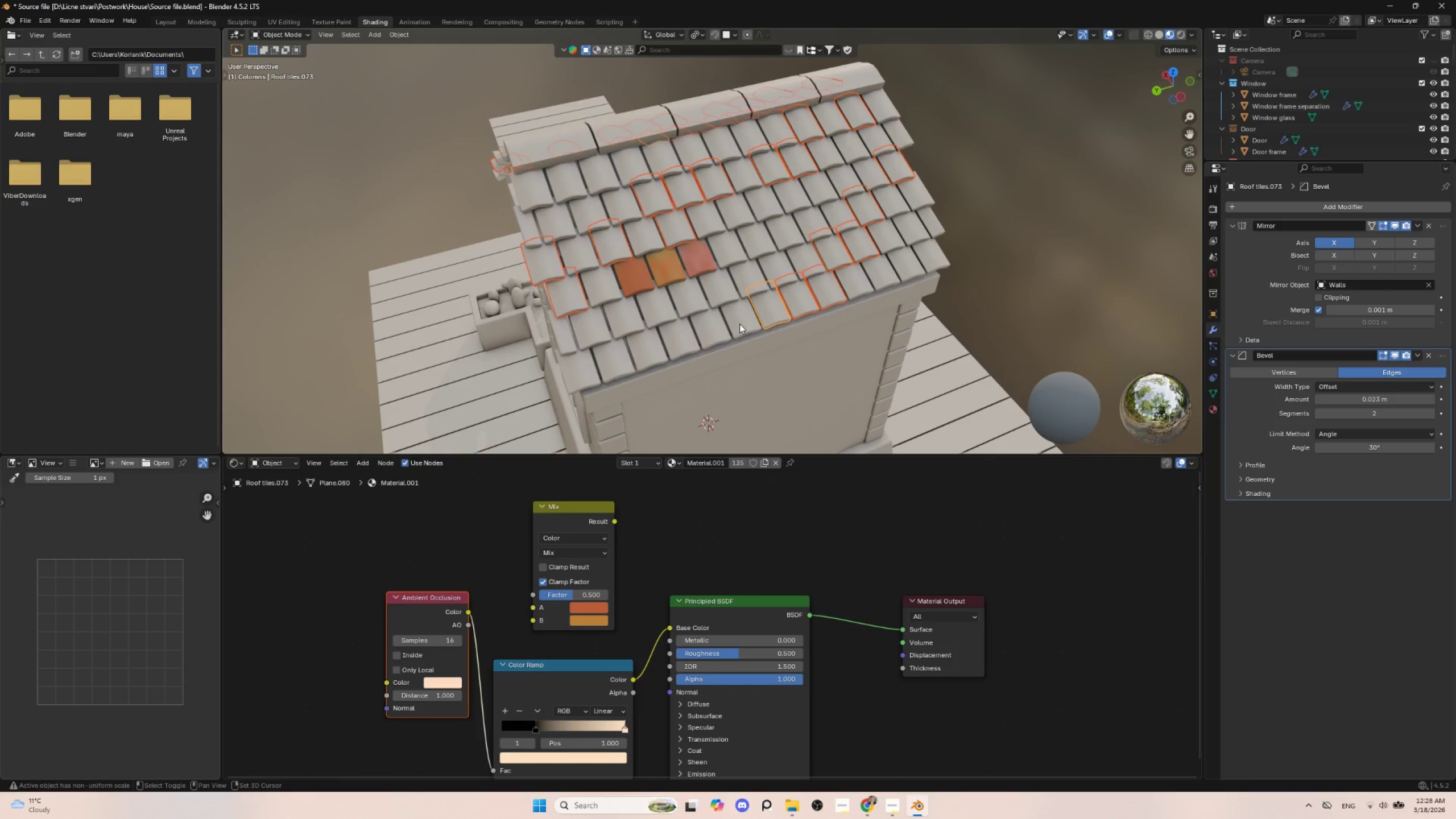 
hold_key(key=ShiftLeft, duration=1.51)
 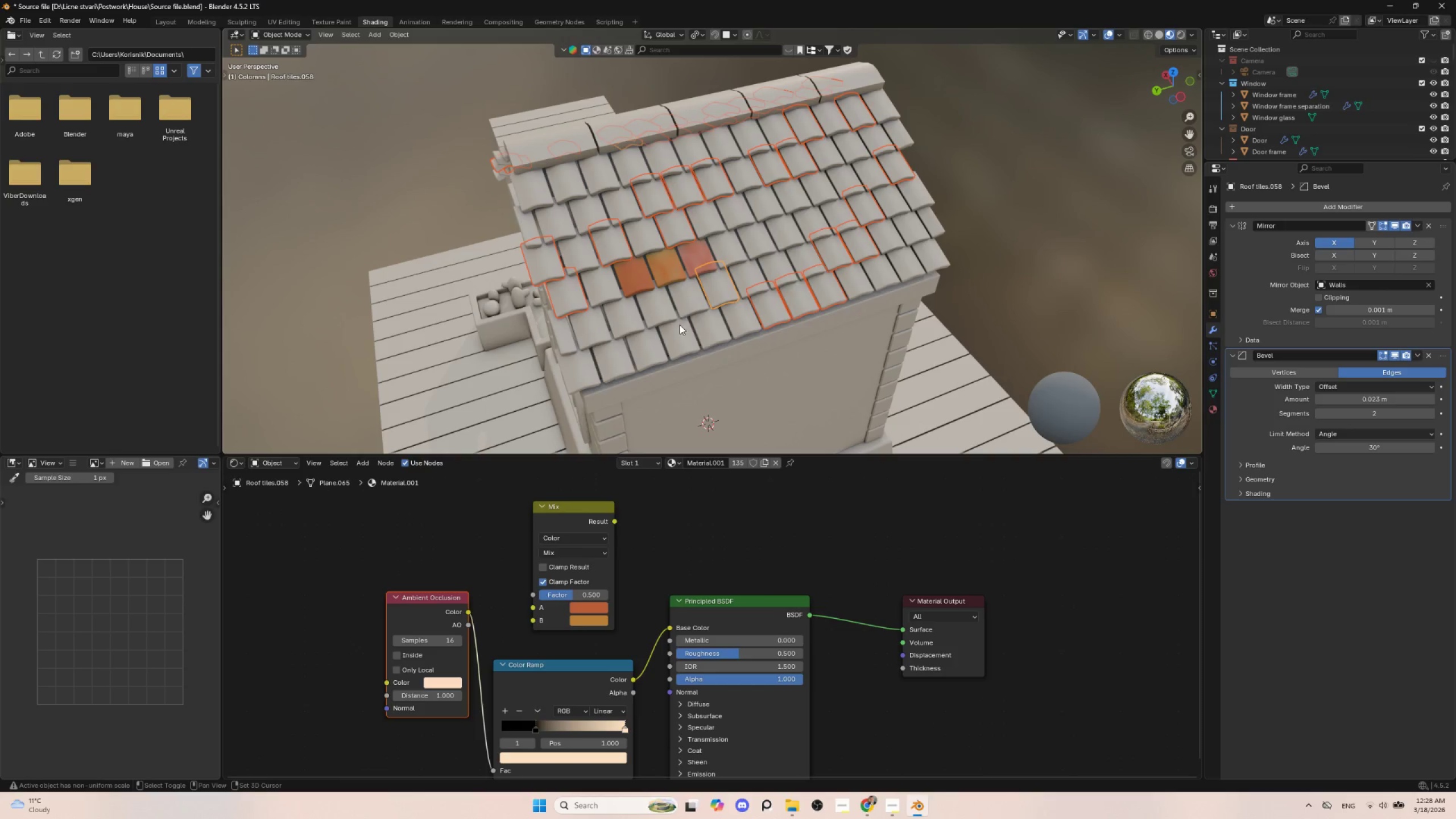 
hold_key(key=ShiftLeft, duration=1.53)
 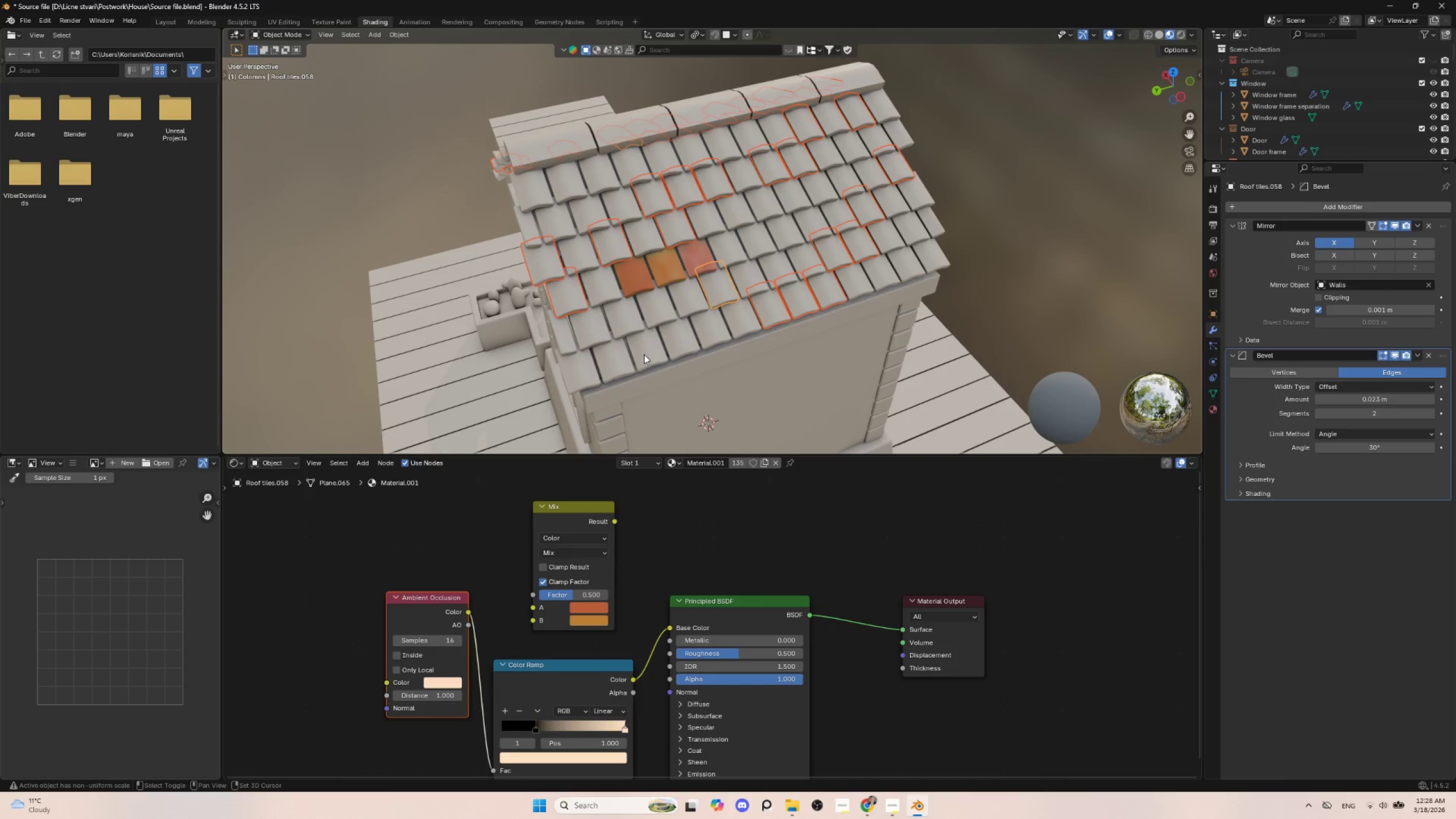 
hold_key(key=ShiftLeft, duration=1.5)
left_click([621, 362])
 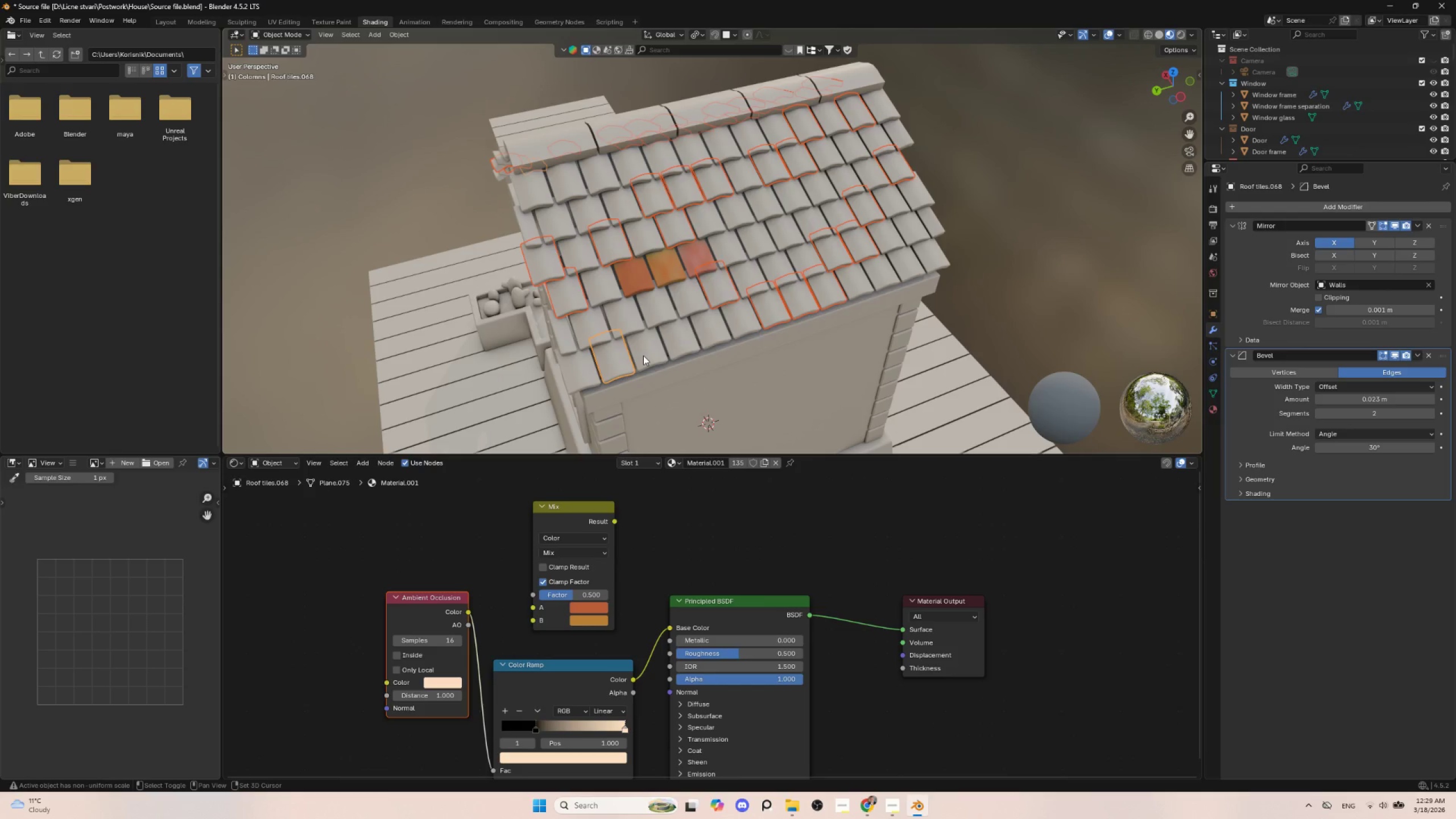 
hold_key(key=ShiftLeft, duration=1.51)
left_click([681, 343])
 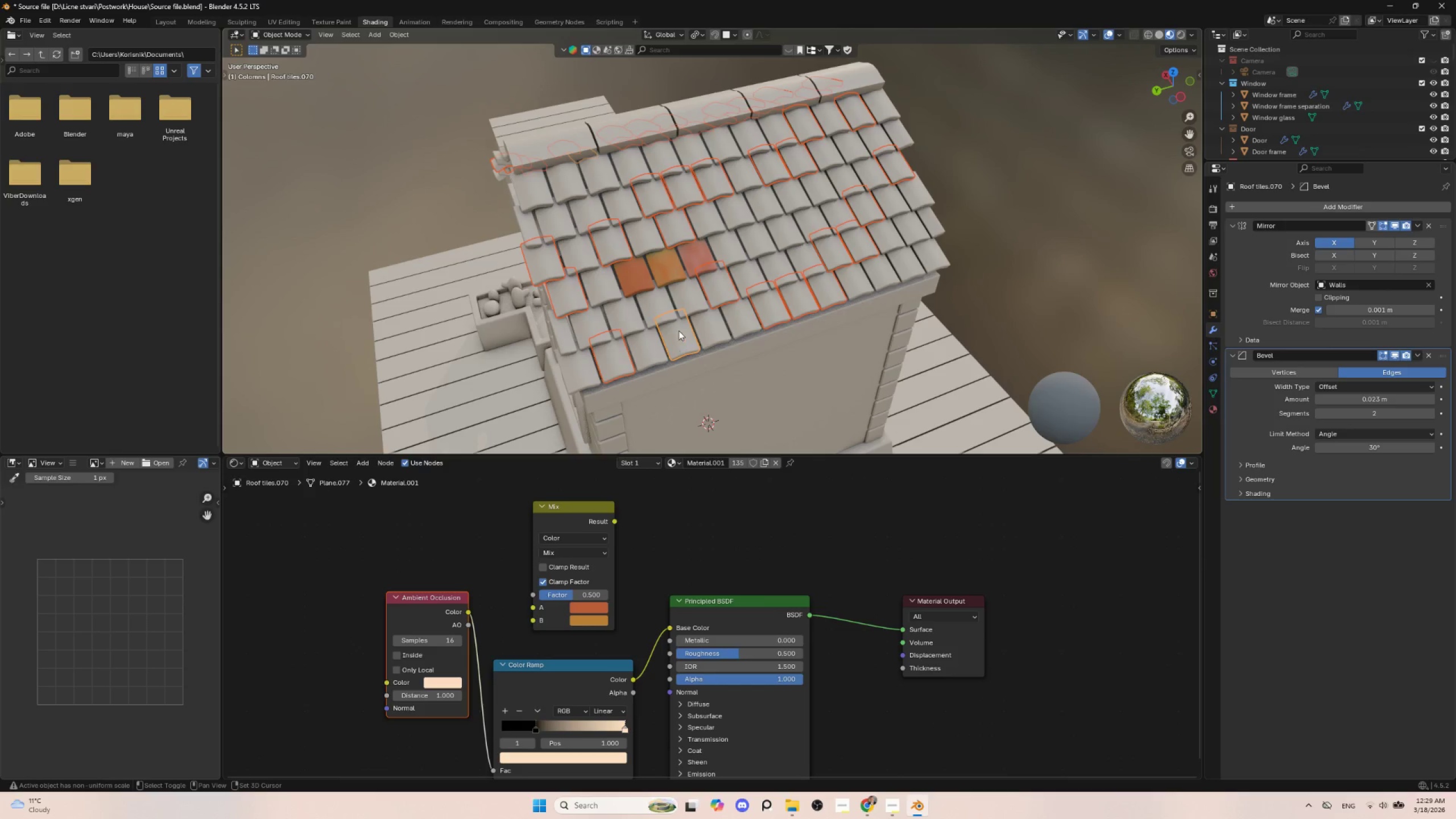 
hold_key(key=ShiftLeft, duration=1.53)
 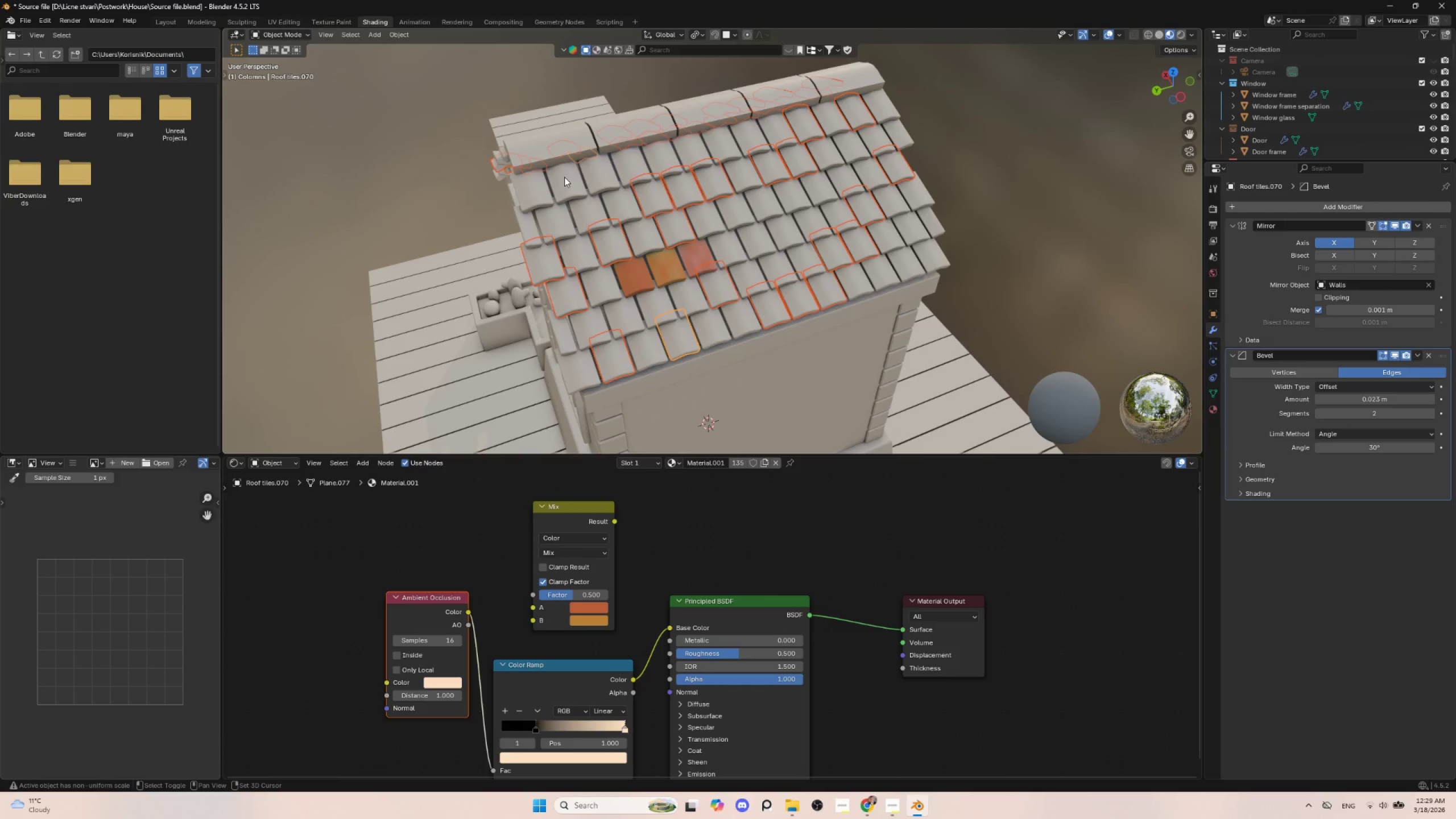 
hold_key(key=ShiftLeft, duration=1.51)
left_click([564, 177])
 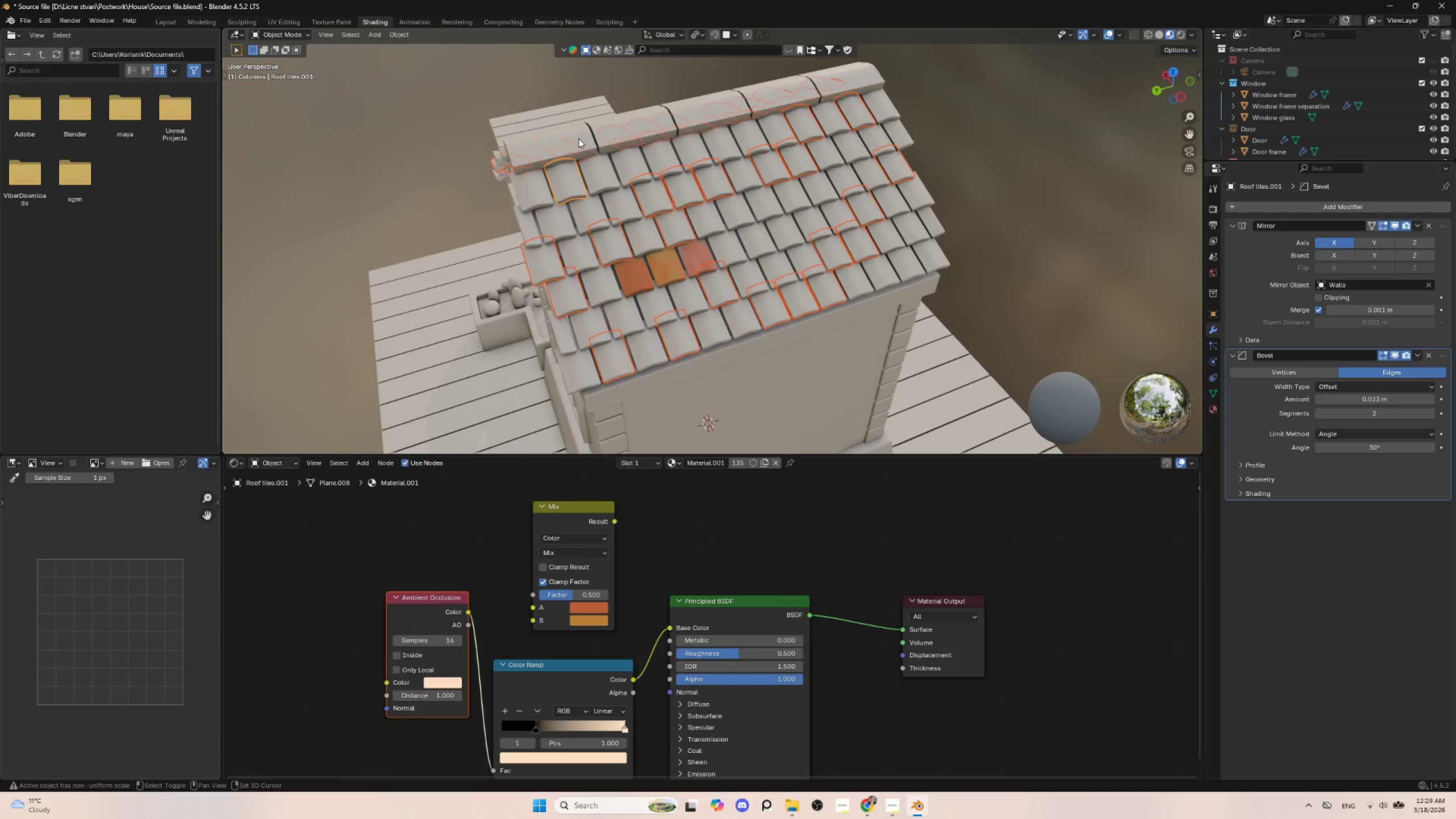 
hold_key(key=ShiftLeft, duration=1.52)
 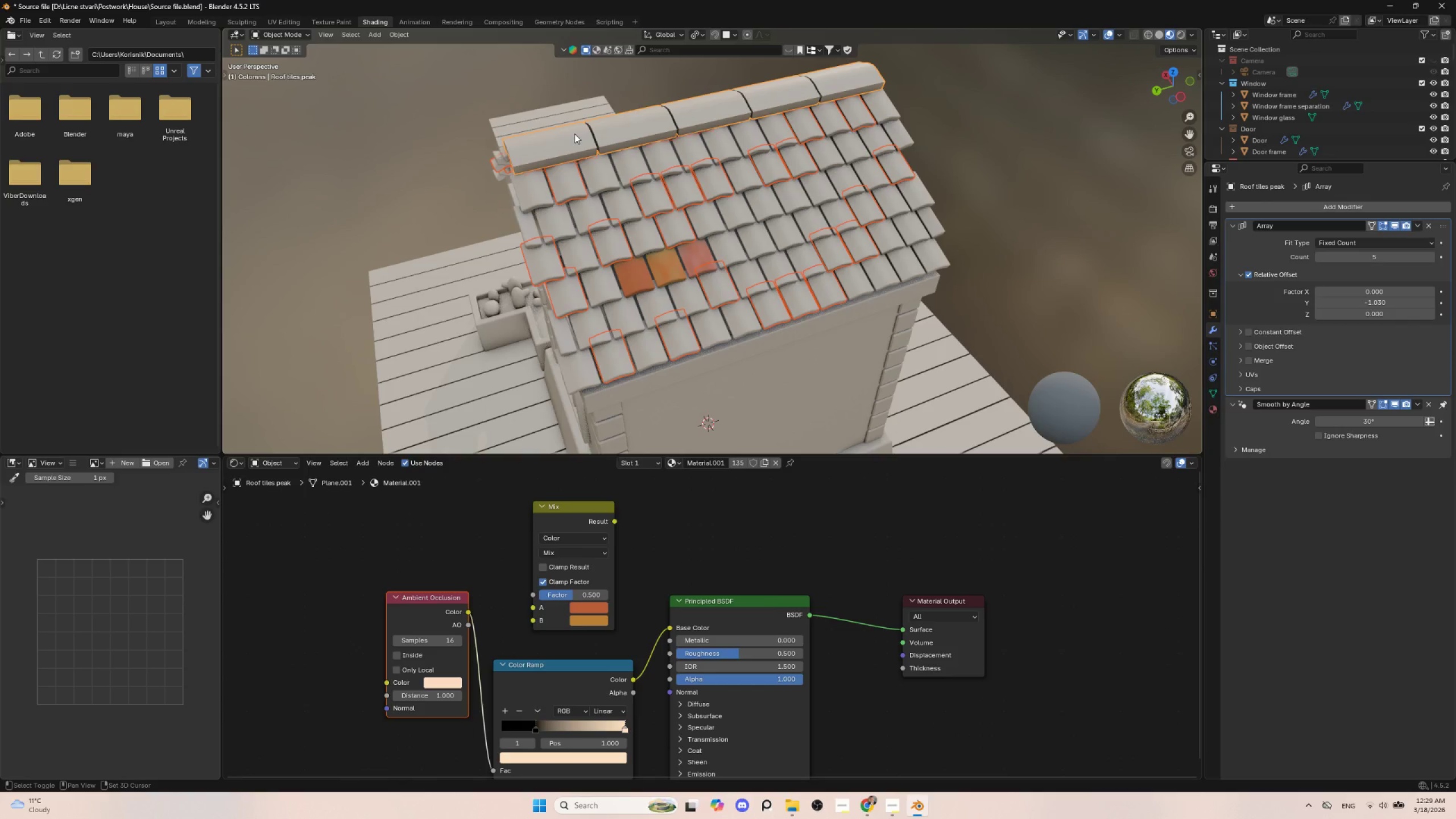 
hold_key(key=ShiftLeft, duration=1.5)
left_click([574, 134])
 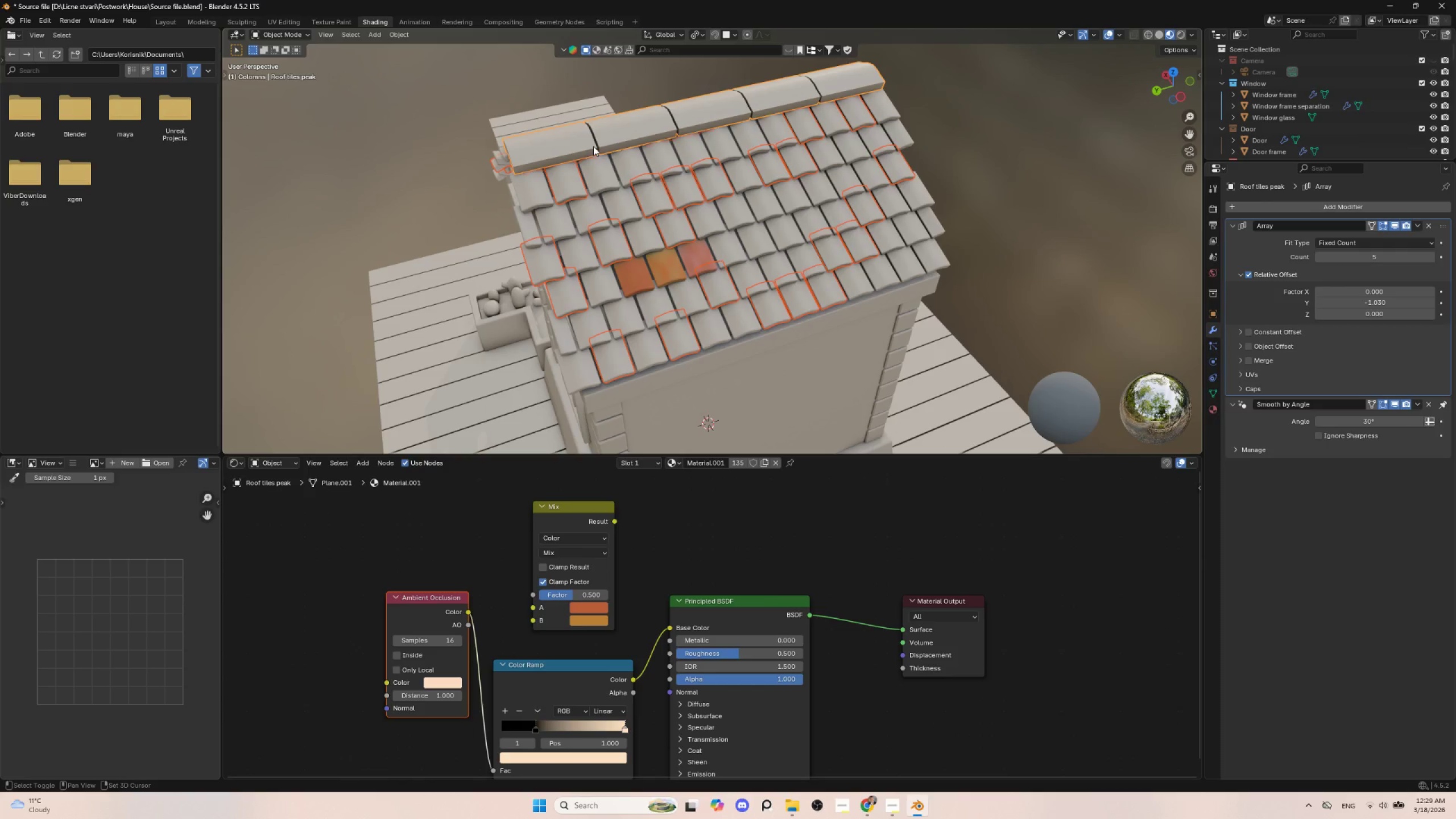 
hold_key(key=ShiftLeft, duration=0.66)
 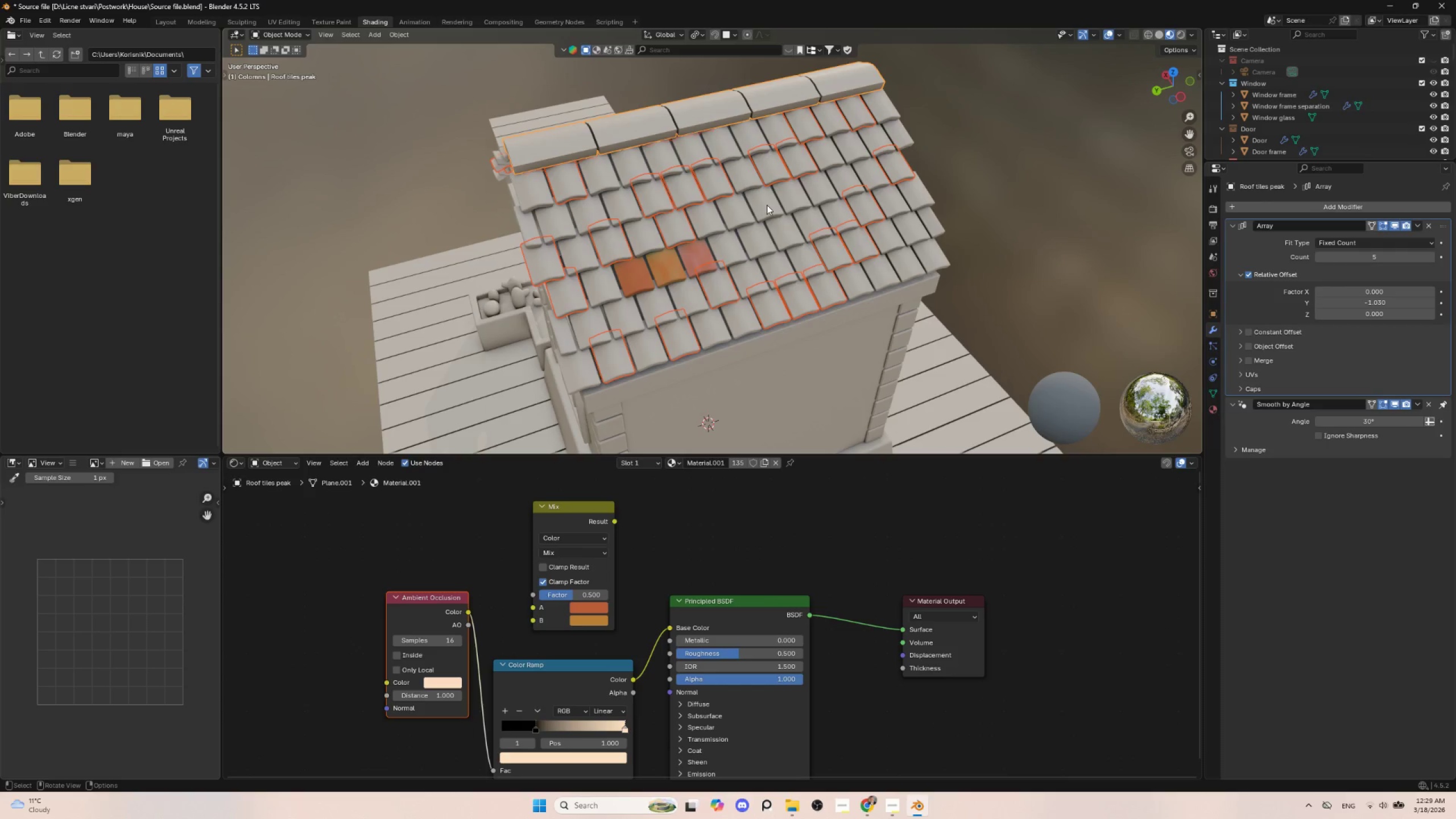 
key(Control+Z)
 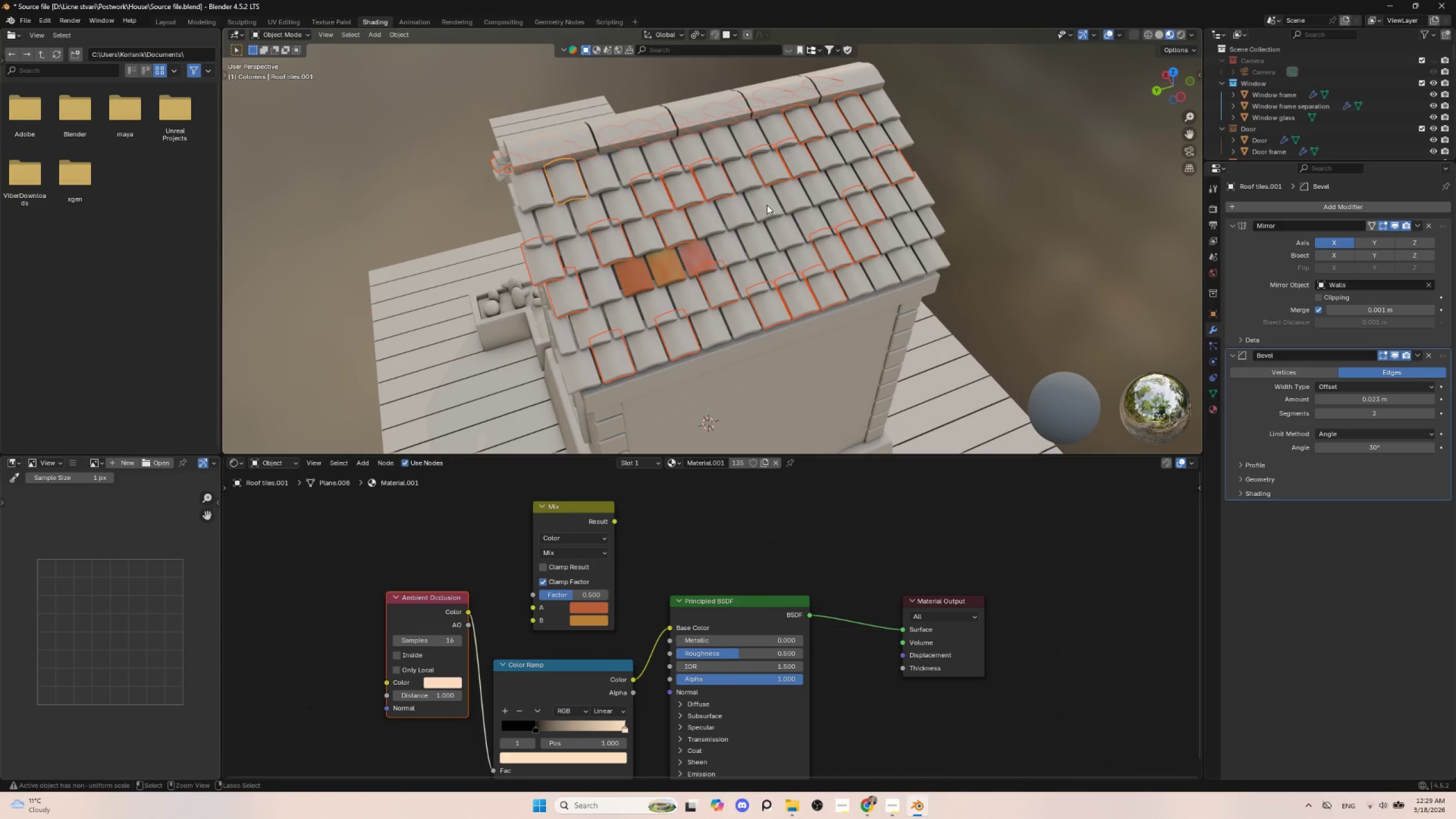 
hold_key(key=ShiftLeft, duration=1.5)
left_click([640, 277])
 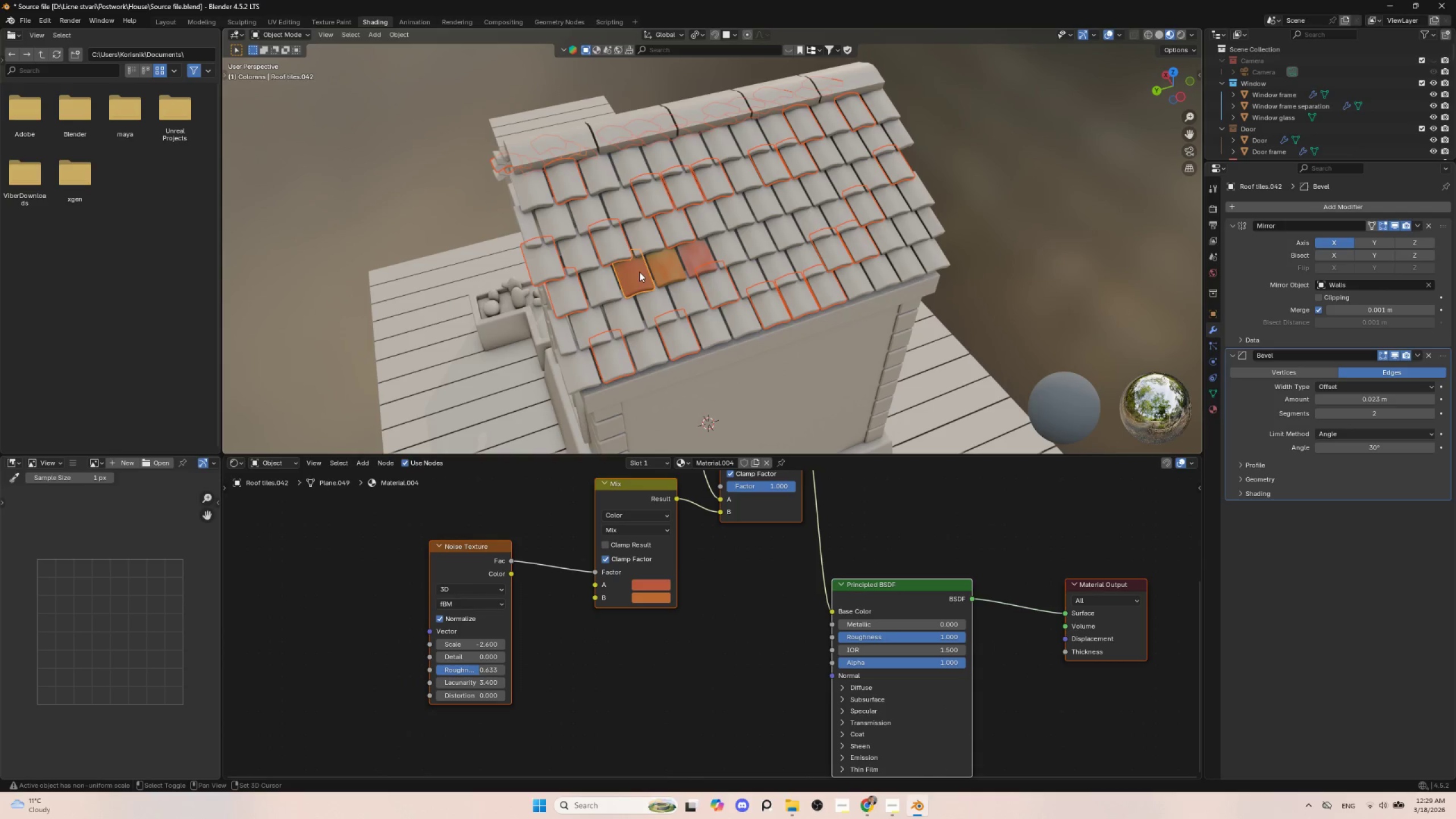 
key(Shift+ShiftLeft)
 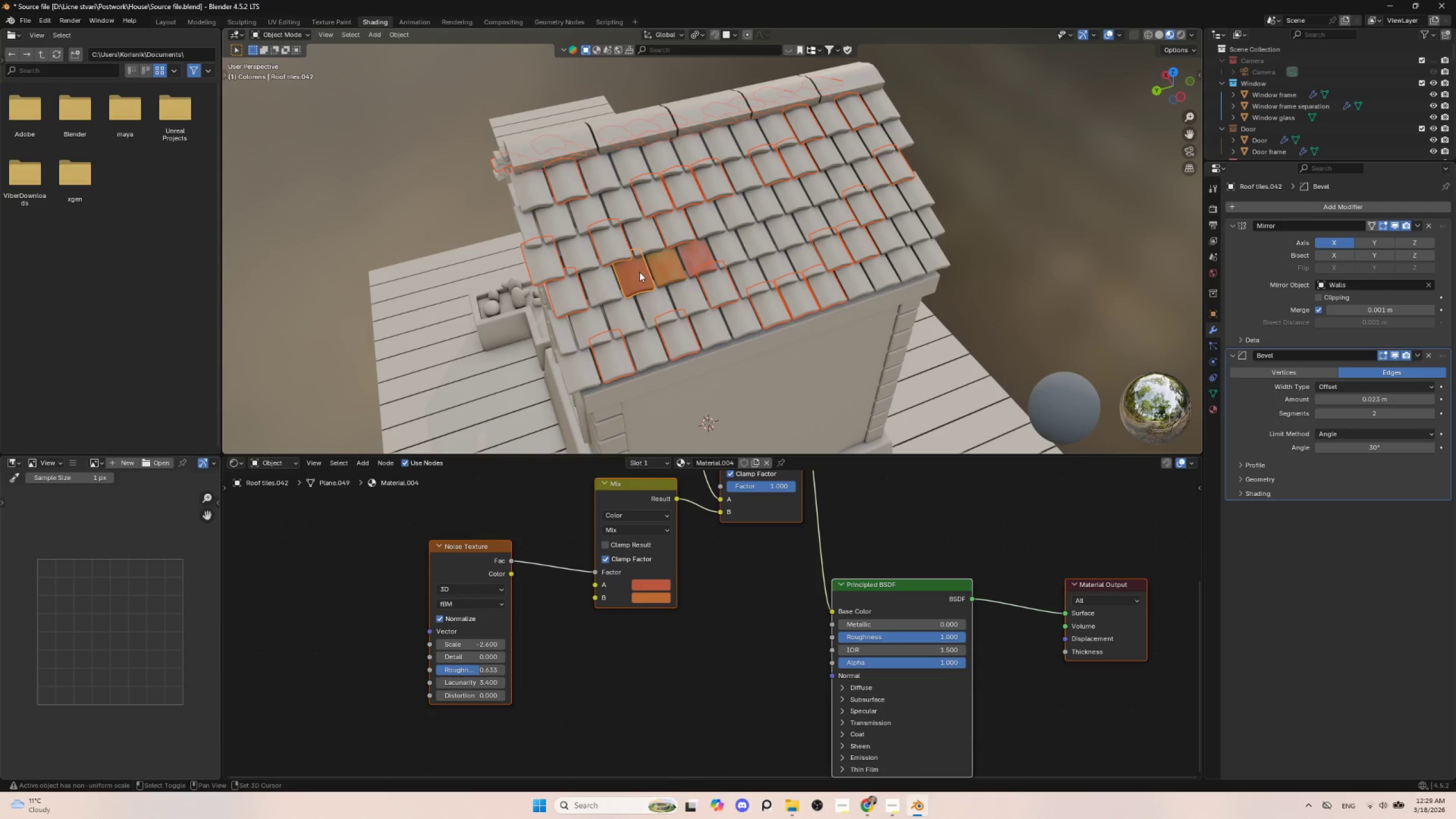 
key(Shift+ShiftLeft)
 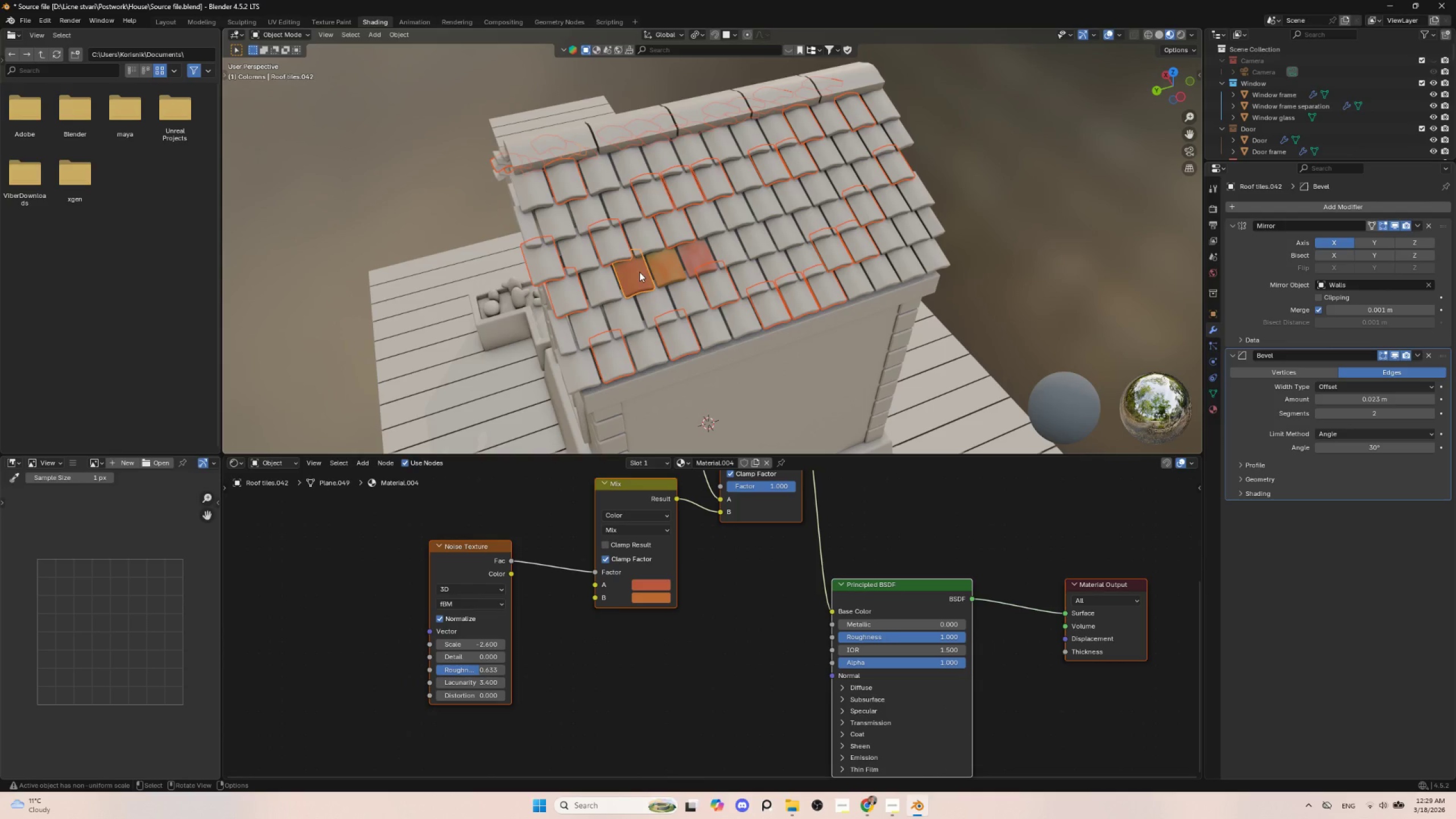 
key(Shift+ShiftLeft)
 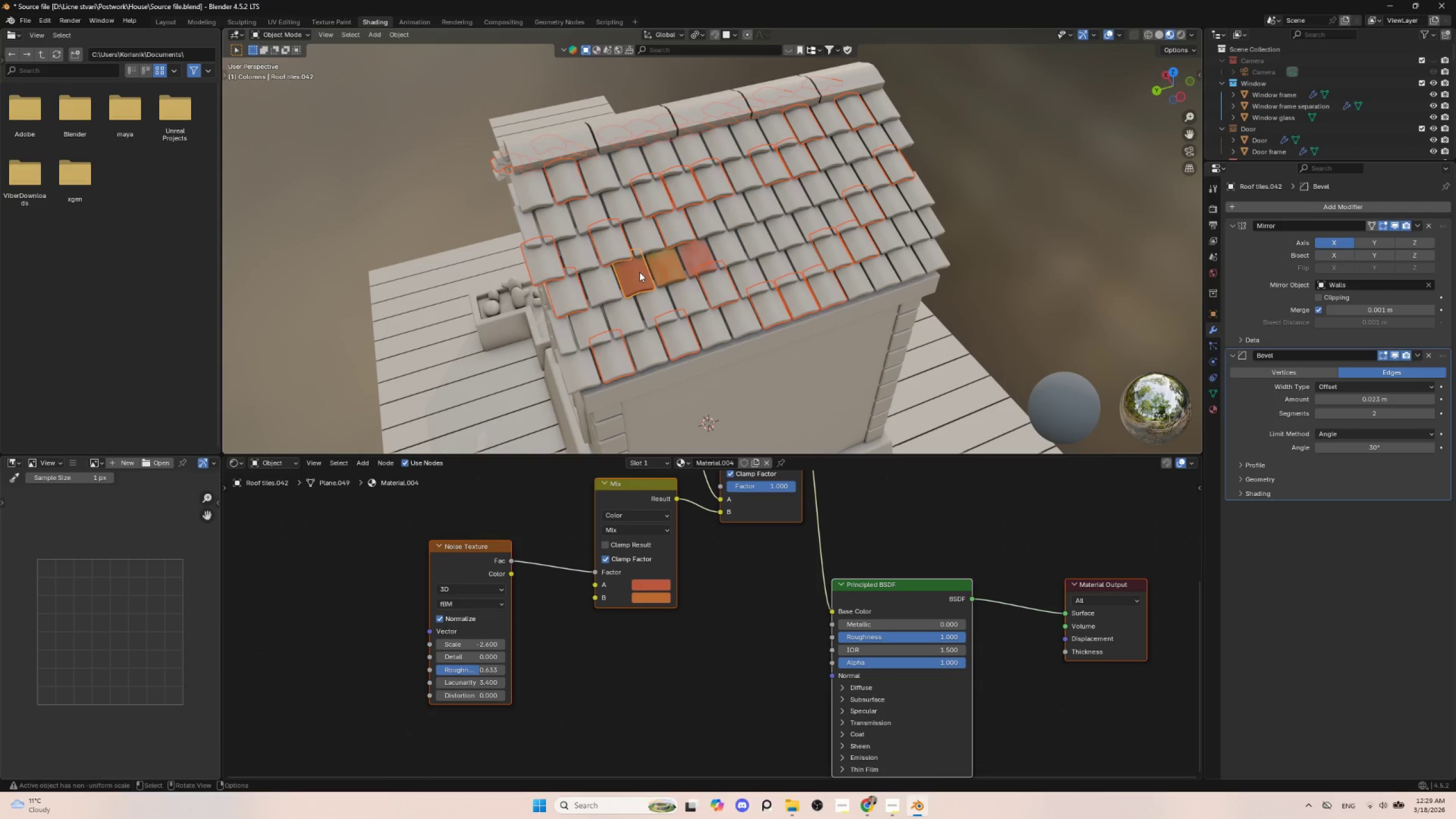 
key(Q)
 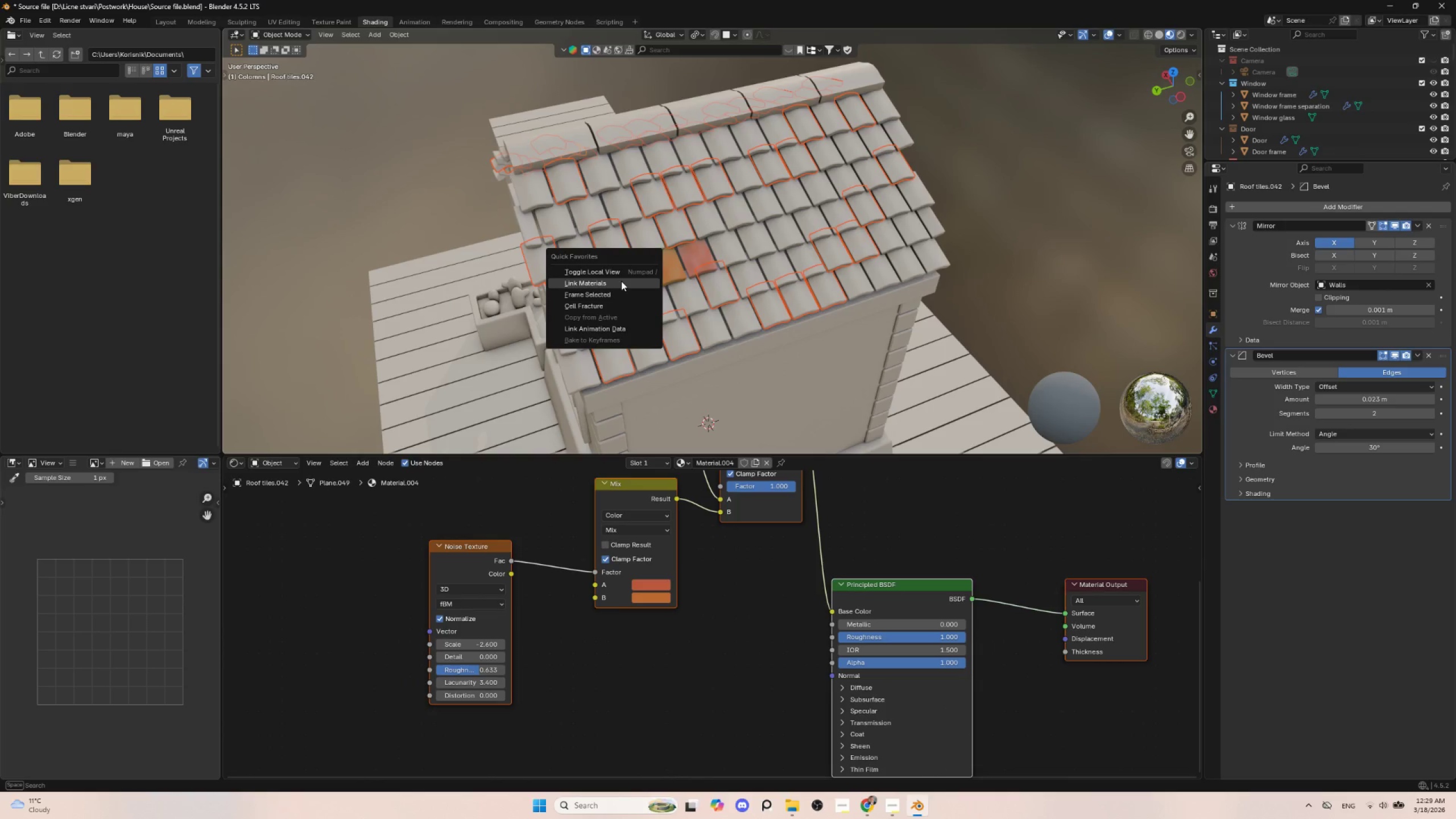 
left_click([621, 281])
 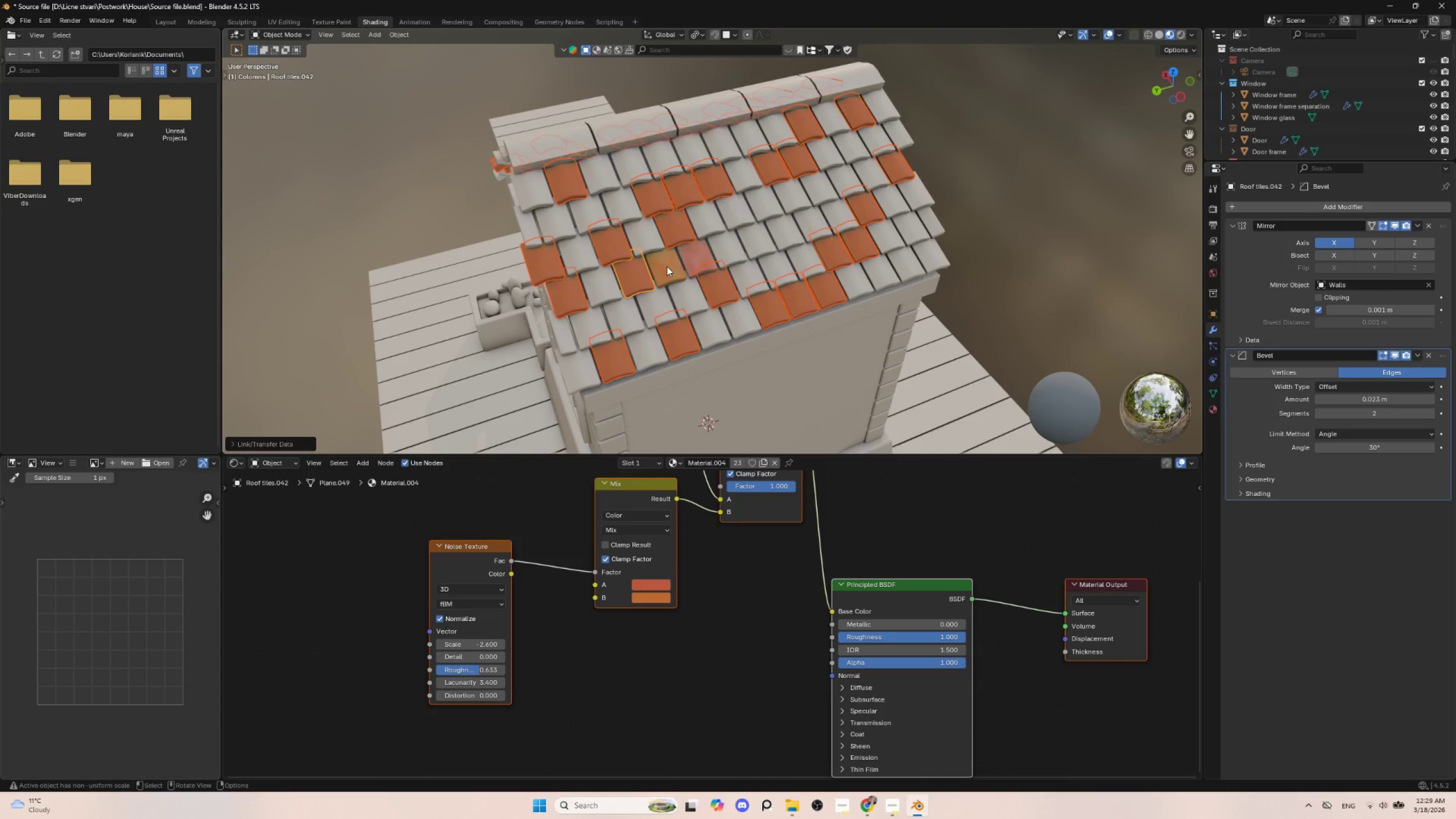 
left_click([652, 242])
 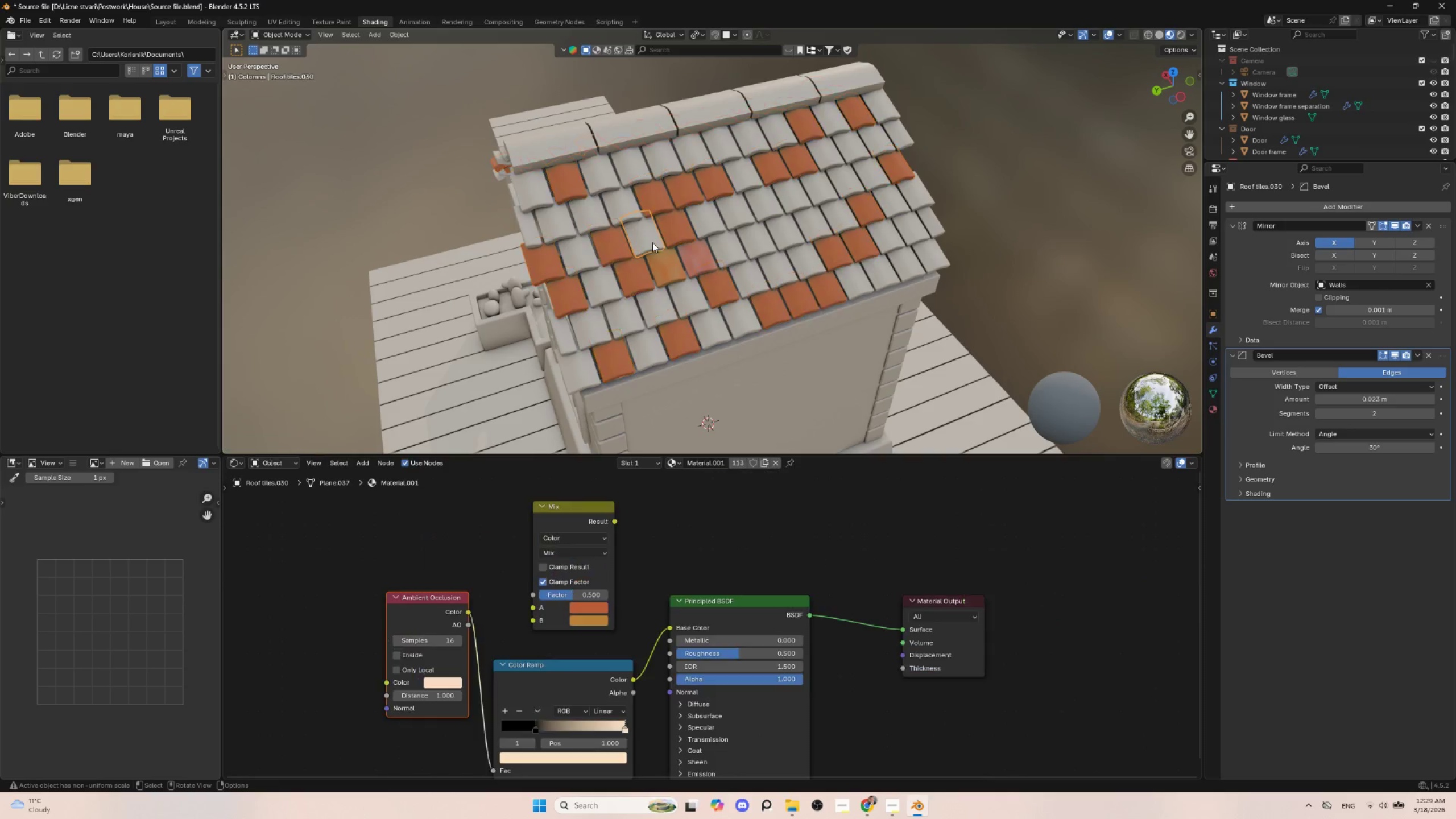 
hold_key(key=ShiftLeft, duration=1.5)
left_click([710, 226])
 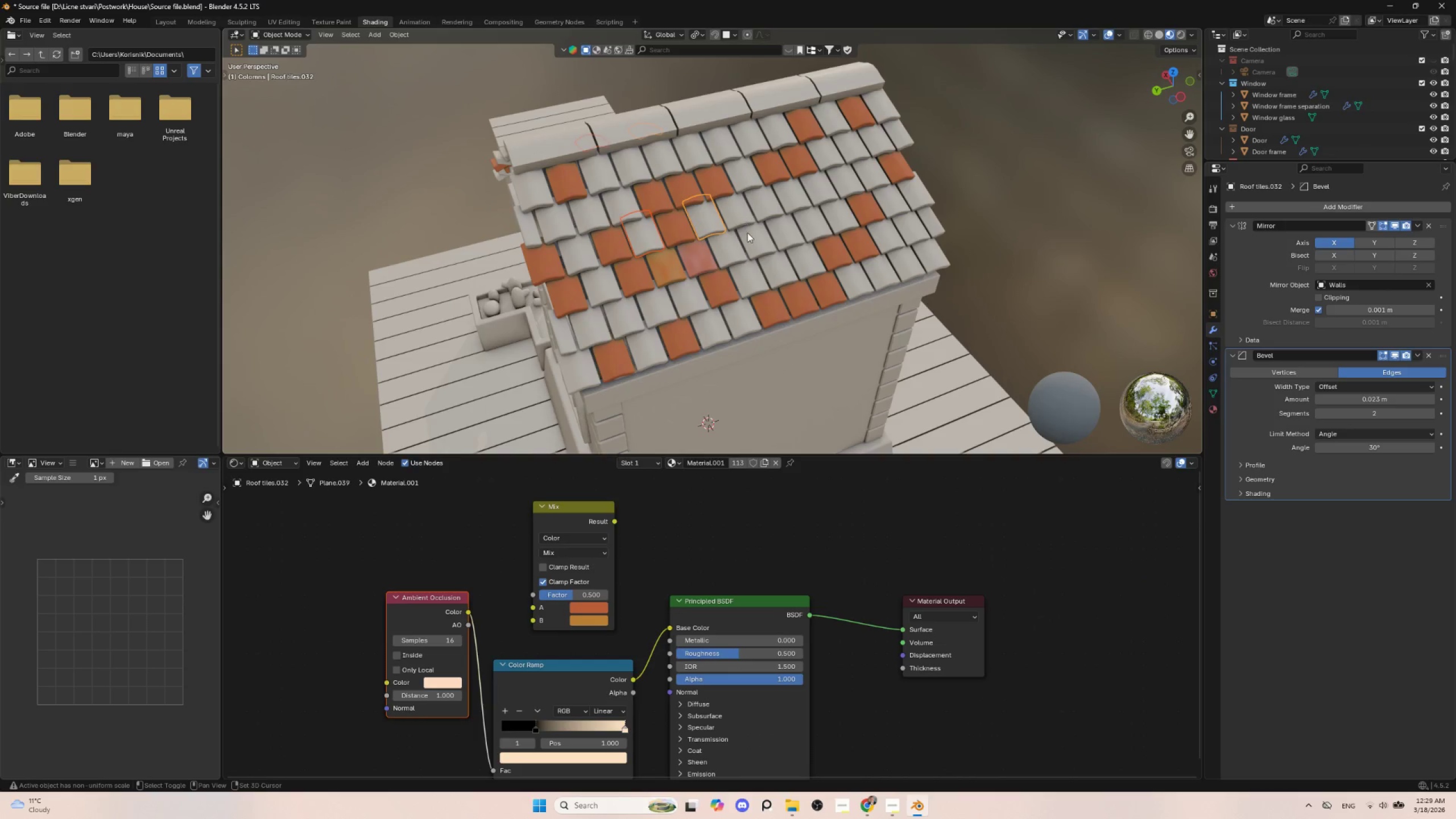 
left_click([756, 241])
 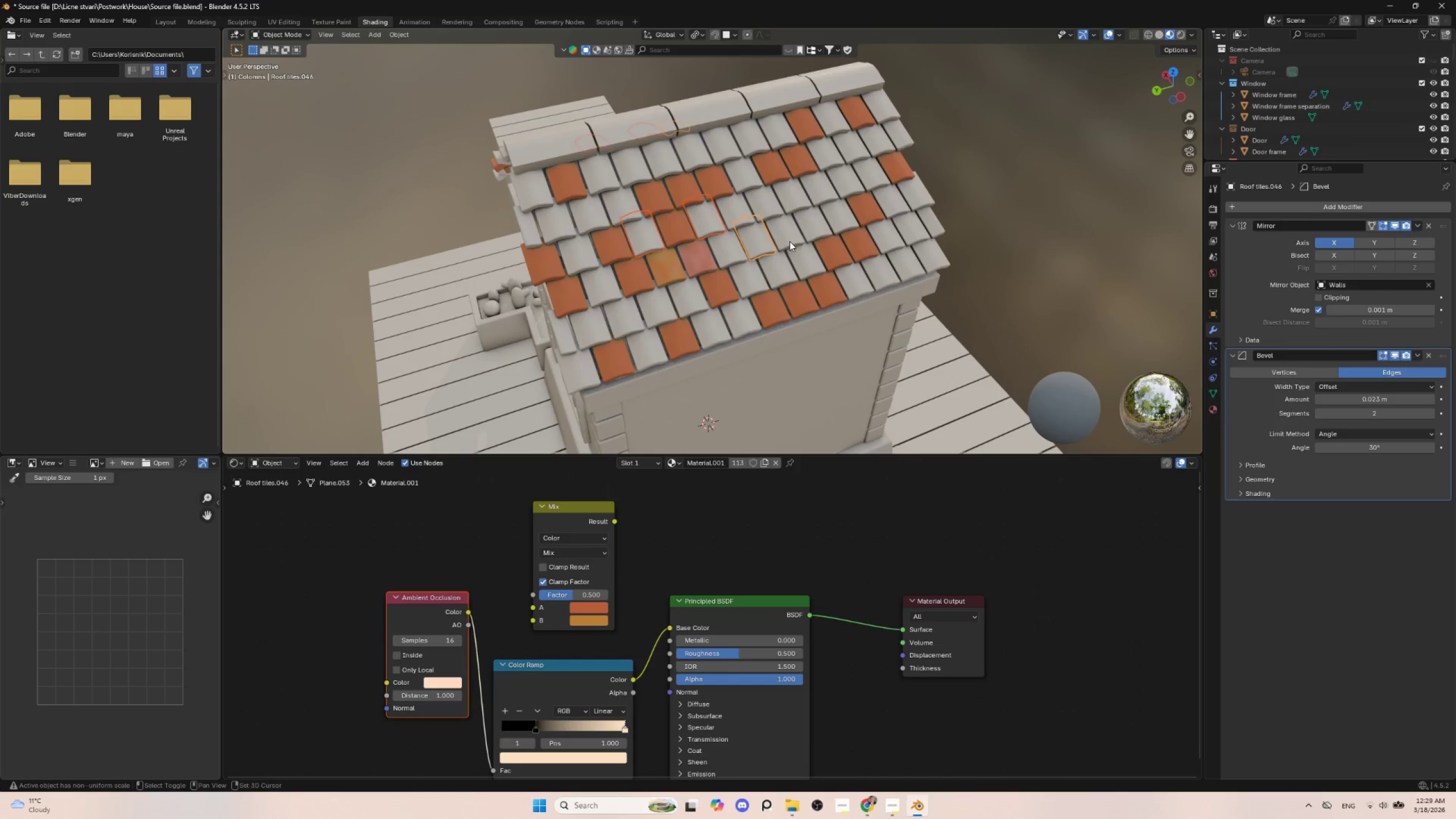 
hold_key(key=ShiftLeft, duration=1.51)
left_click([793, 238])
 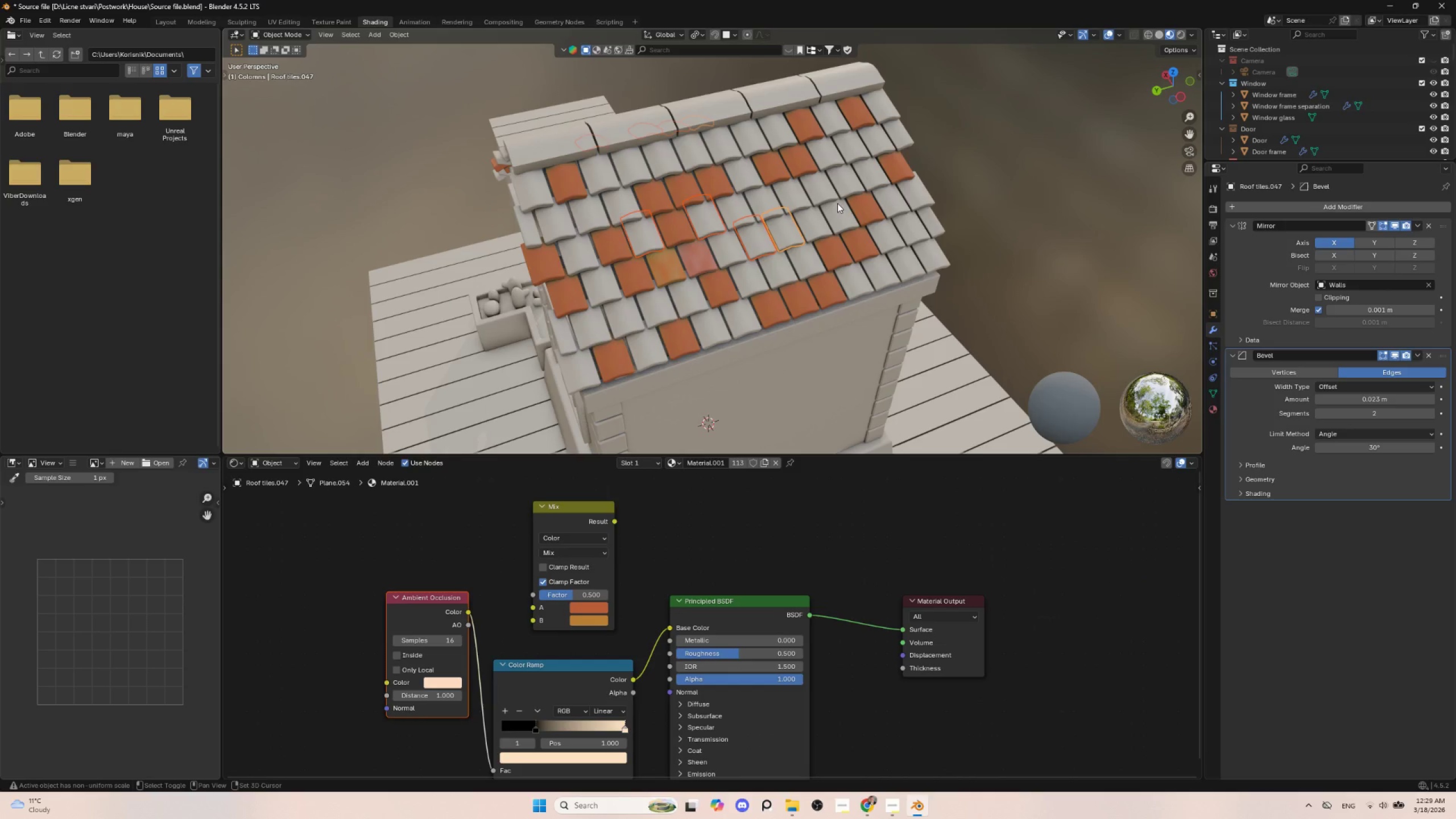 
left_click([837, 203])
 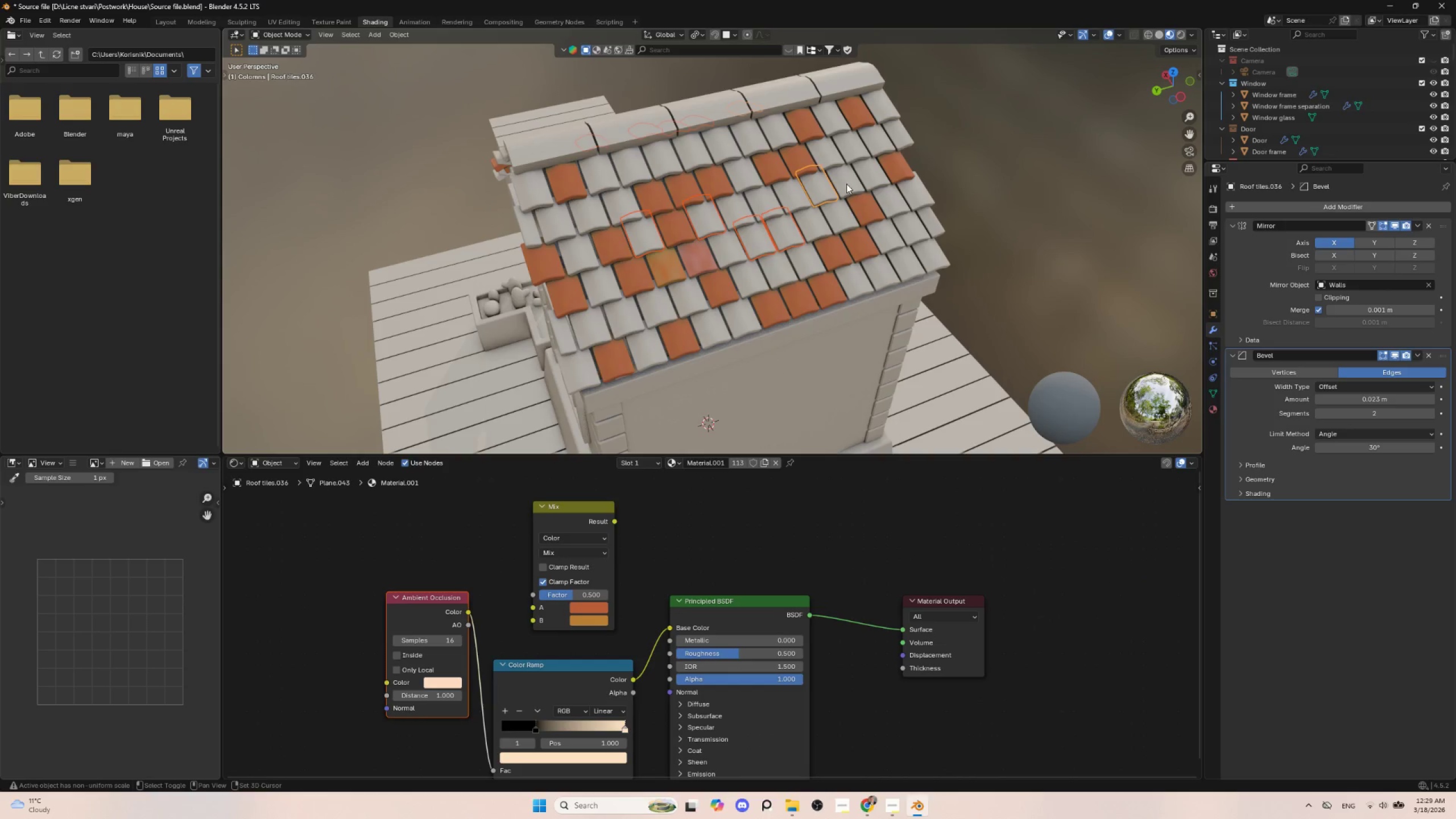 
double_click([846, 184])
 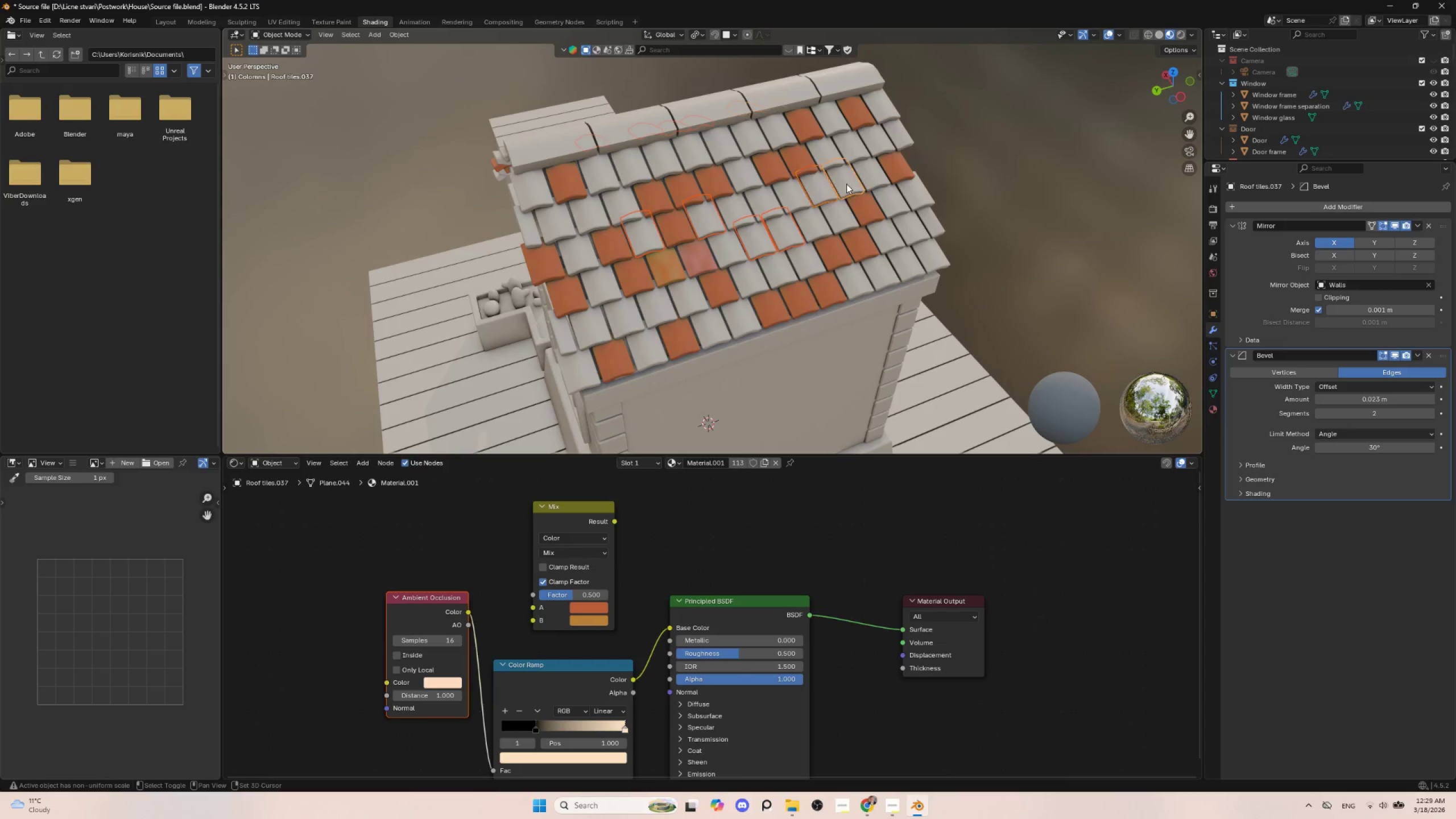 
hold_key(key=ShiftLeft, duration=1.52)
left_click([870, 136])
 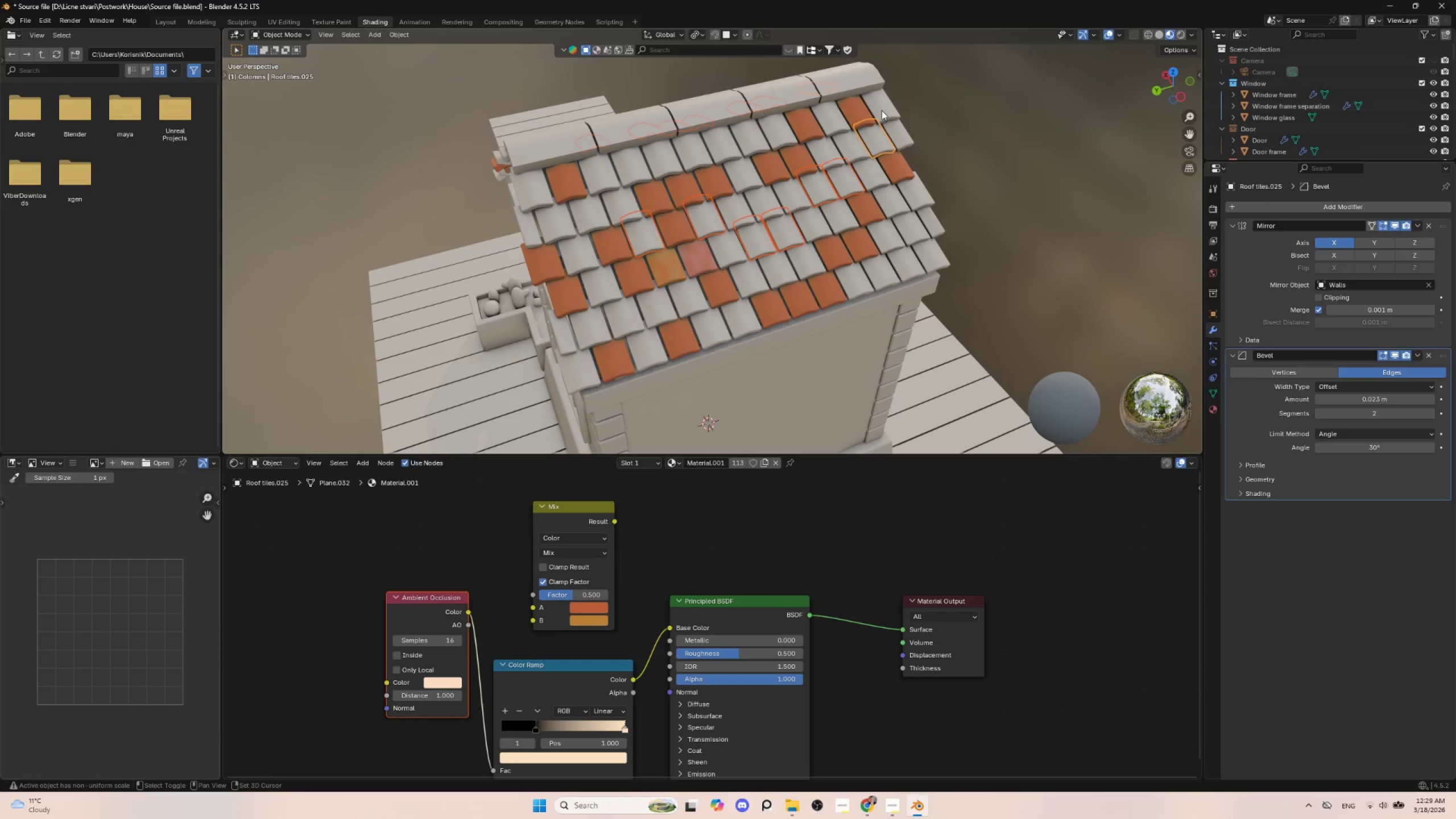 
double_click([882, 109])
 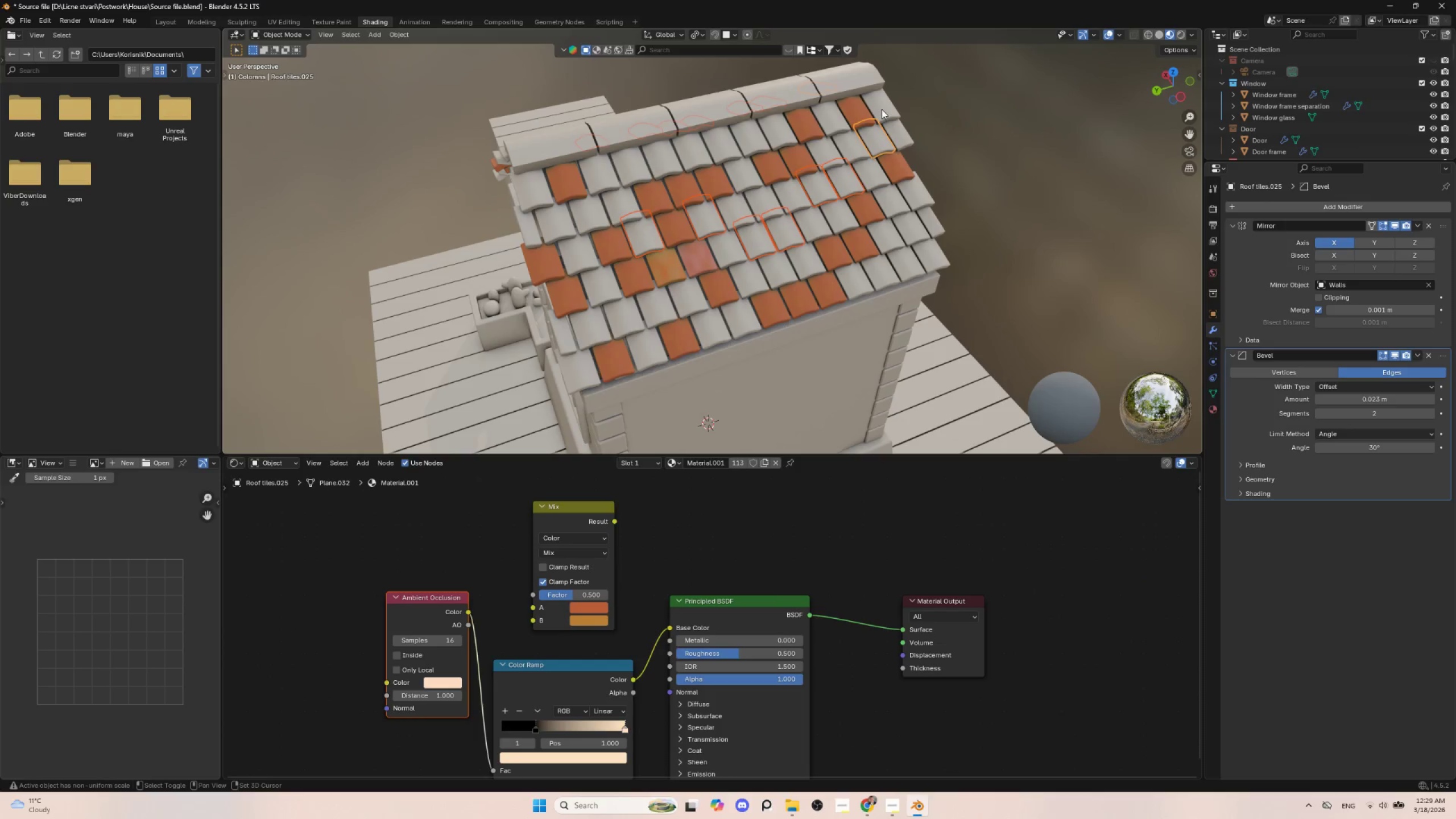 
hold_key(key=ShiftLeft, duration=1.5)
left_click([932, 218])
 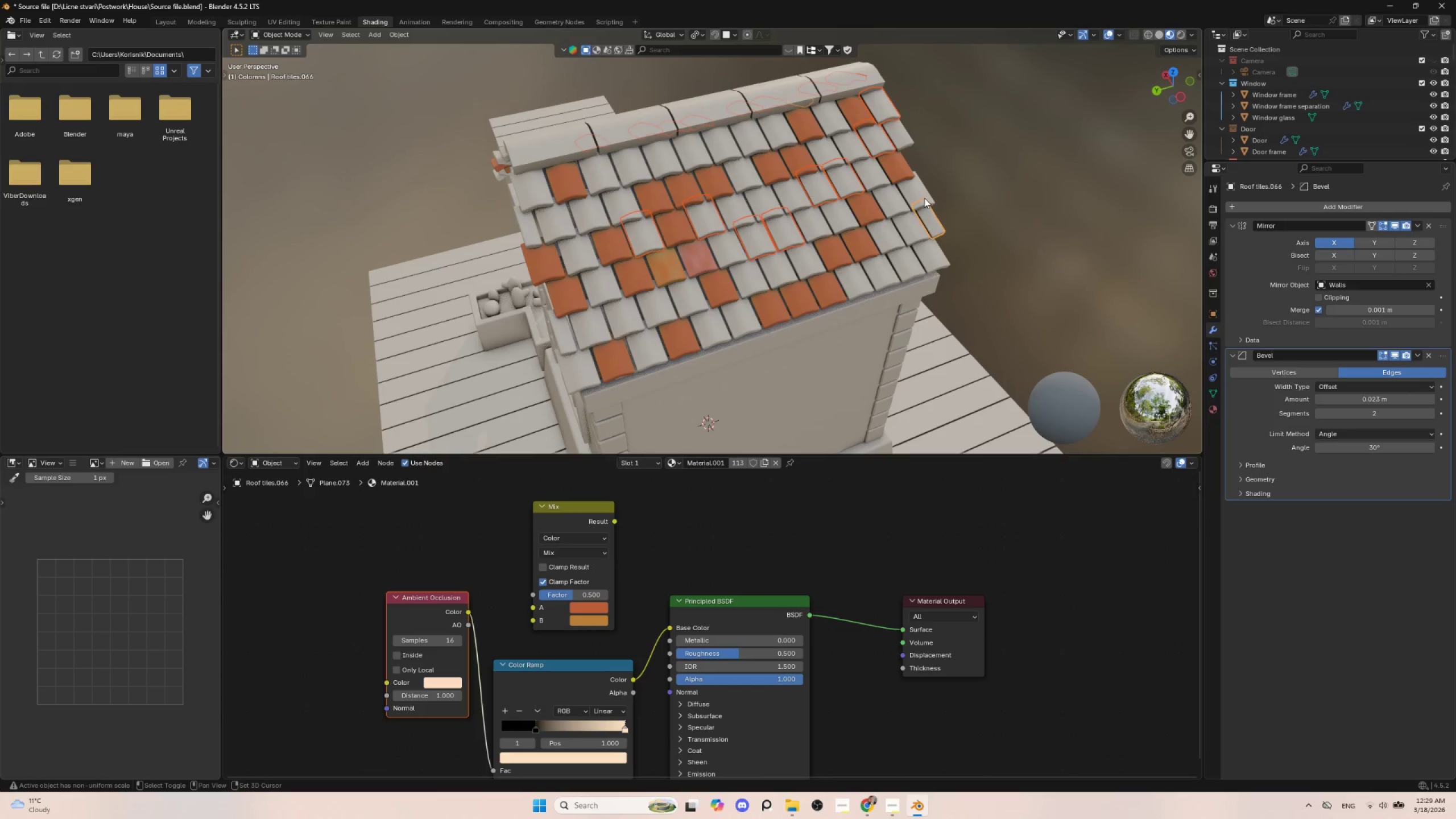 
double_click([924, 198])
 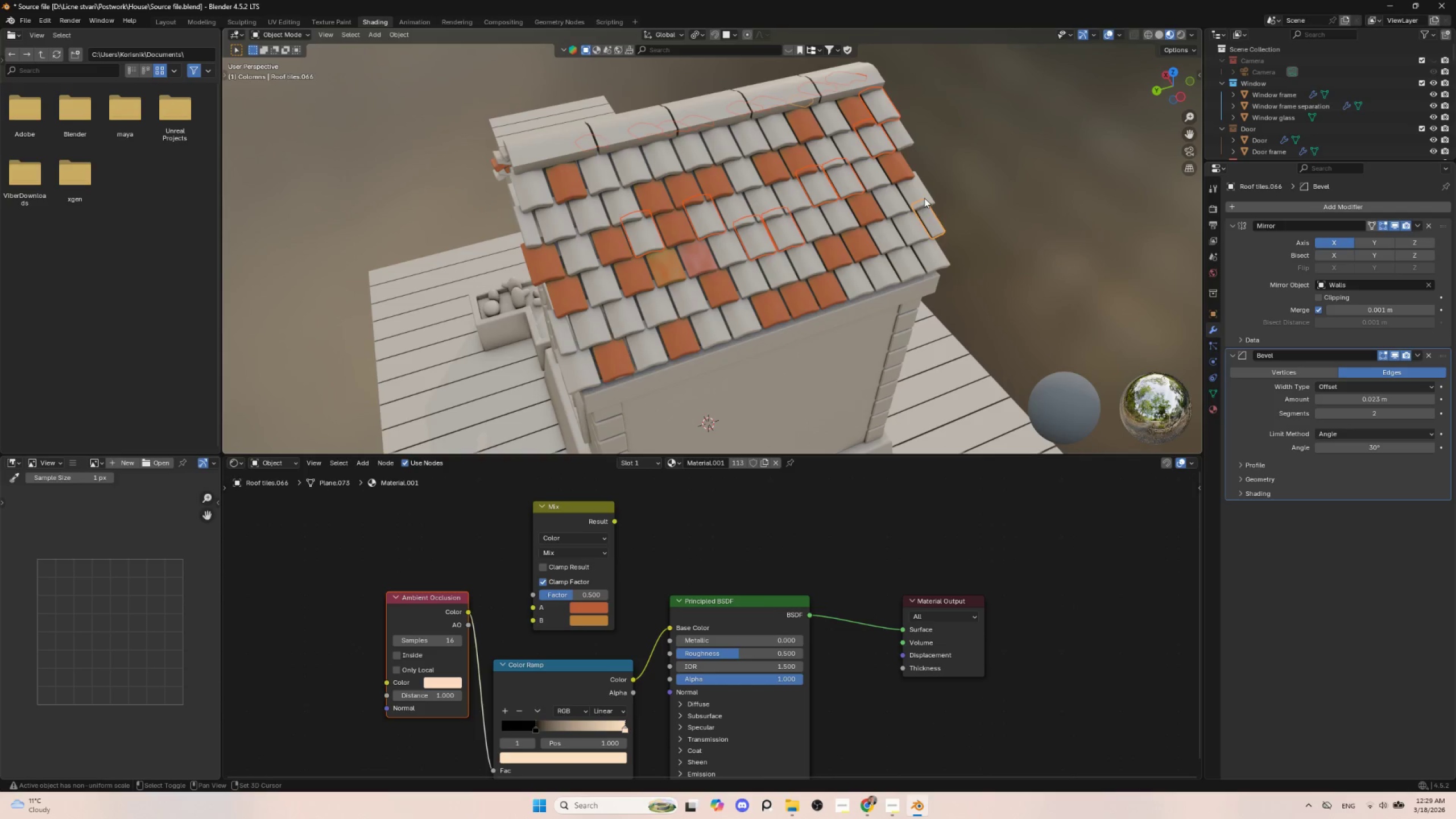 
hold_key(key=ShiftLeft, duration=1.51)
left_click([919, 268])
 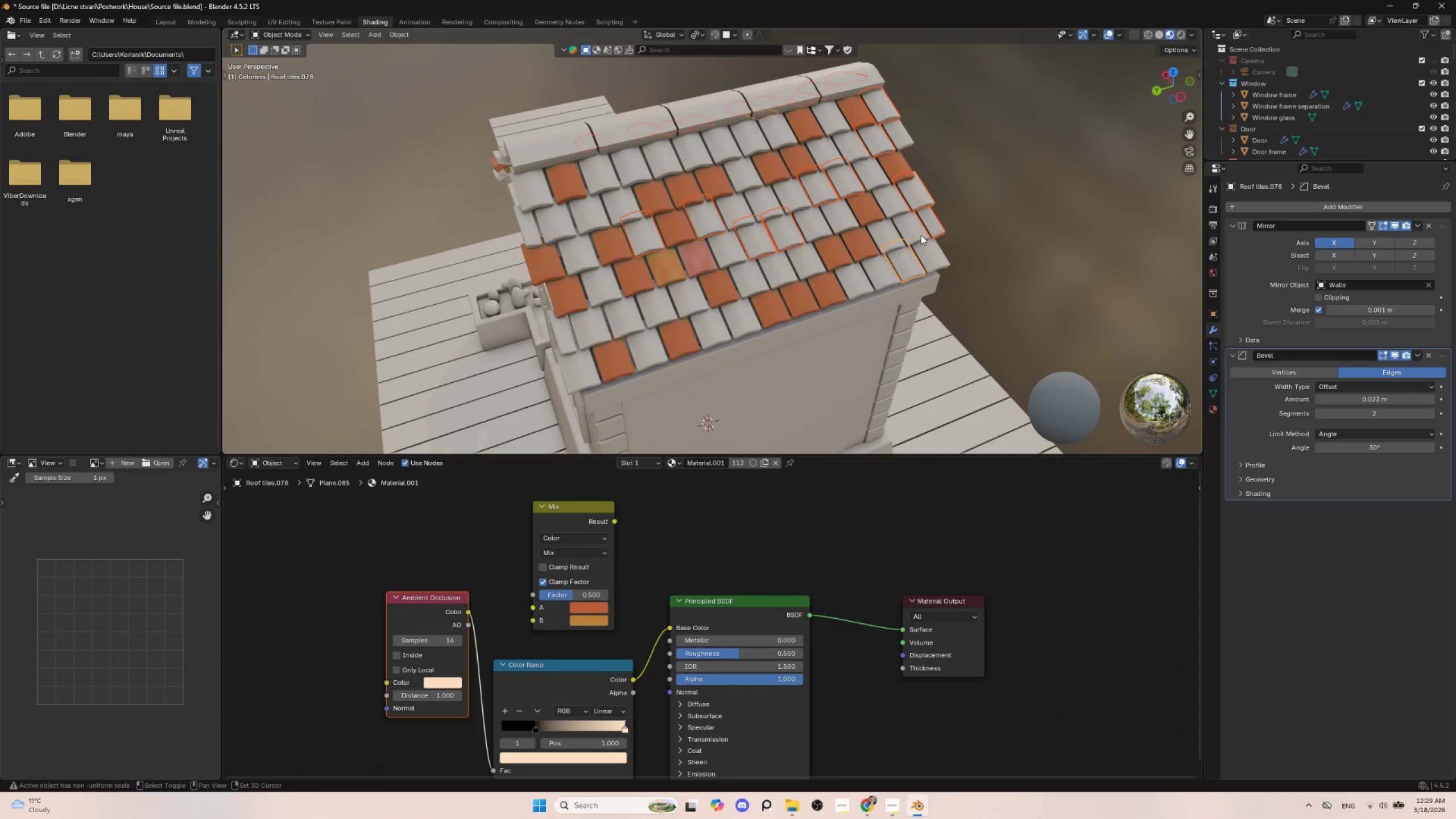 
hold_key(key=ShiftLeft, duration=1.5)
left_click([739, 318])
 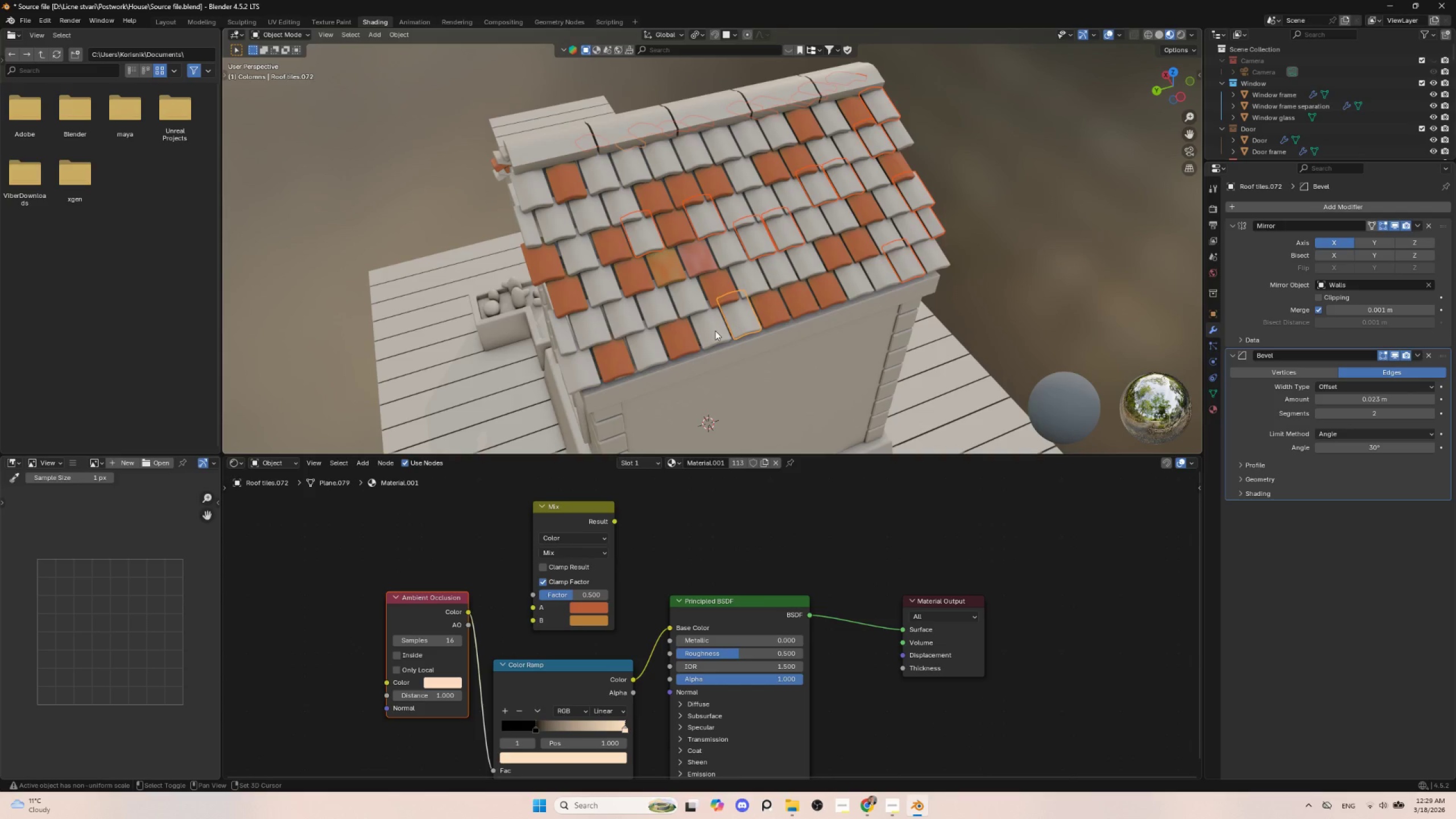 
hold_key(key=ShiftLeft, duration=1.53)
left_click([589, 368])
 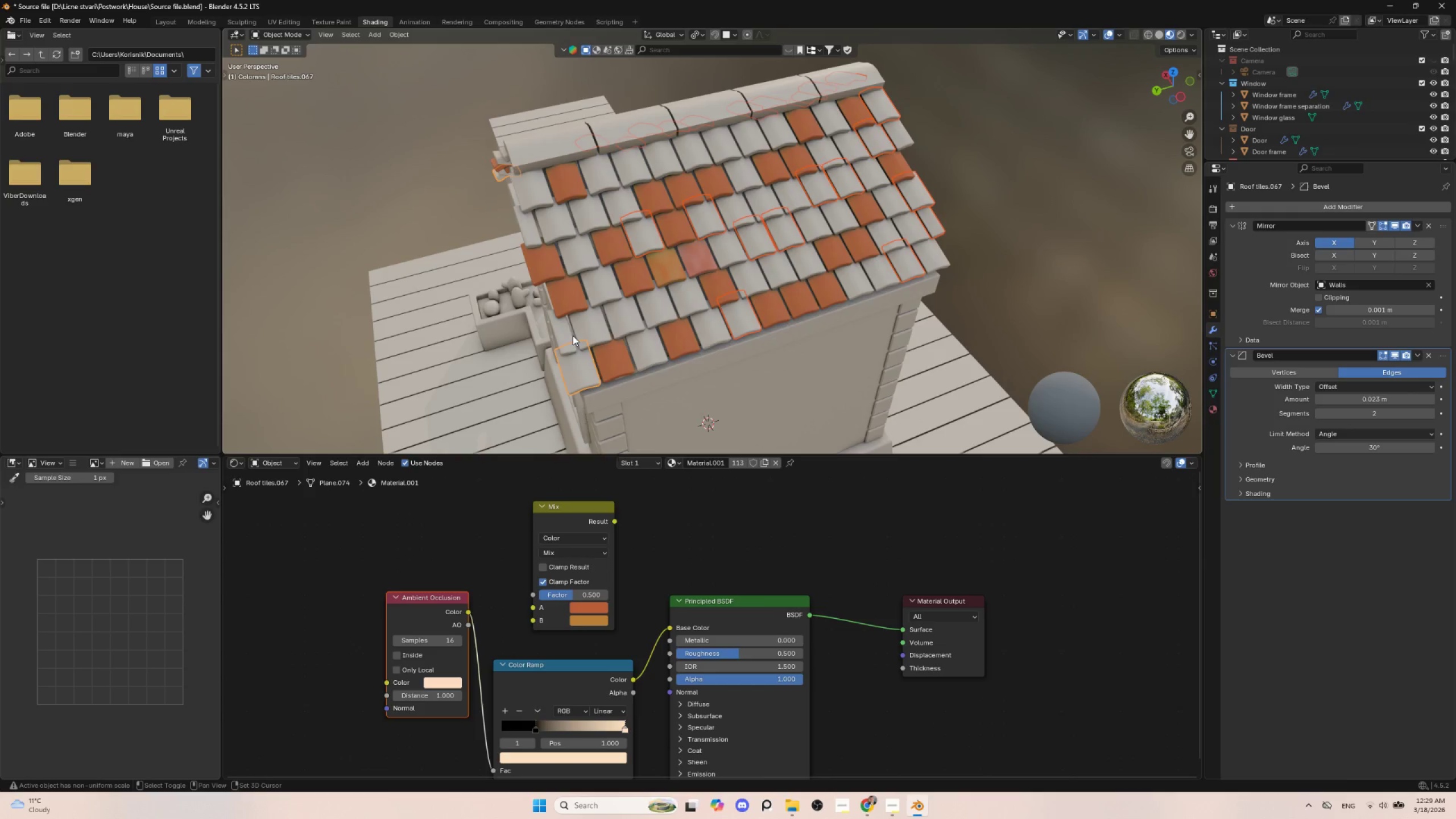 
hold_key(key=ShiftLeft, duration=1.51)
left_click([600, 326])
 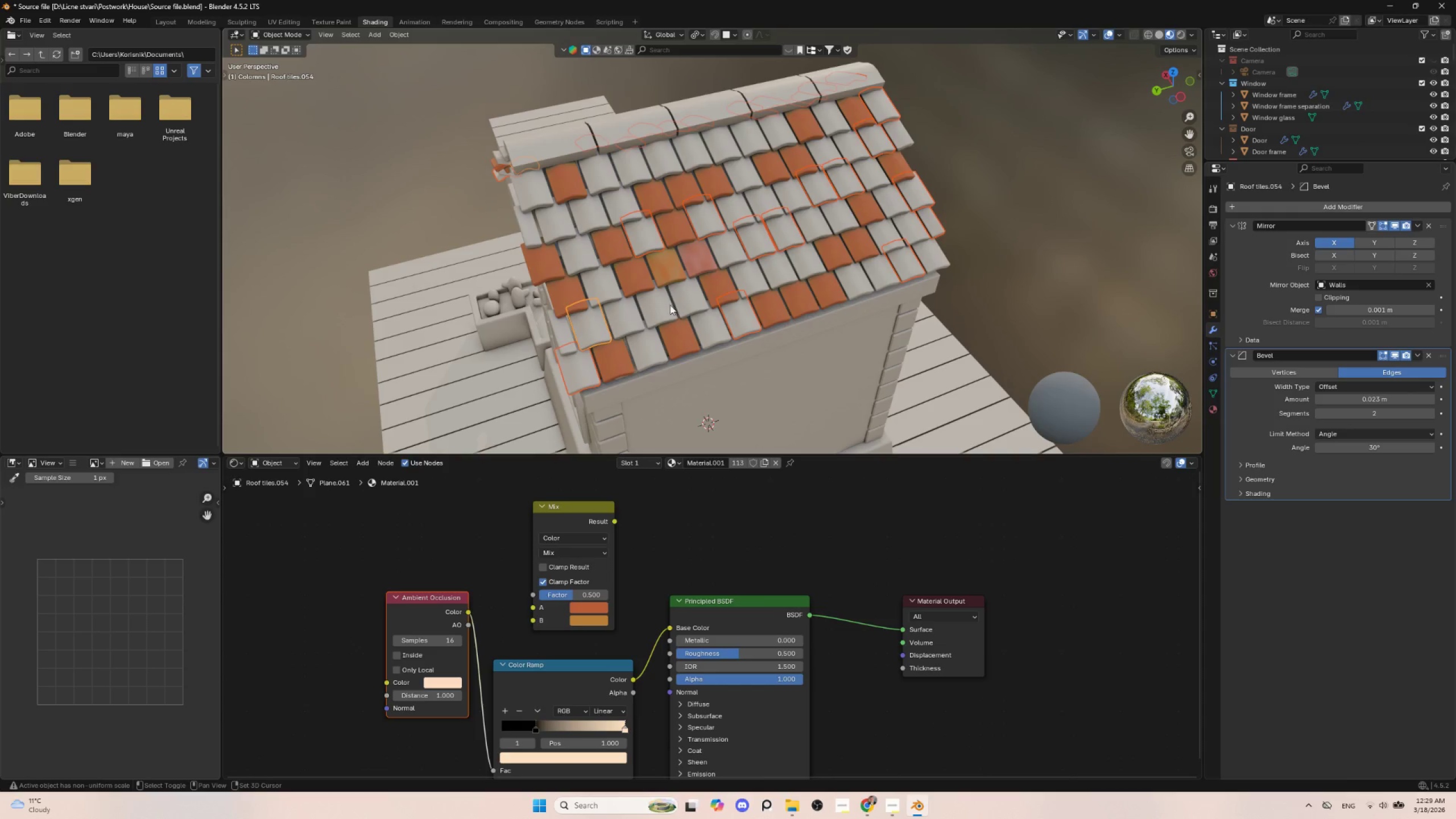 
hold_key(key=ShiftLeft, duration=1.52)
left_click([668, 305])
 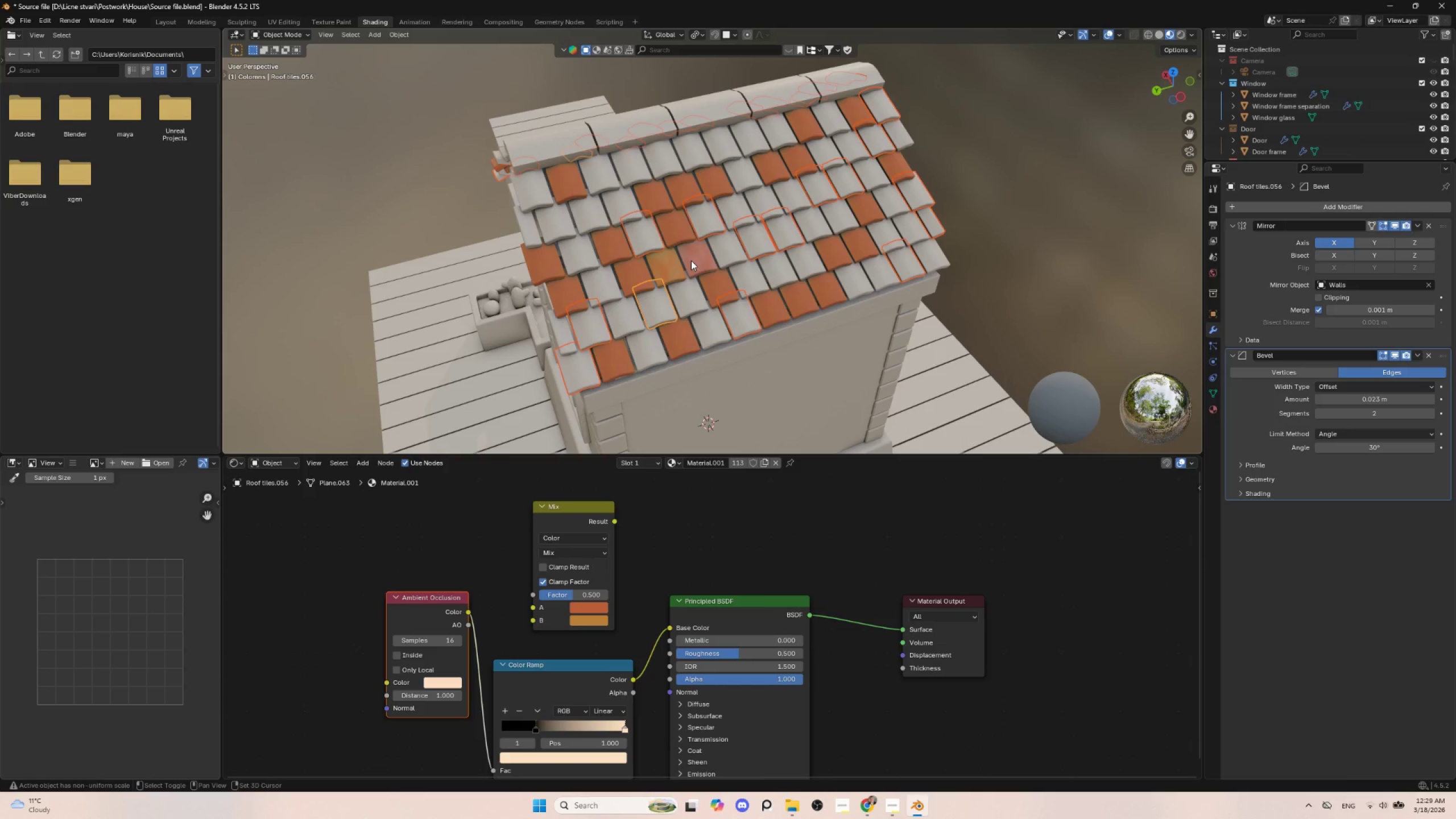 
hold_key(key=ShiftLeft, duration=1.52)
 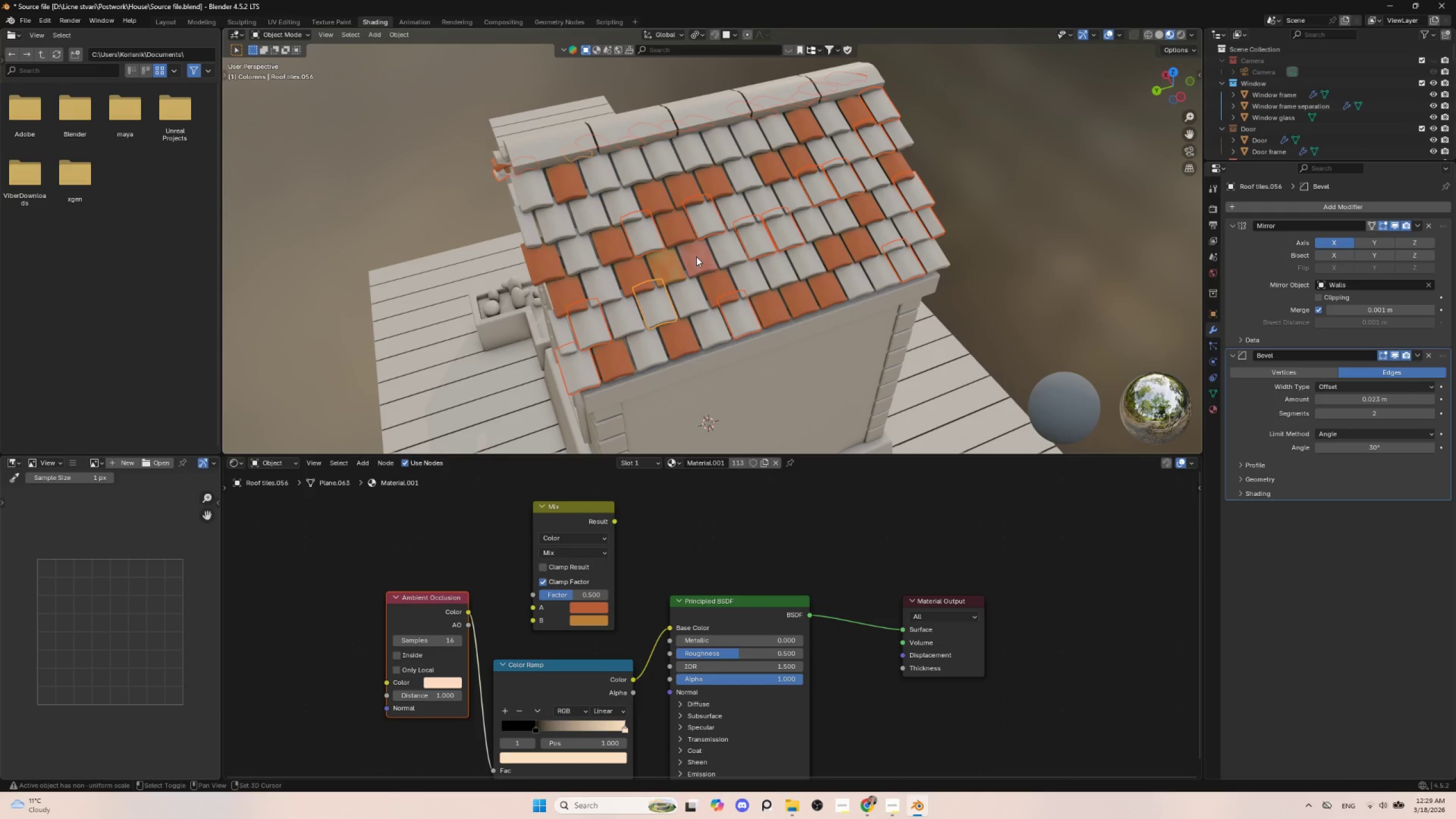 
hold_key(key=ShiftLeft, duration=1.51)
 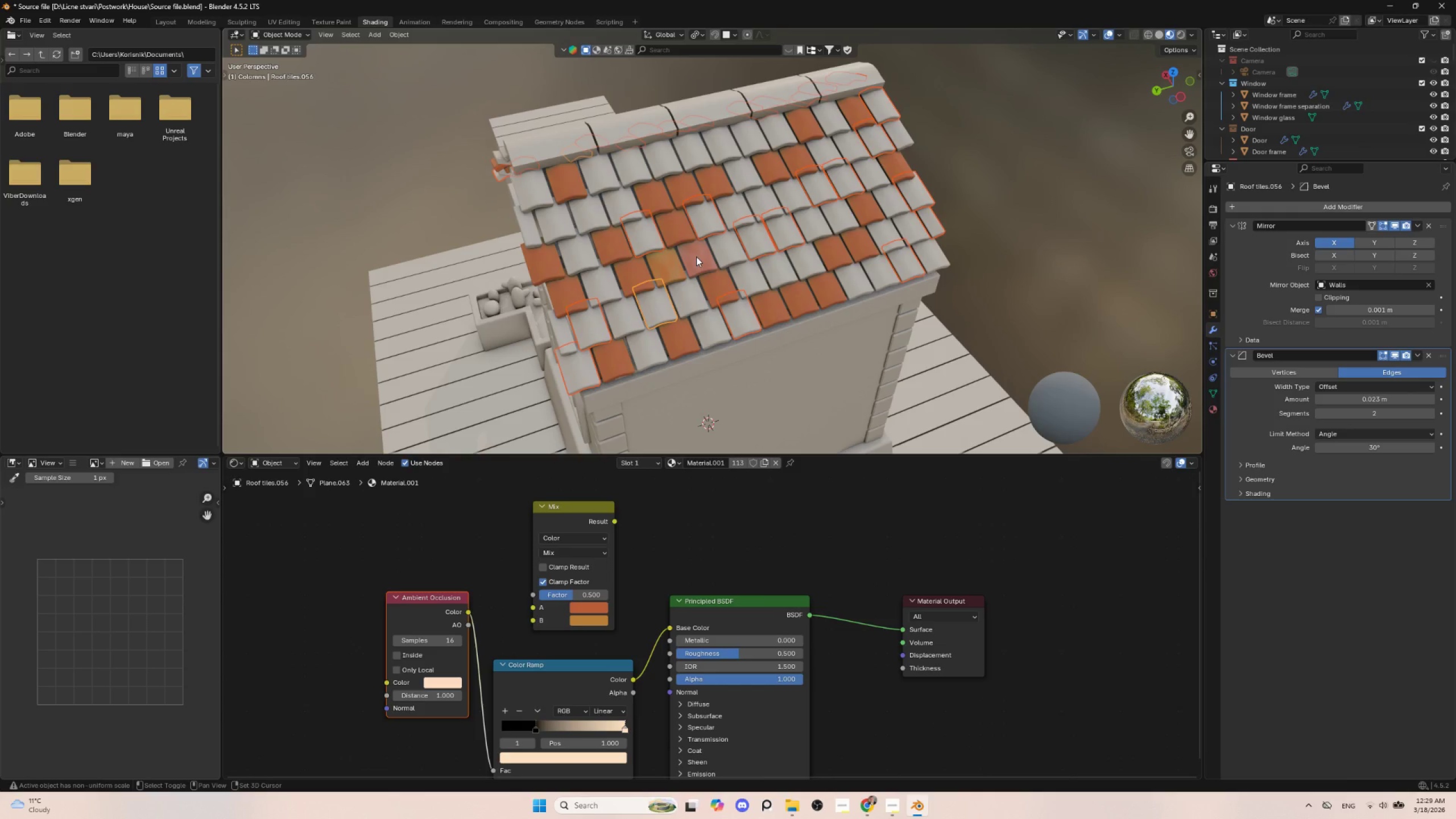 
hold_key(key=ShiftLeft, duration=1.53)
left_click([696, 257])
 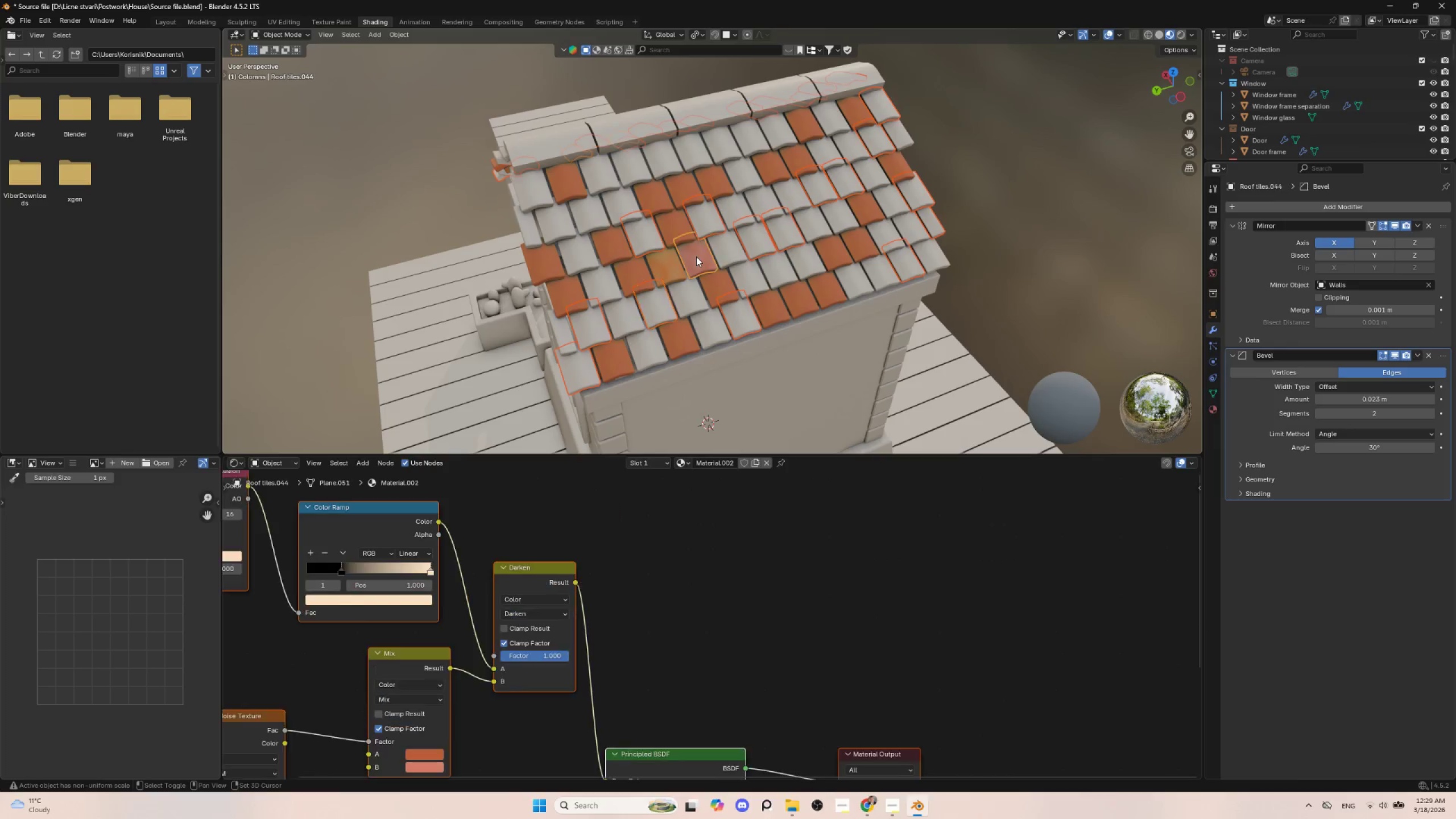 
hold_key(key=ShiftLeft, duration=0.38)
 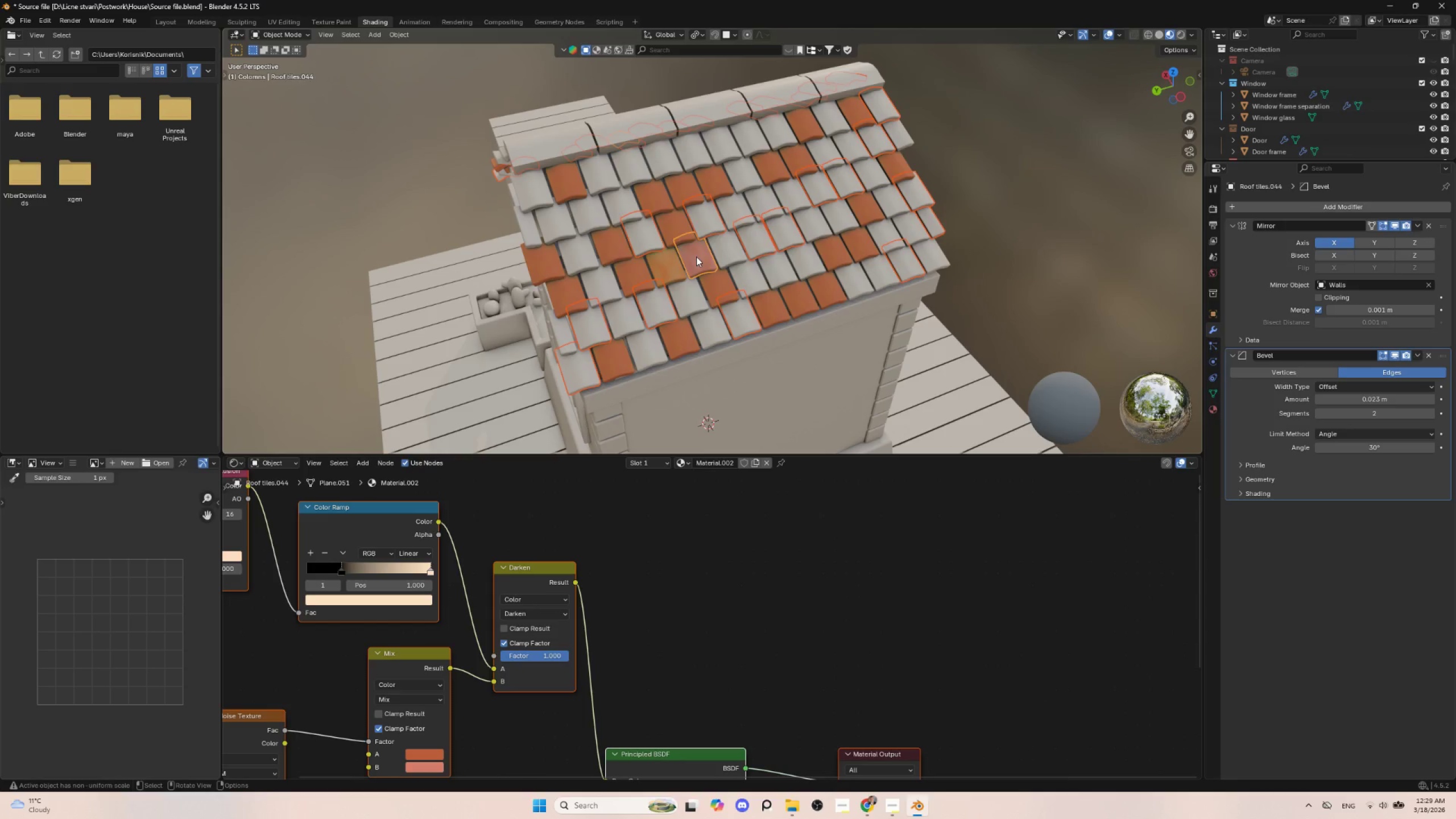 
key(Q)
 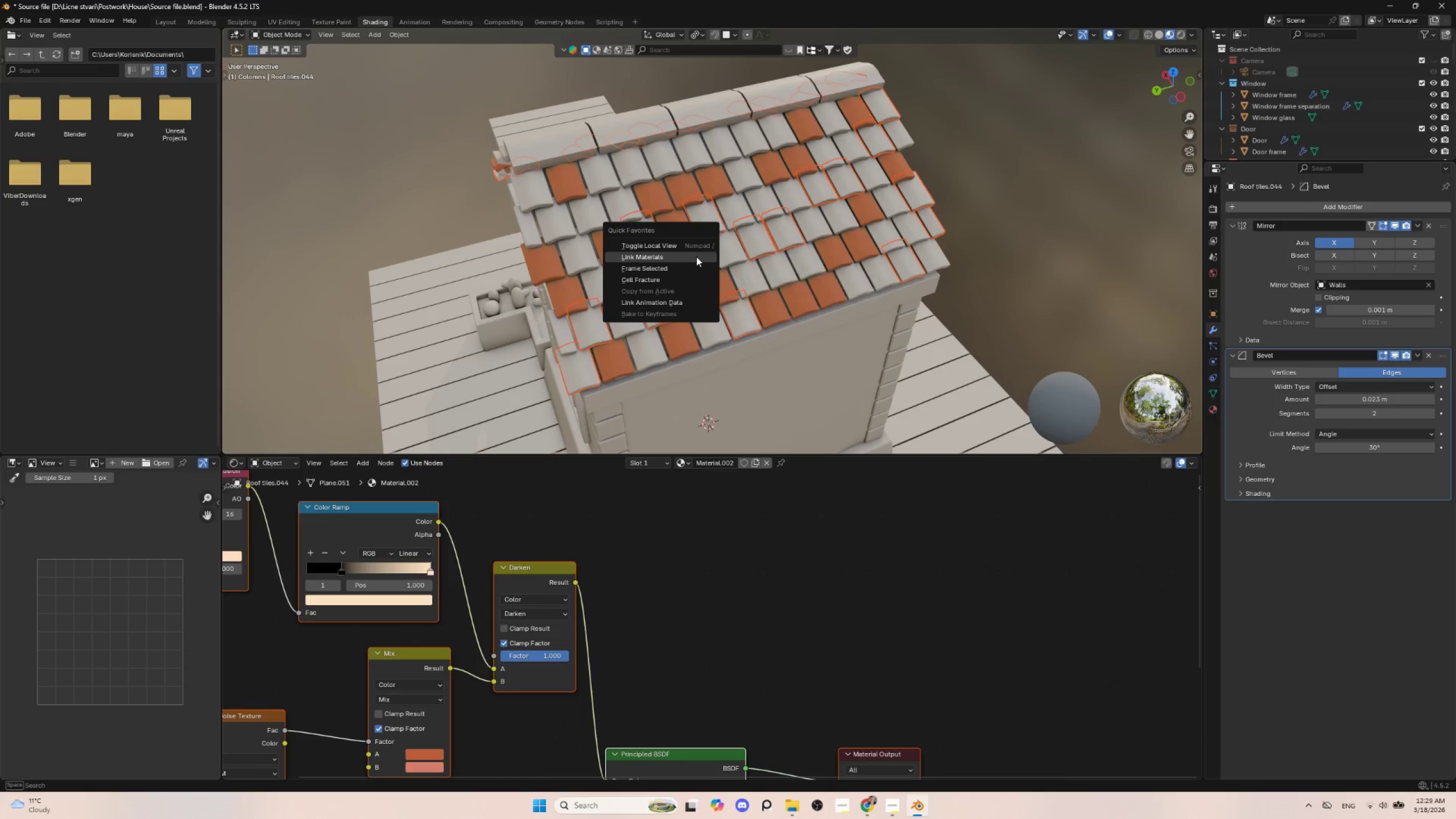 
left_click([696, 257])
 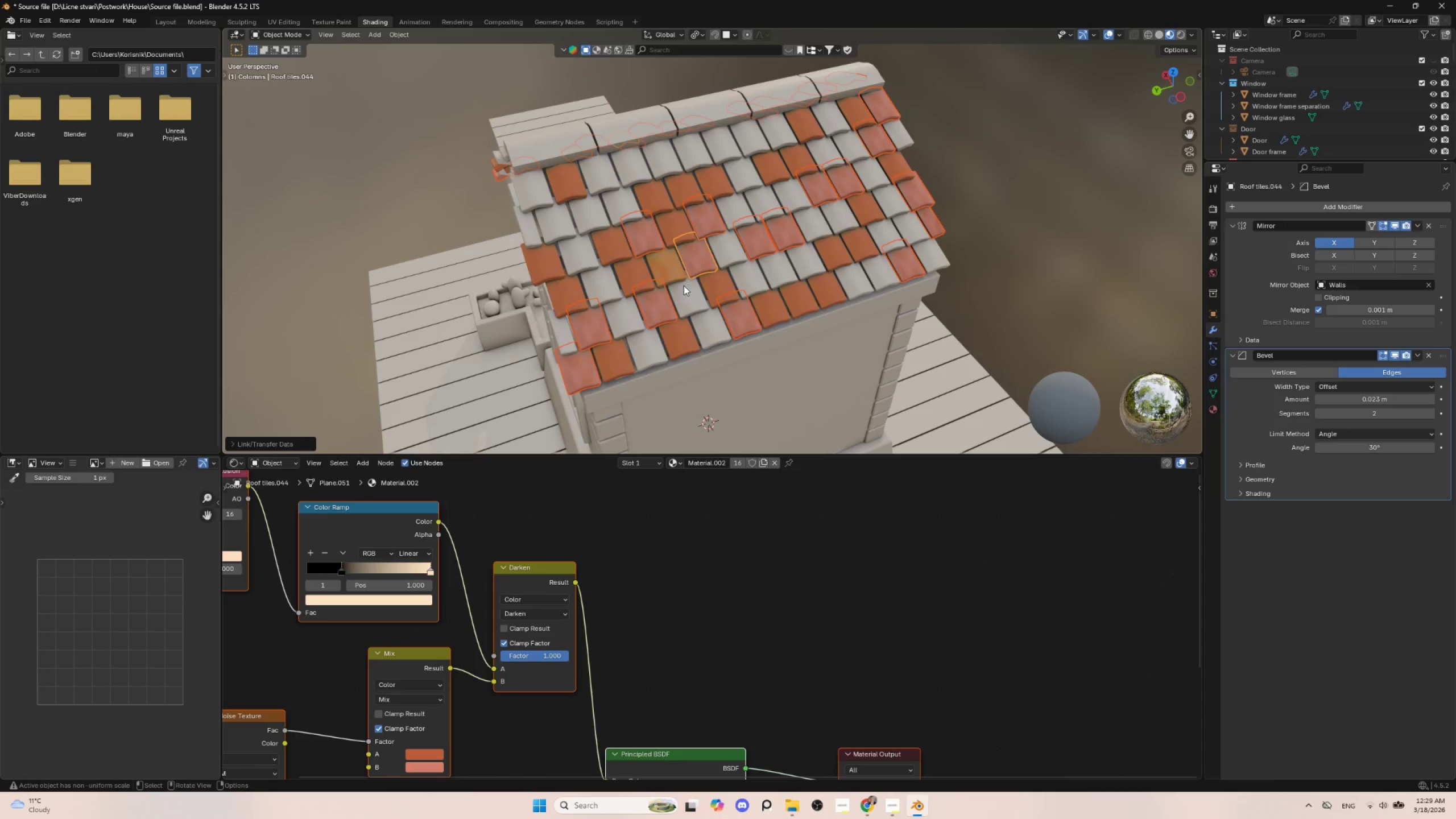 
left_click([675, 272])
 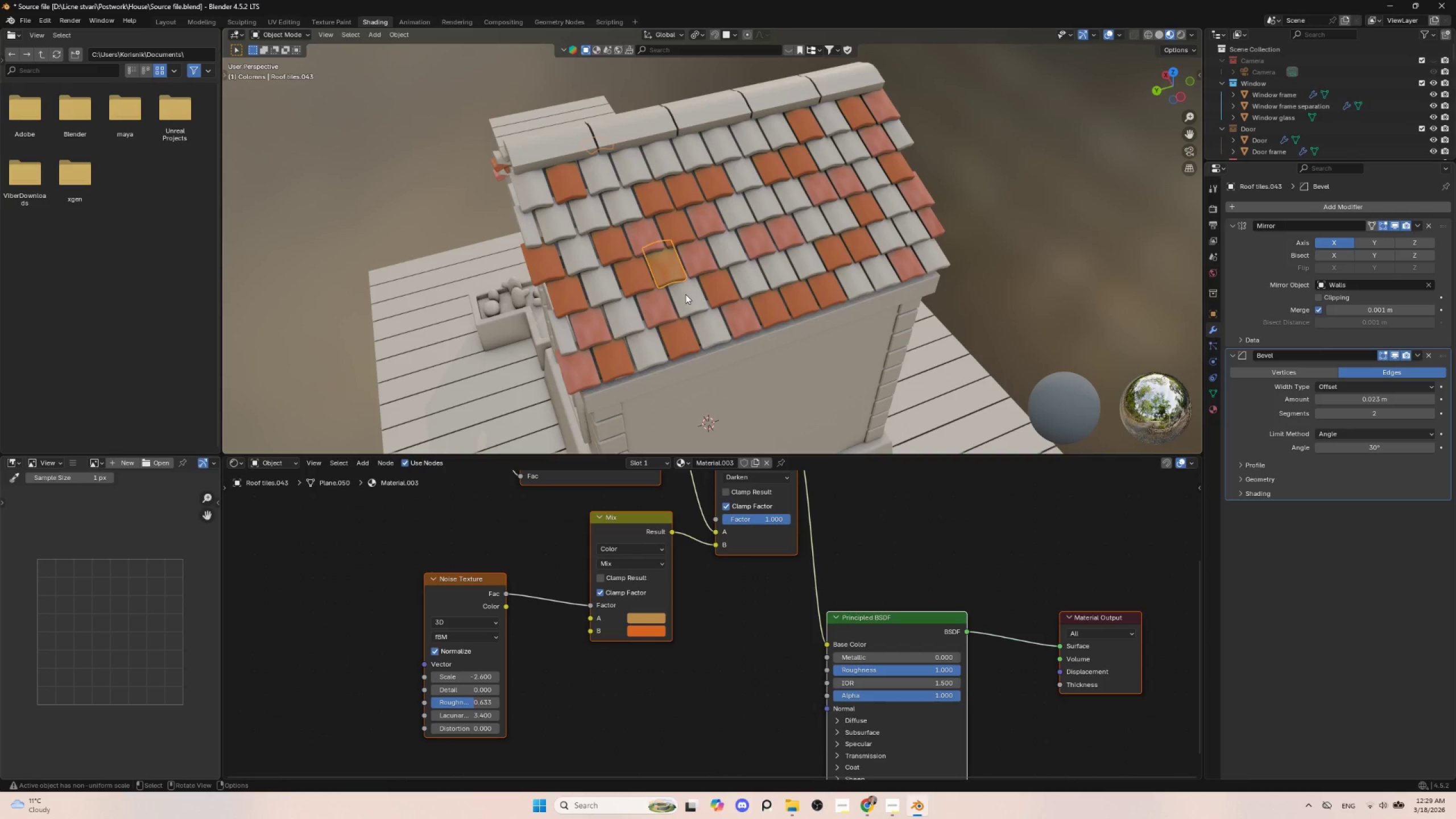 
hold_key(key=ShiftLeft, duration=1.27)
left_click([685, 294])
 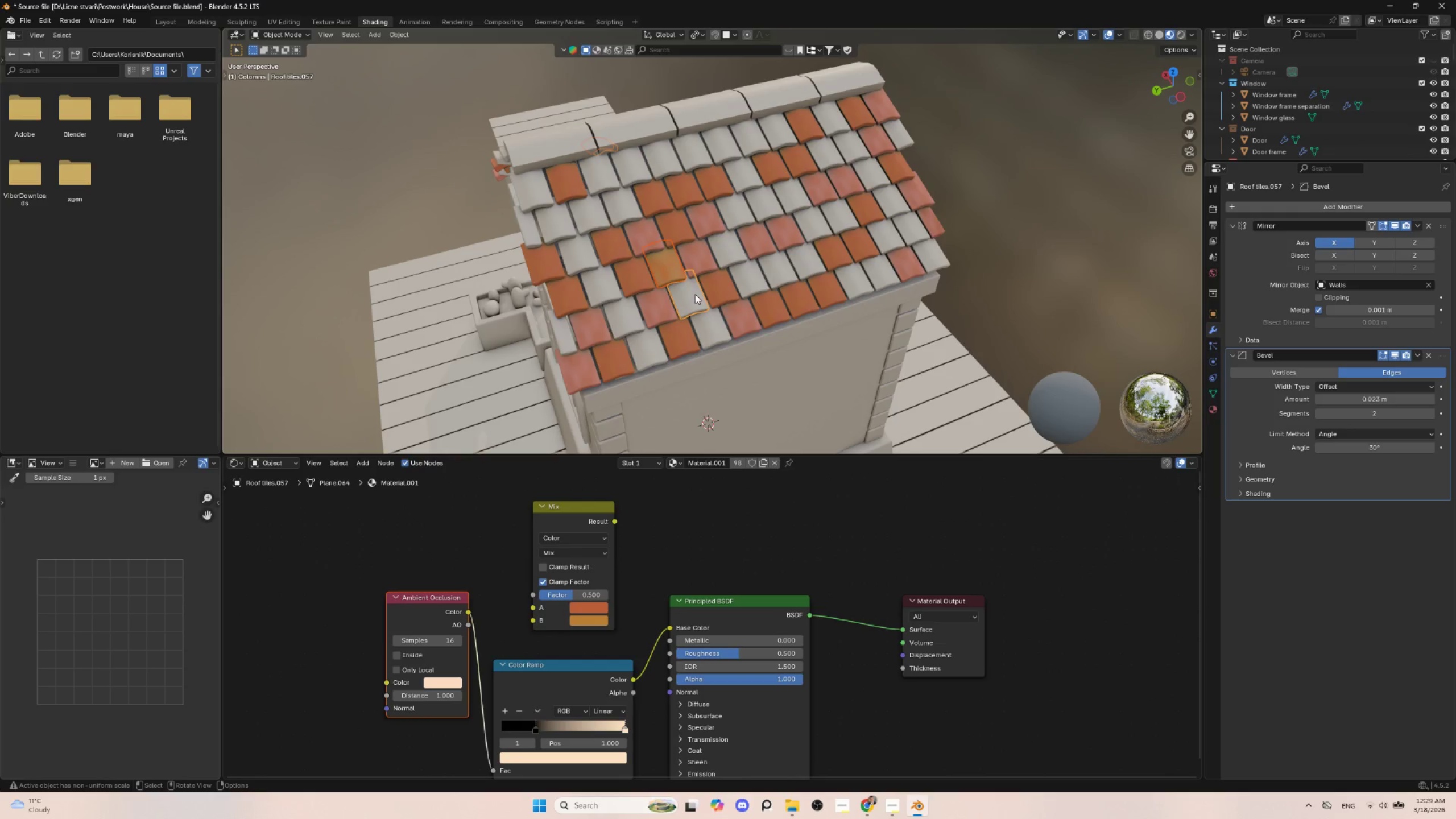 
left_click([695, 295])
 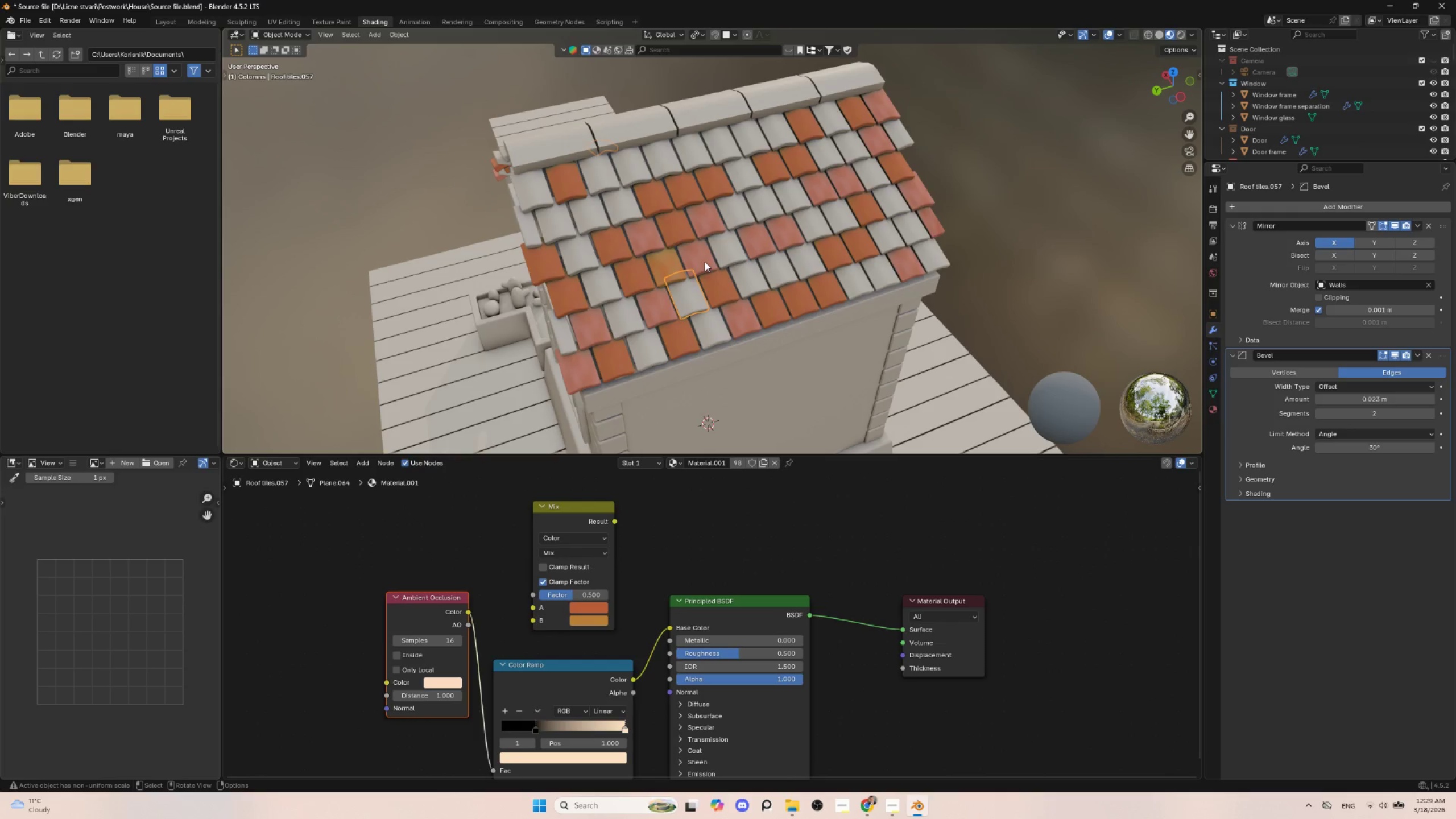 
left_click([705, 261])
 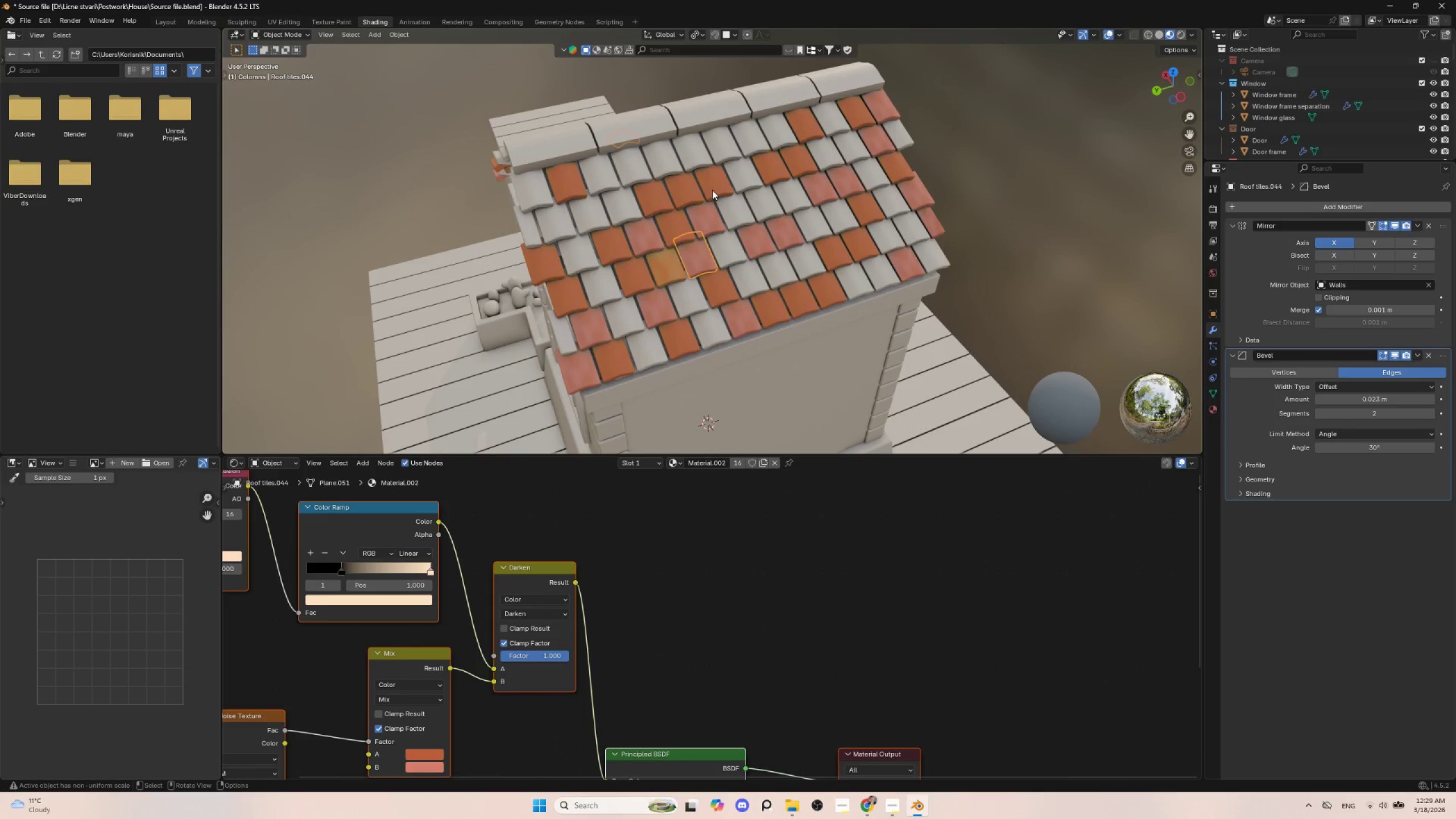 
left_click([660, 164])
 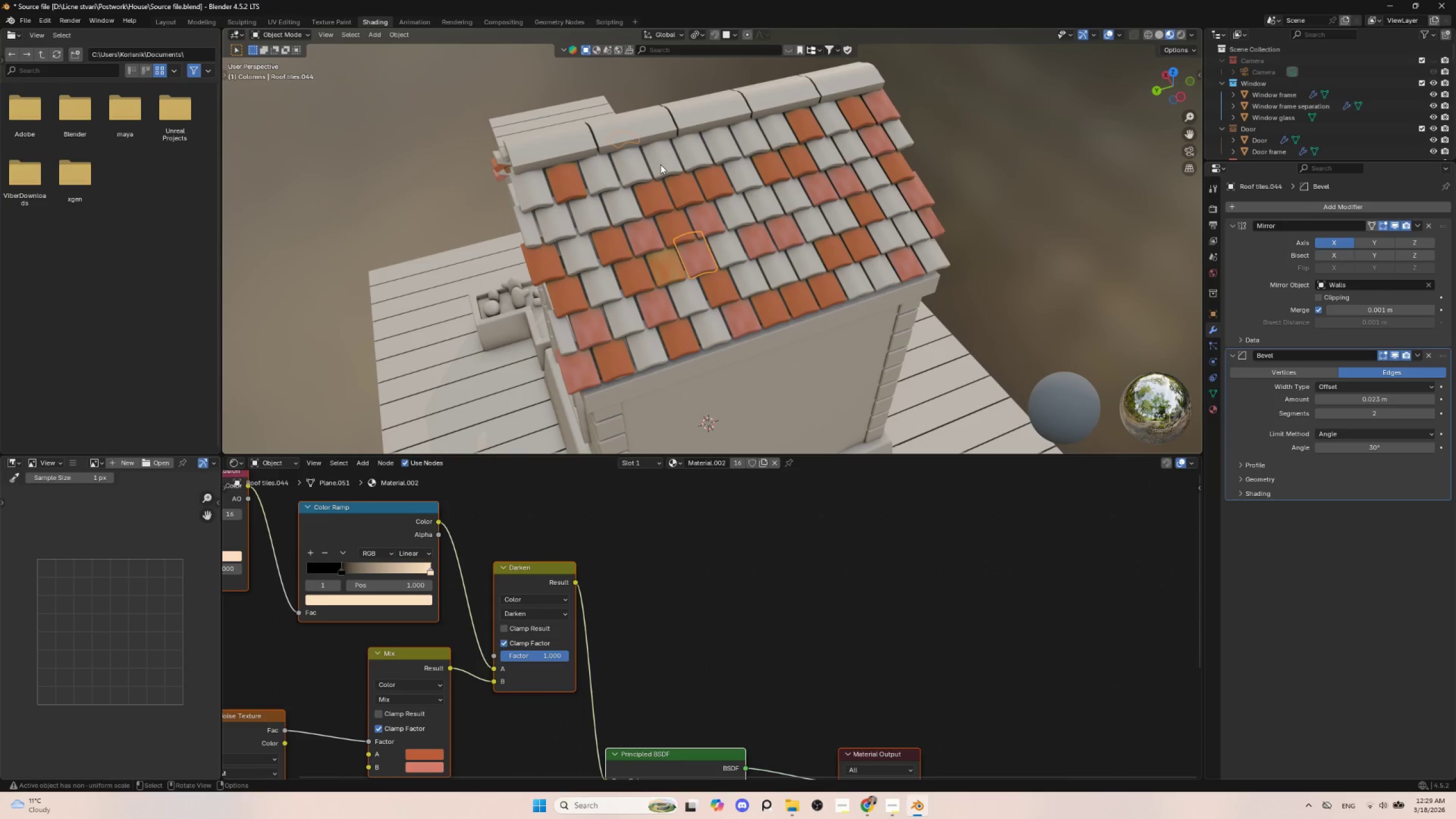 
hold_key(key=ShiftLeft, duration=1.5)
left_click([690, 152])
 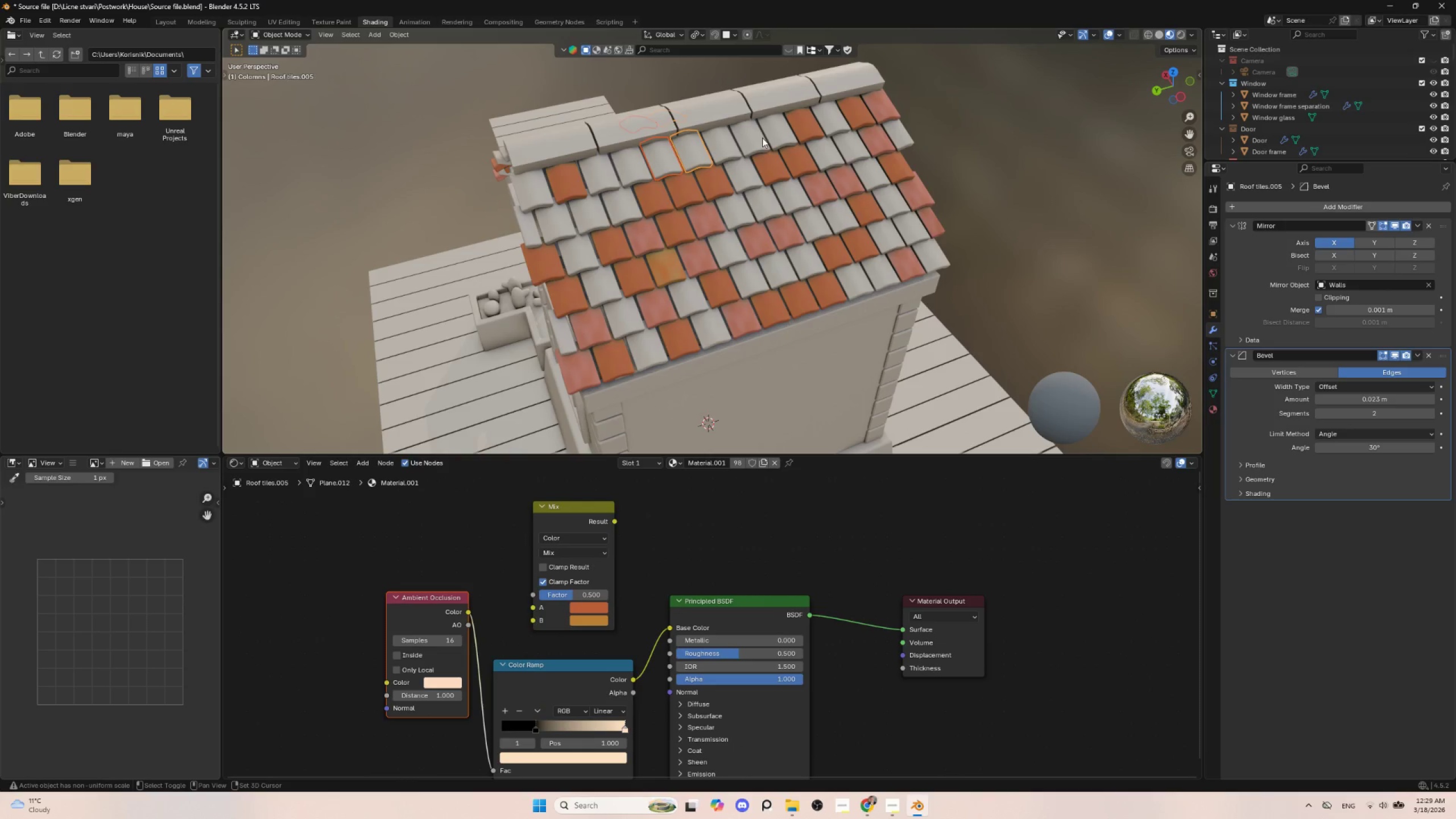 
left_click([759, 138])
 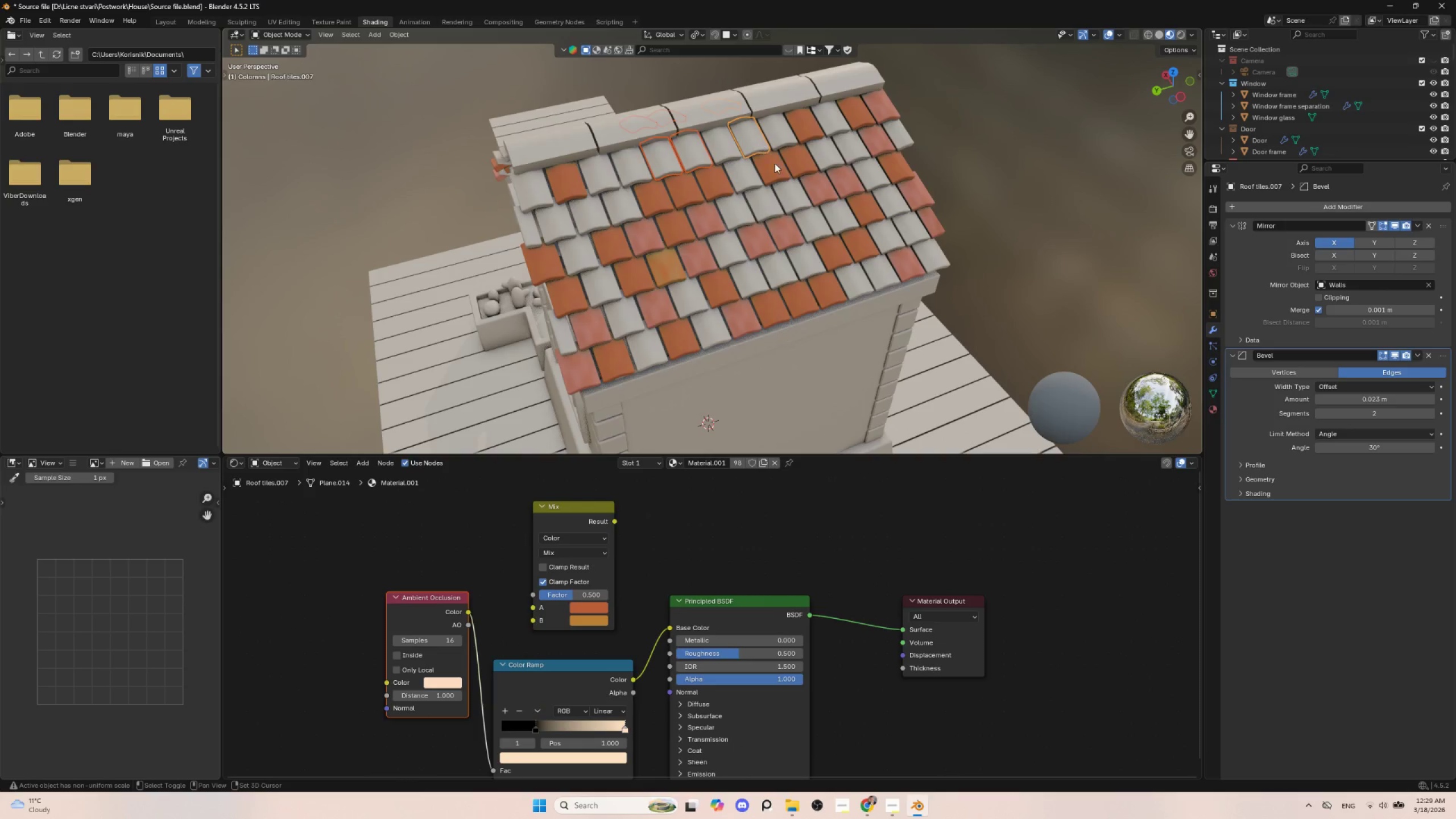 
hold_key(key=ShiftLeft, duration=1.5)
left_click([771, 208])
 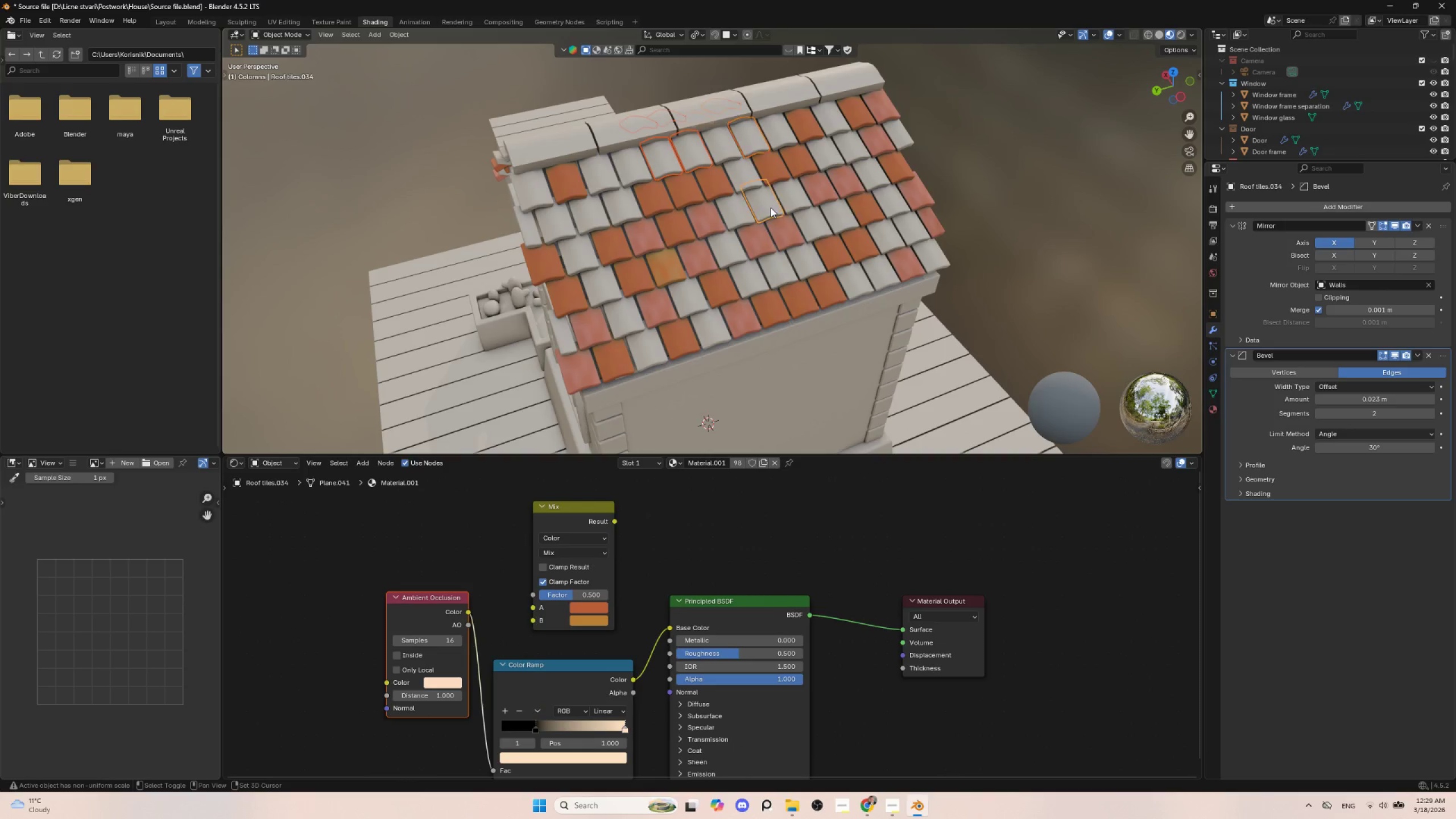 
hold_key(key=ShiftLeft, duration=1.51)
 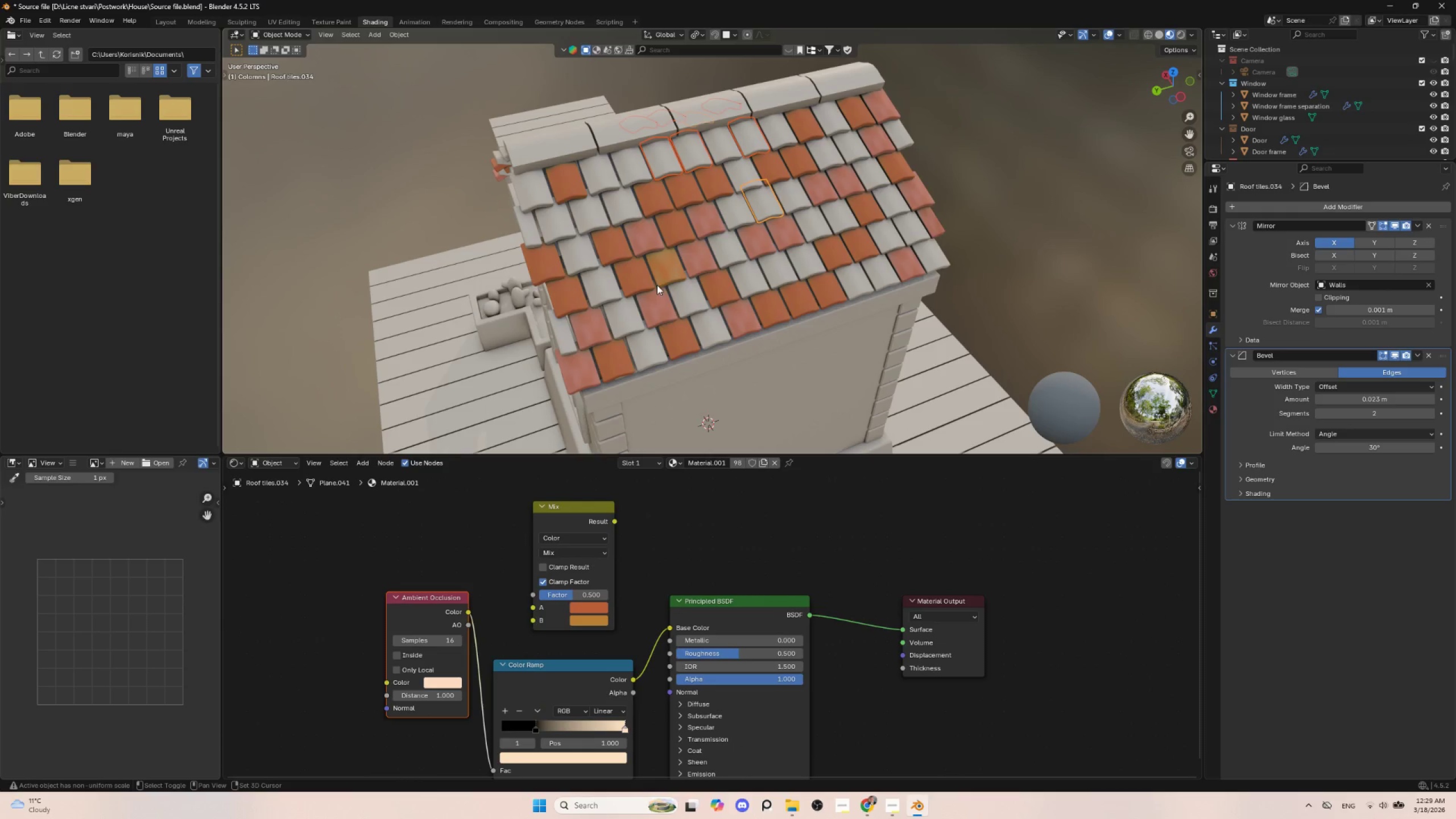 
hold_key(key=ShiftLeft, duration=1.52)
 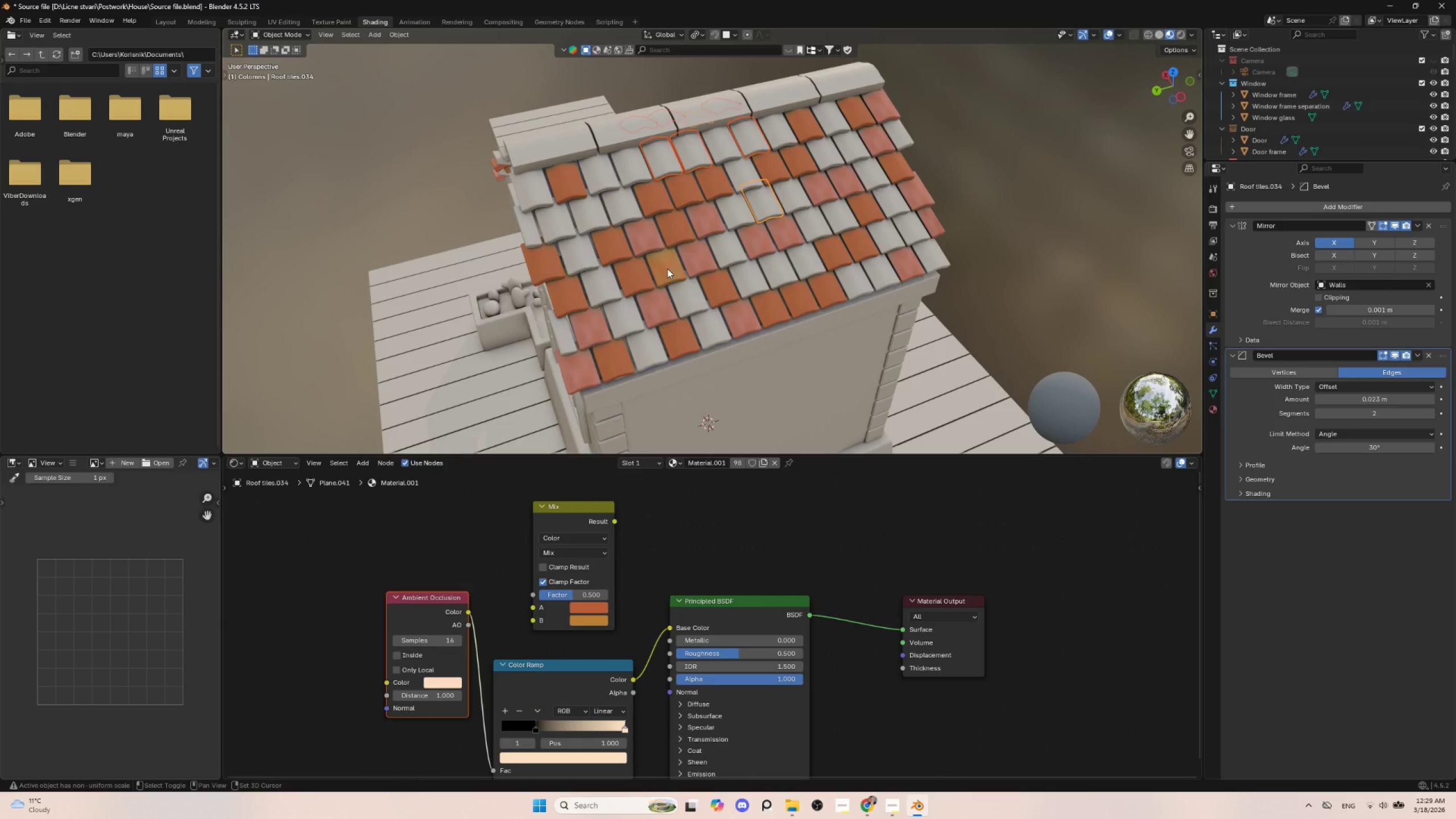 
hold_key(key=ShiftLeft, duration=1.52)
left_click([696, 262])
 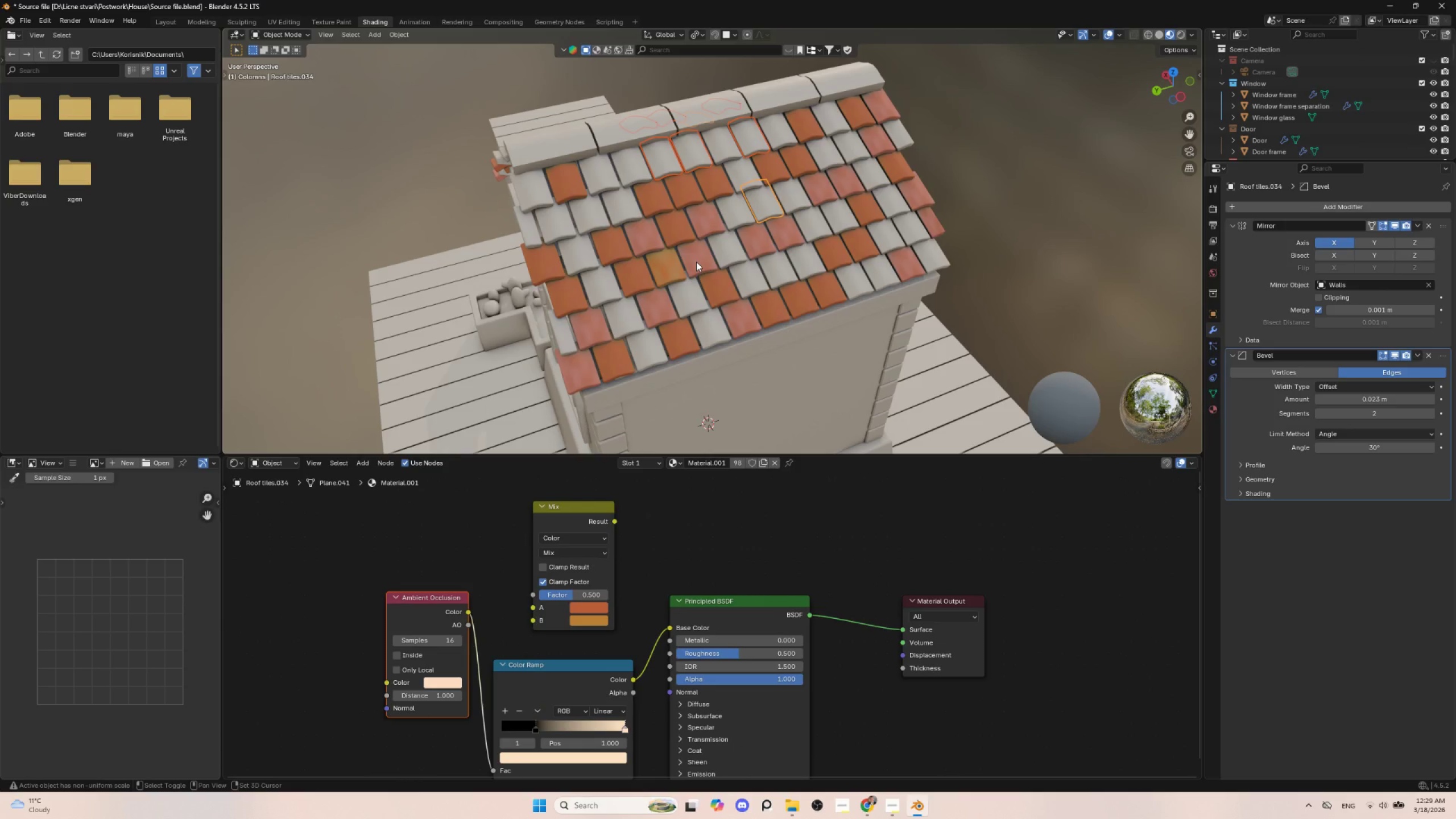 
hold_key(key=ShiftLeft, duration=0.38)
 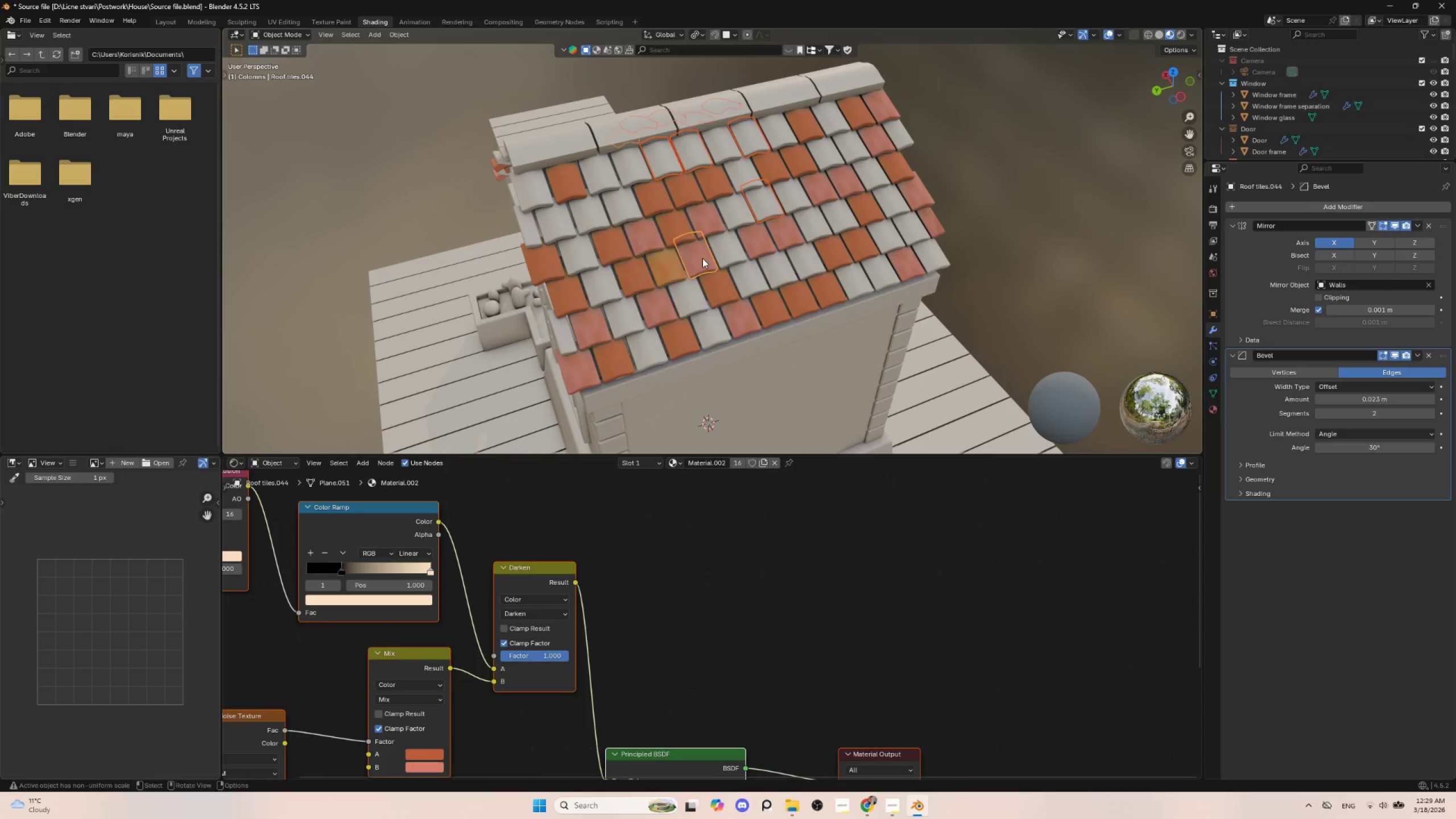 
key(Q)
 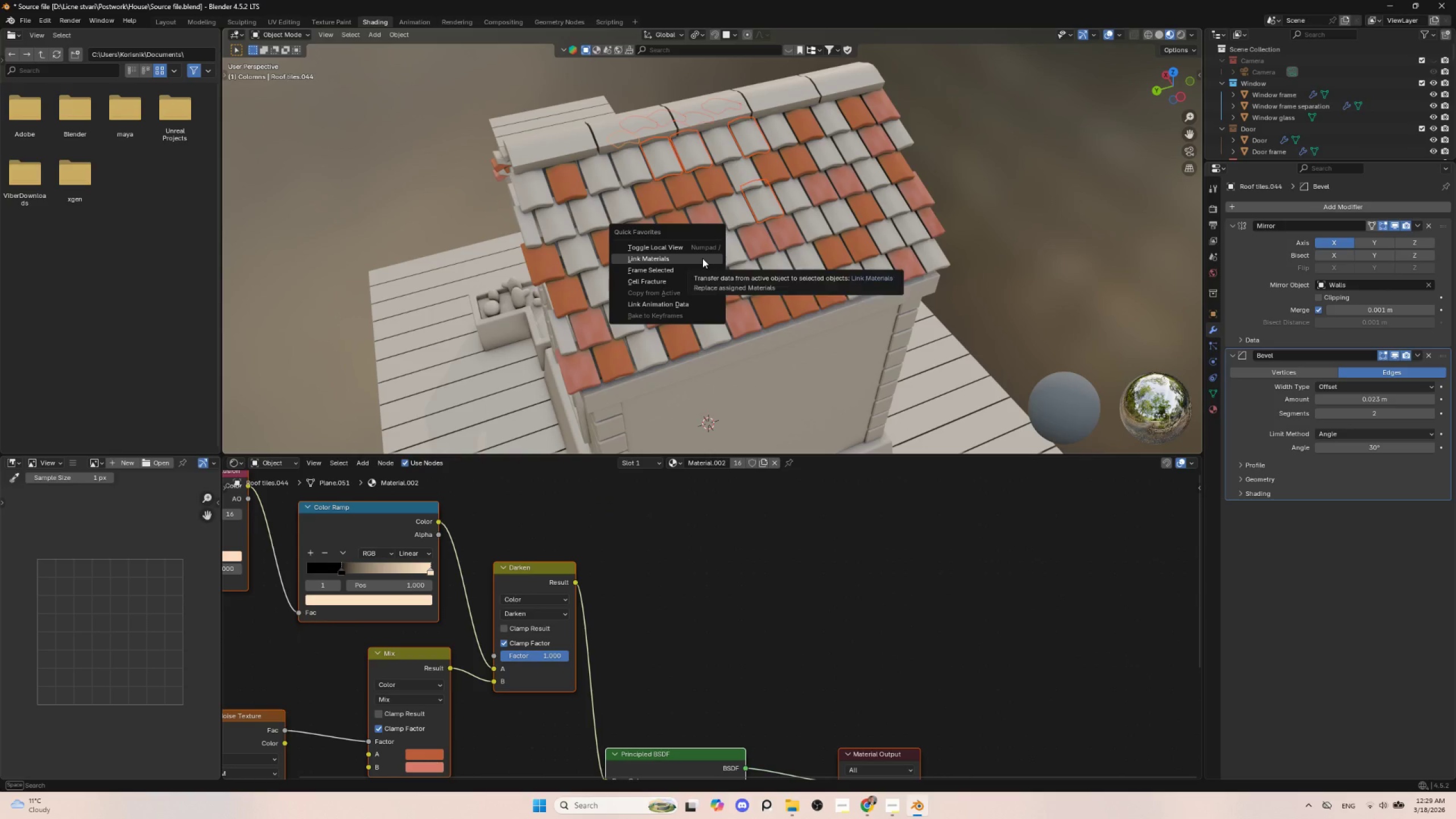 
left_click([702, 258])
 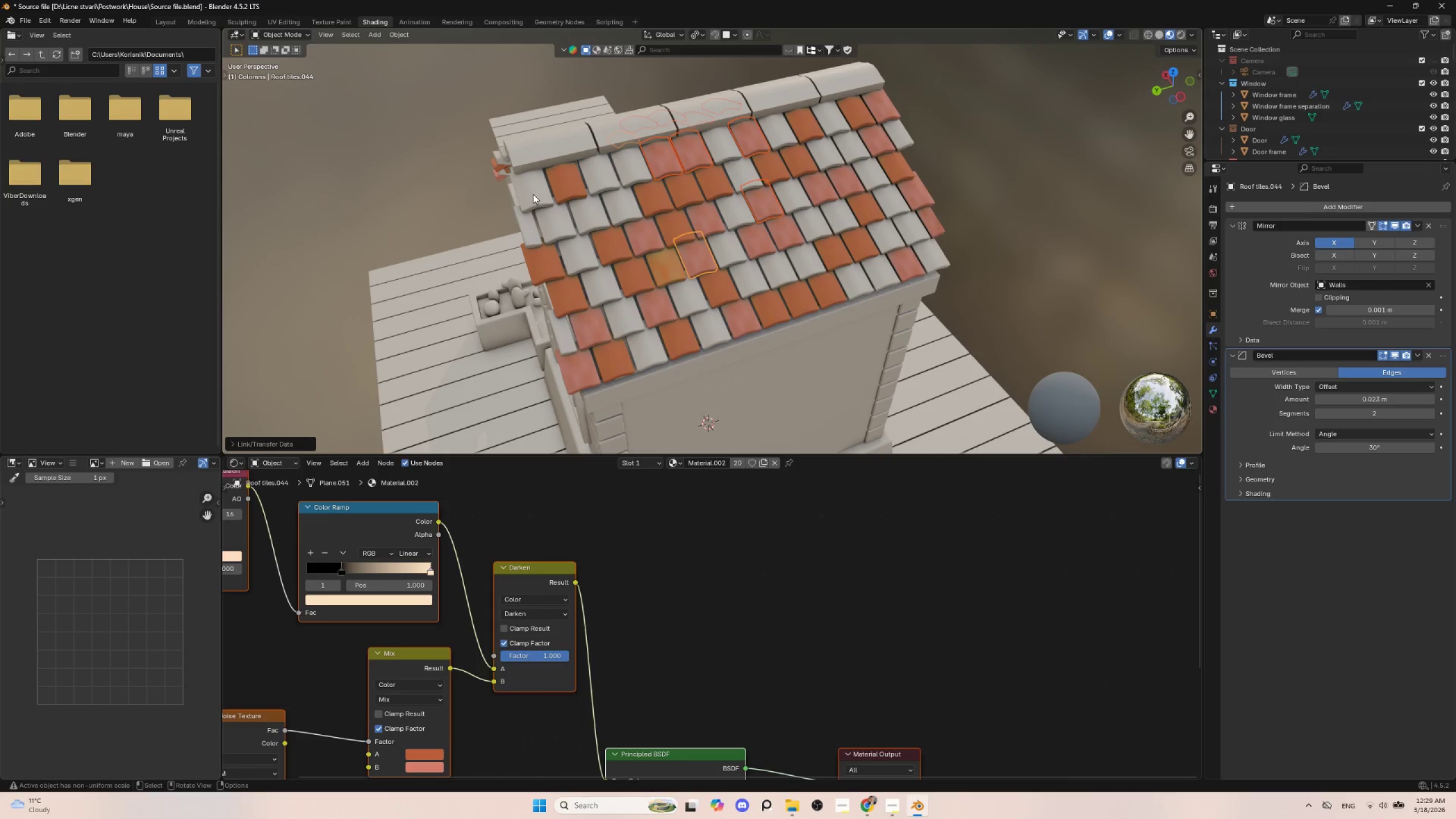 
left_click([543, 189])
 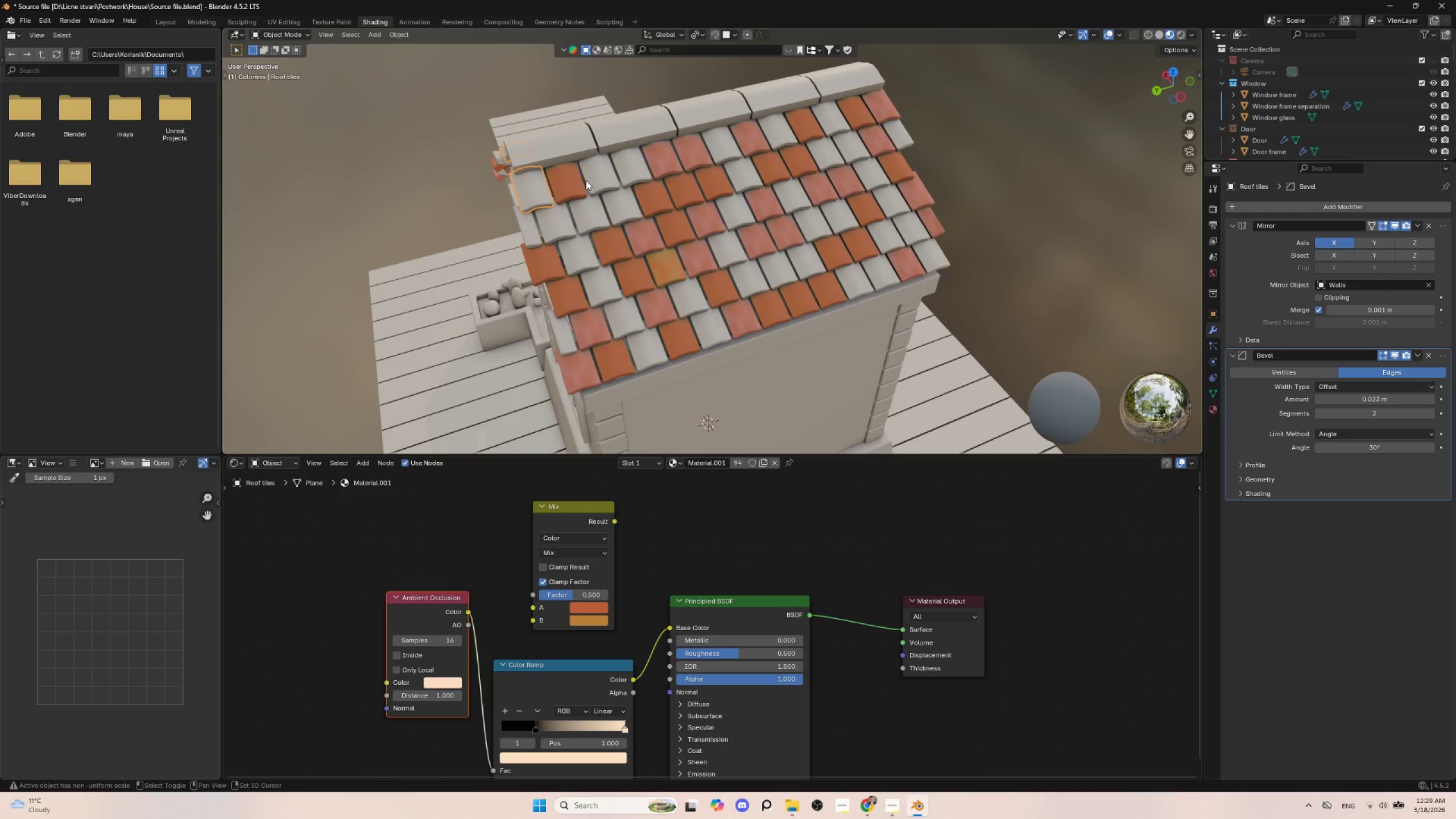 
hold_key(key=ShiftLeft, duration=1.52)
left_click([597, 173])
 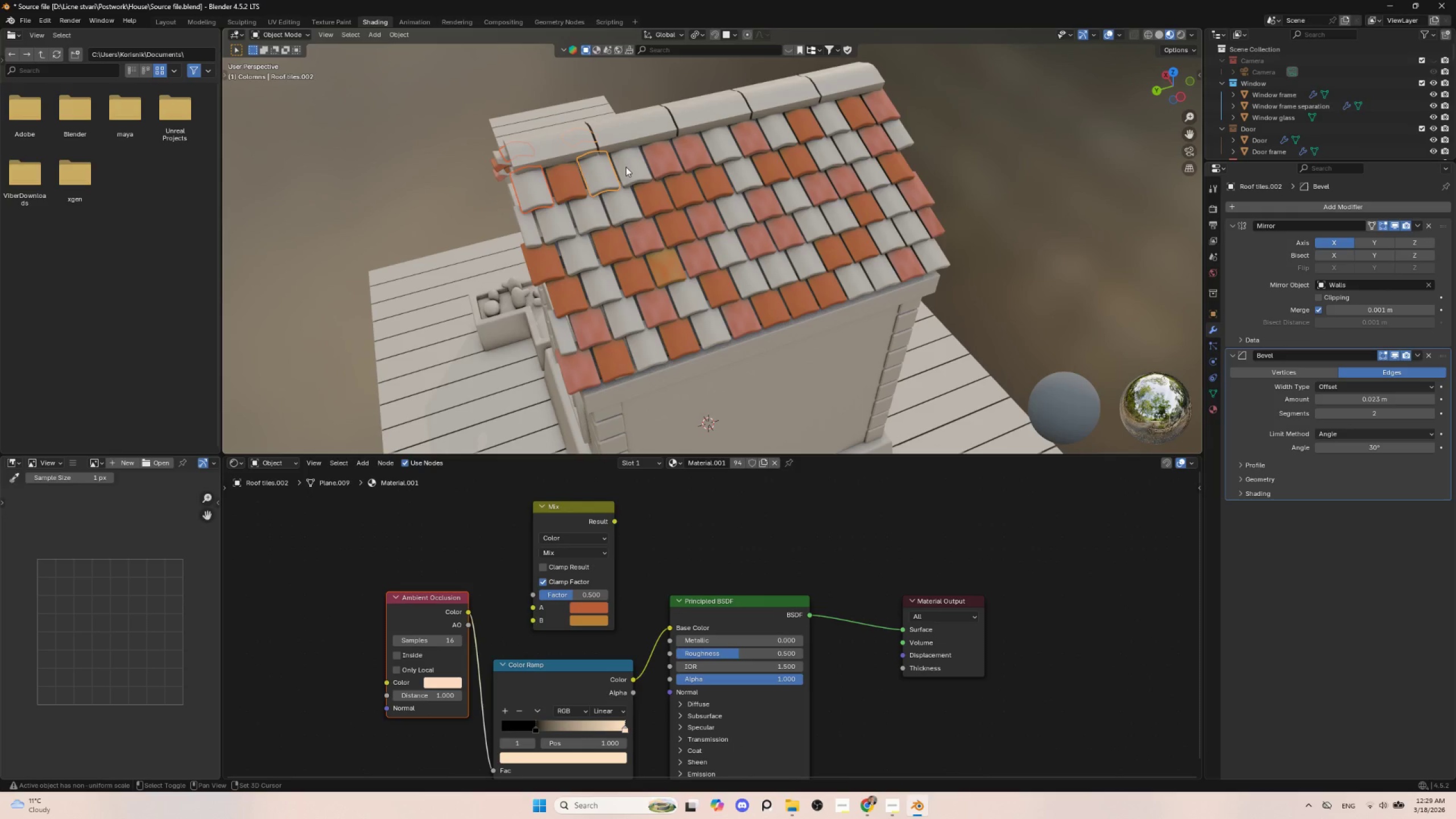 
double_click([626, 167])
 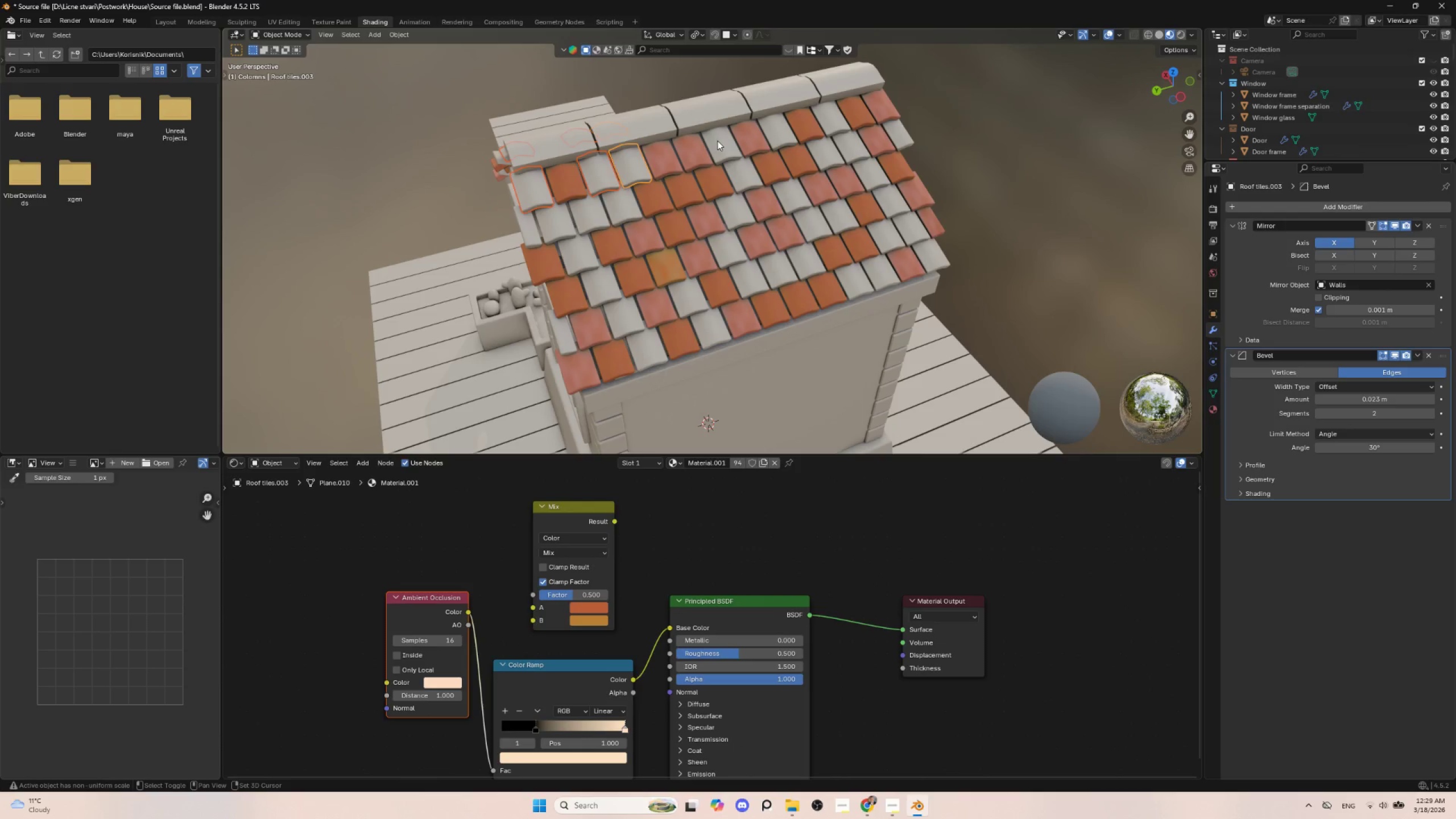 
left_click([718, 140])
 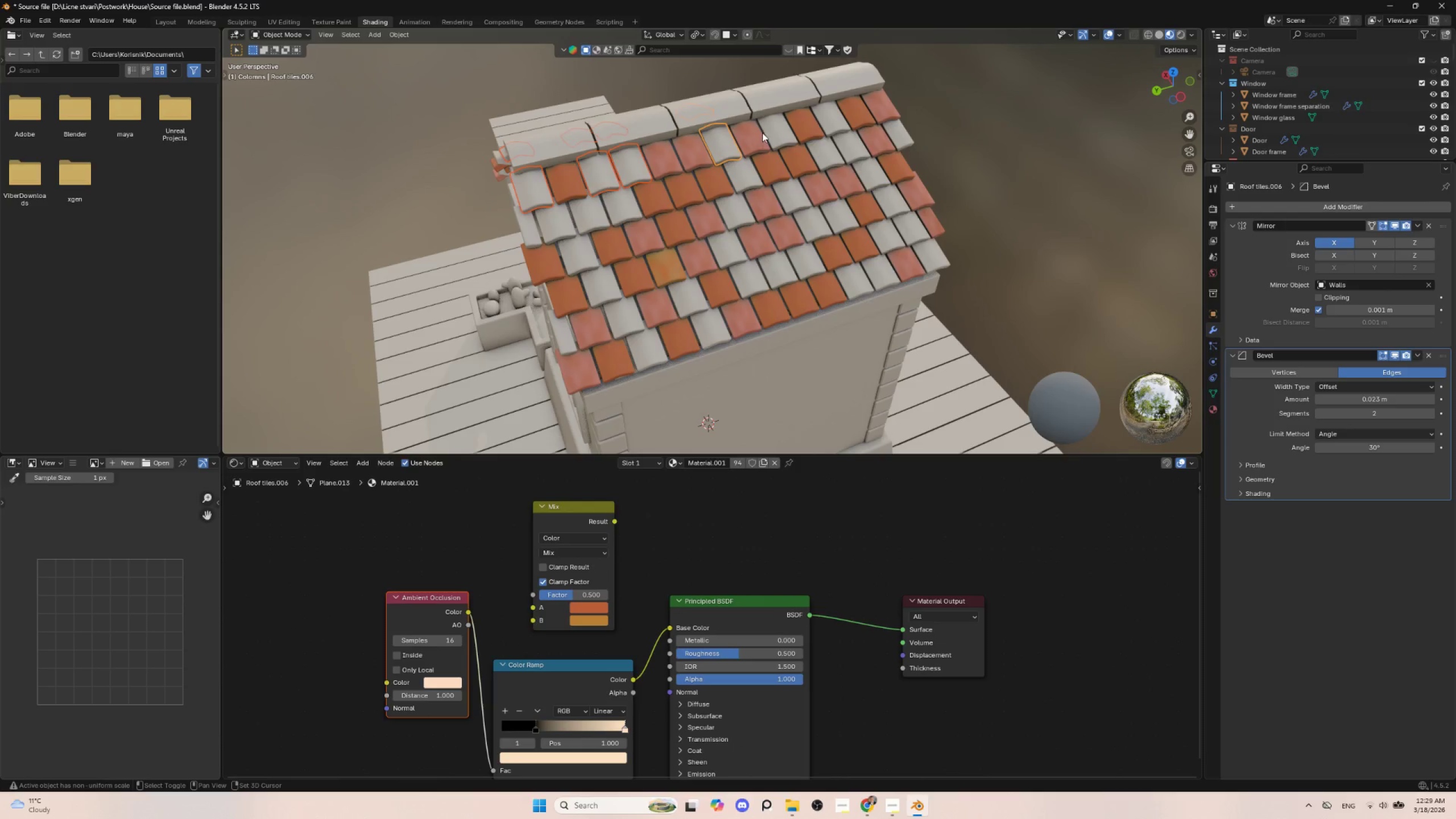 
hold_key(key=ShiftLeft, duration=1.51)
left_click([773, 126])
 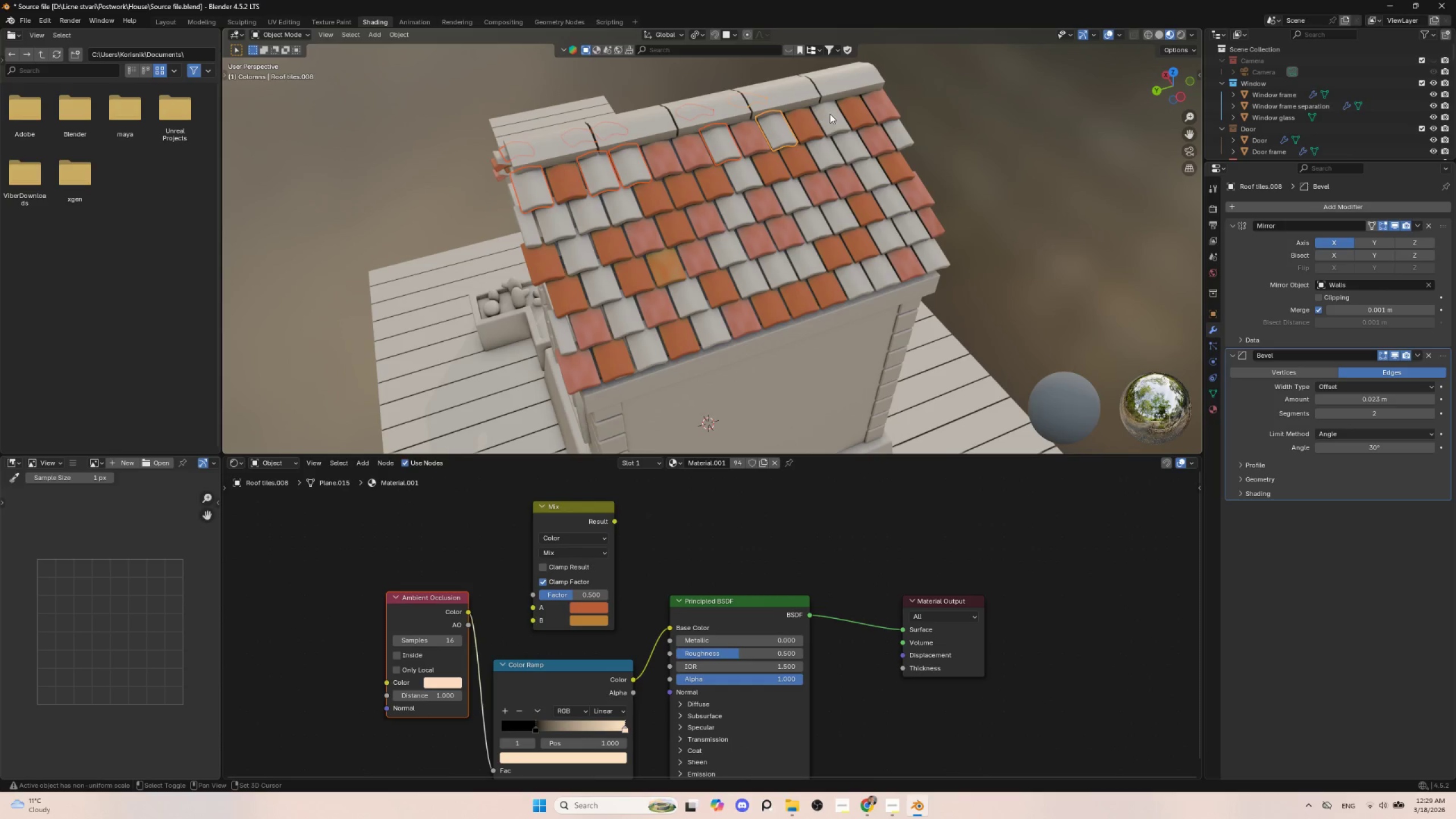 
left_click([830, 114])
 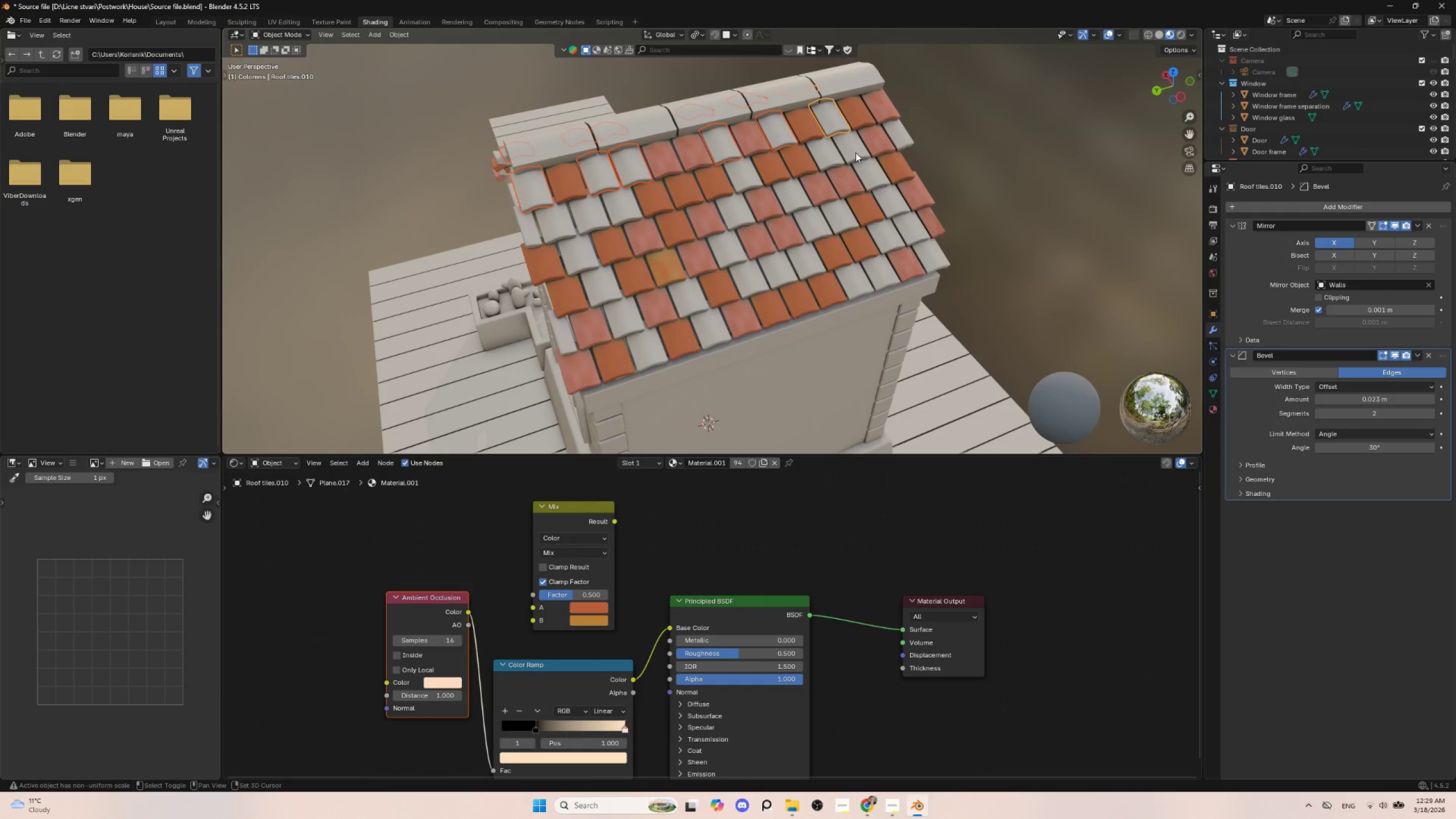 
hold_key(key=ShiftLeft, duration=1.52)
double_click([855, 152])
 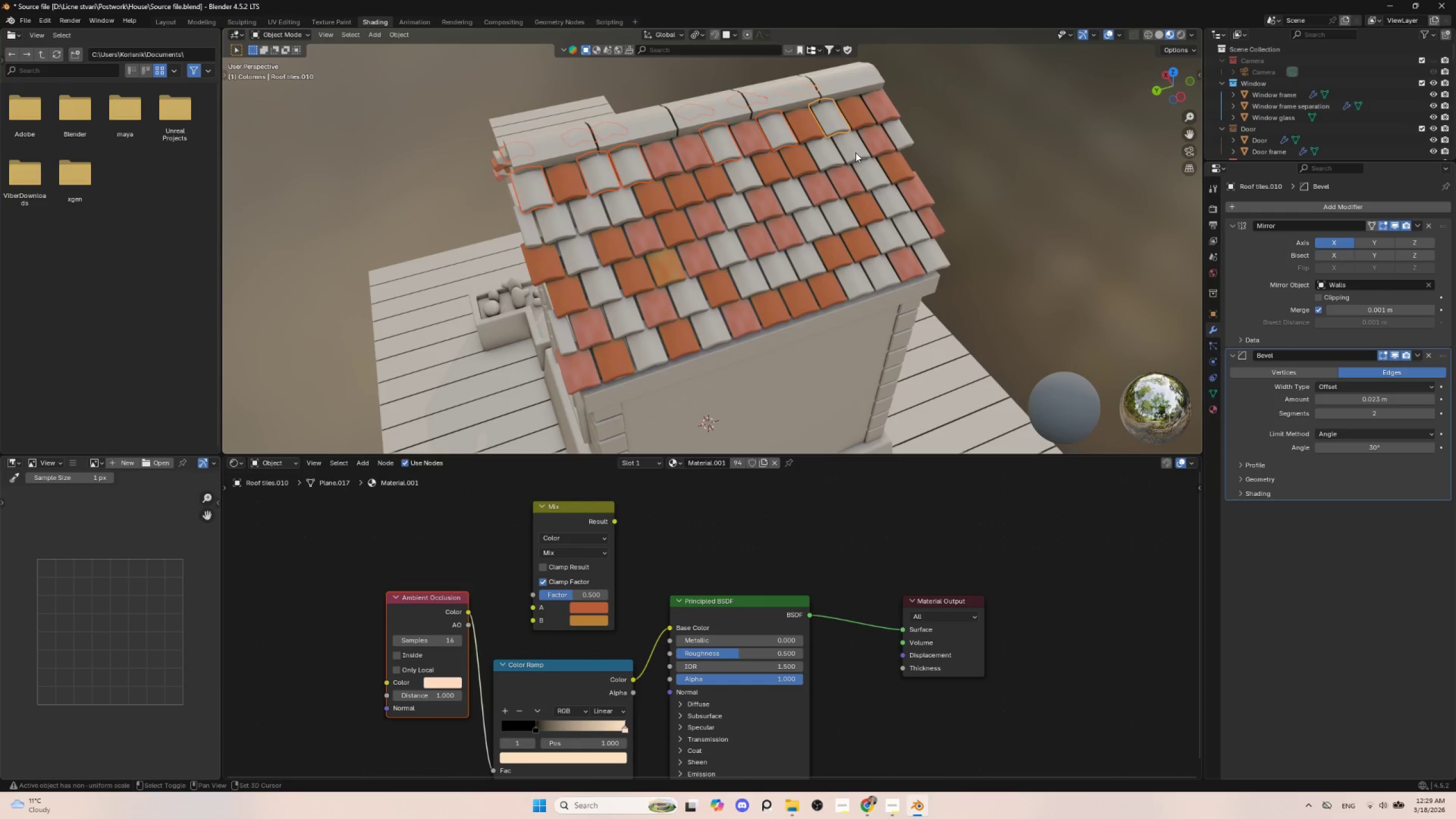 
triple_click([831, 155])
 